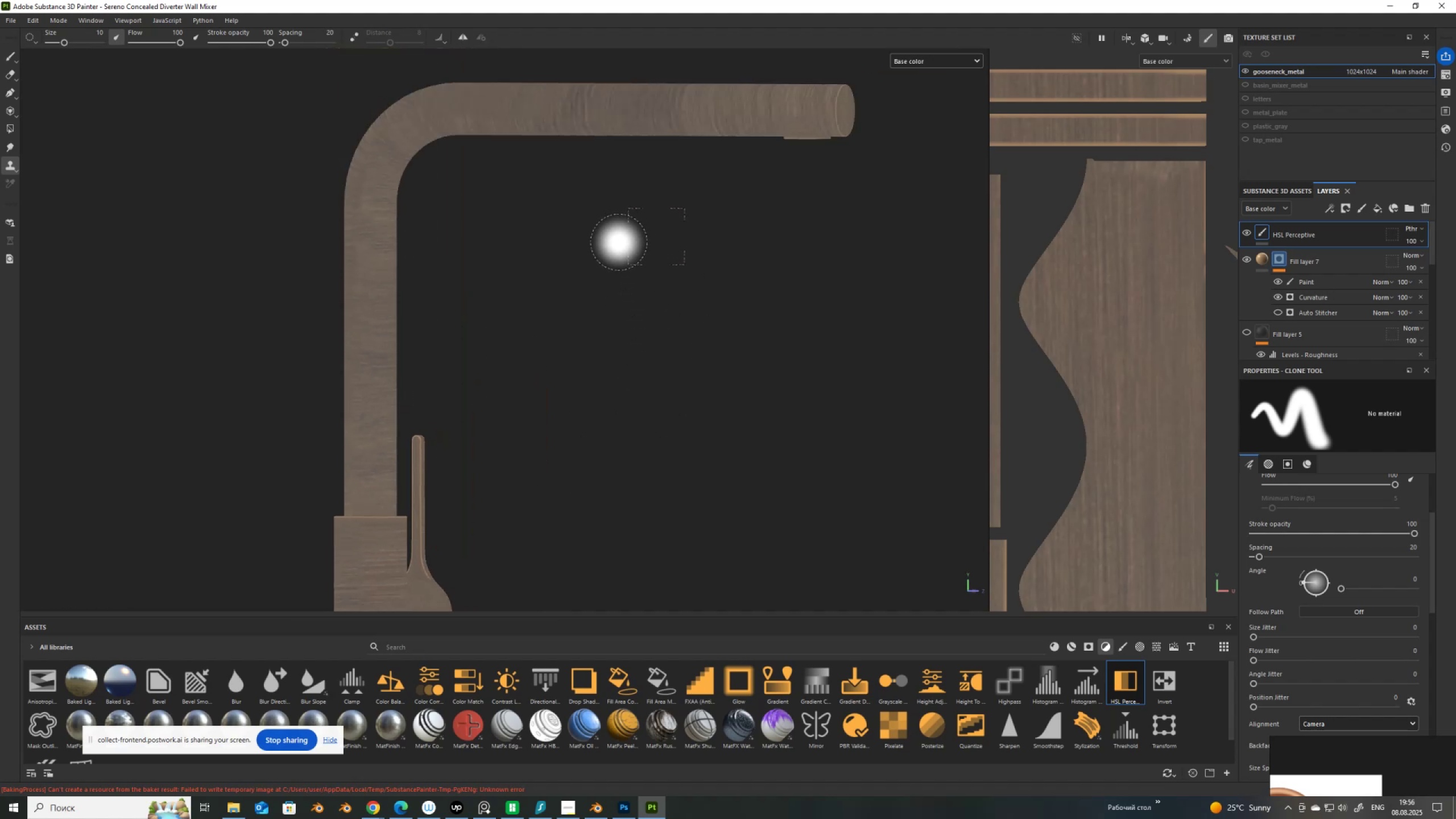 
hold_key(key=AltLeft, duration=0.98)
 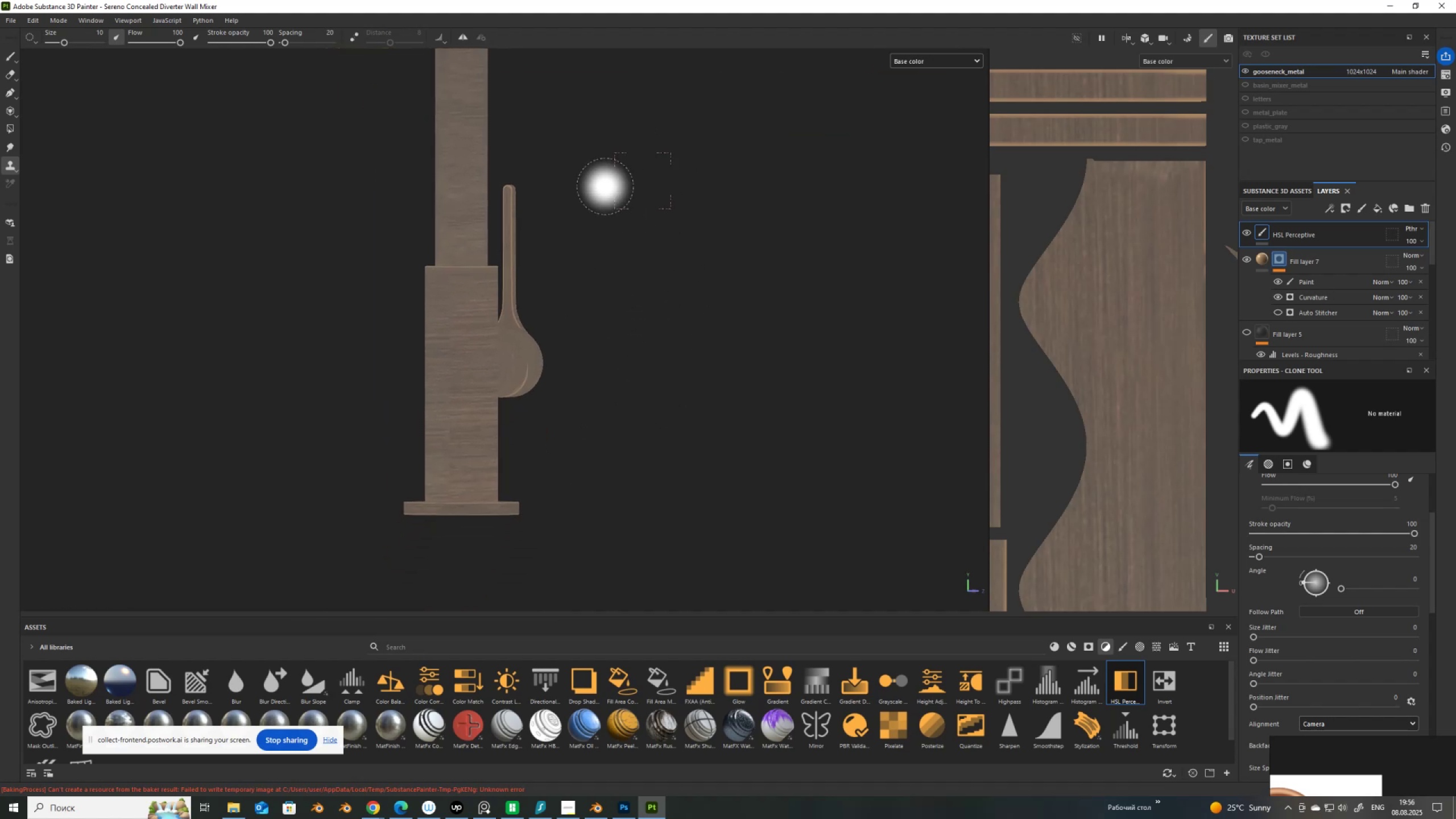 
scroll: coordinate [536, 369], scroll_direction: up, amount: 4.0
 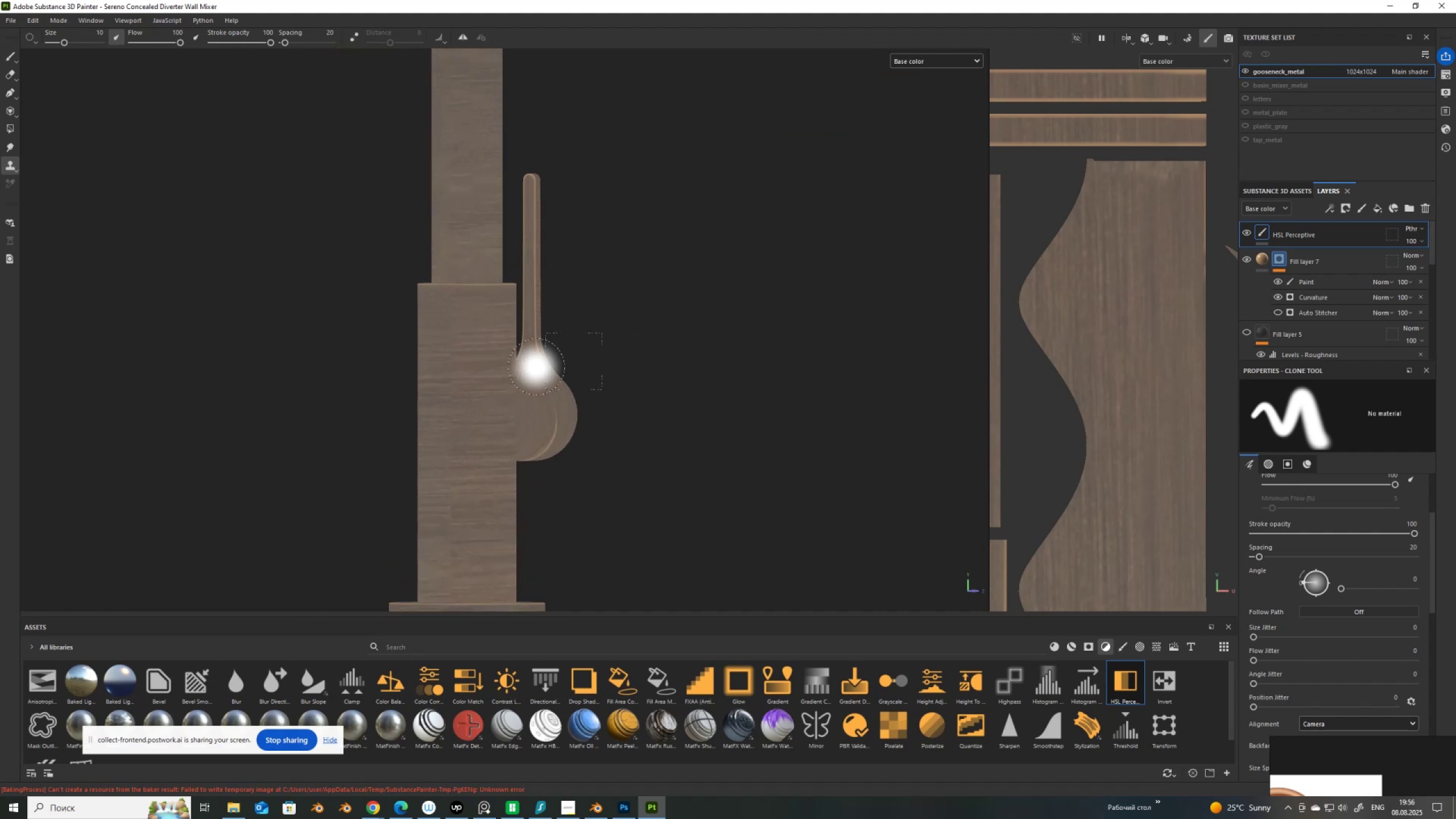 
hold_key(key=AltLeft, duration=1.05)
 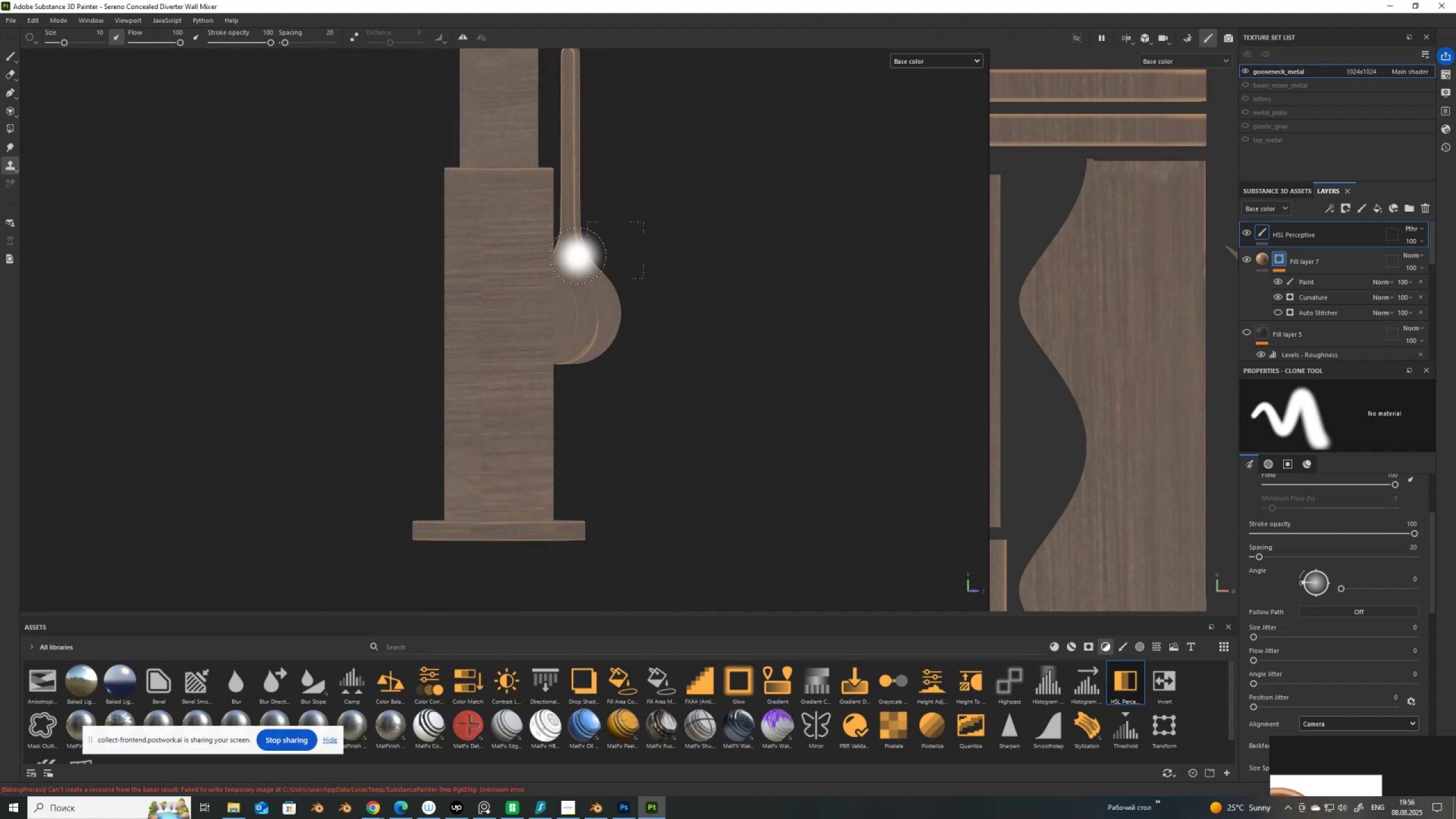 
scroll: coordinate [502, 202], scroll_direction: up, amount: 2.0
 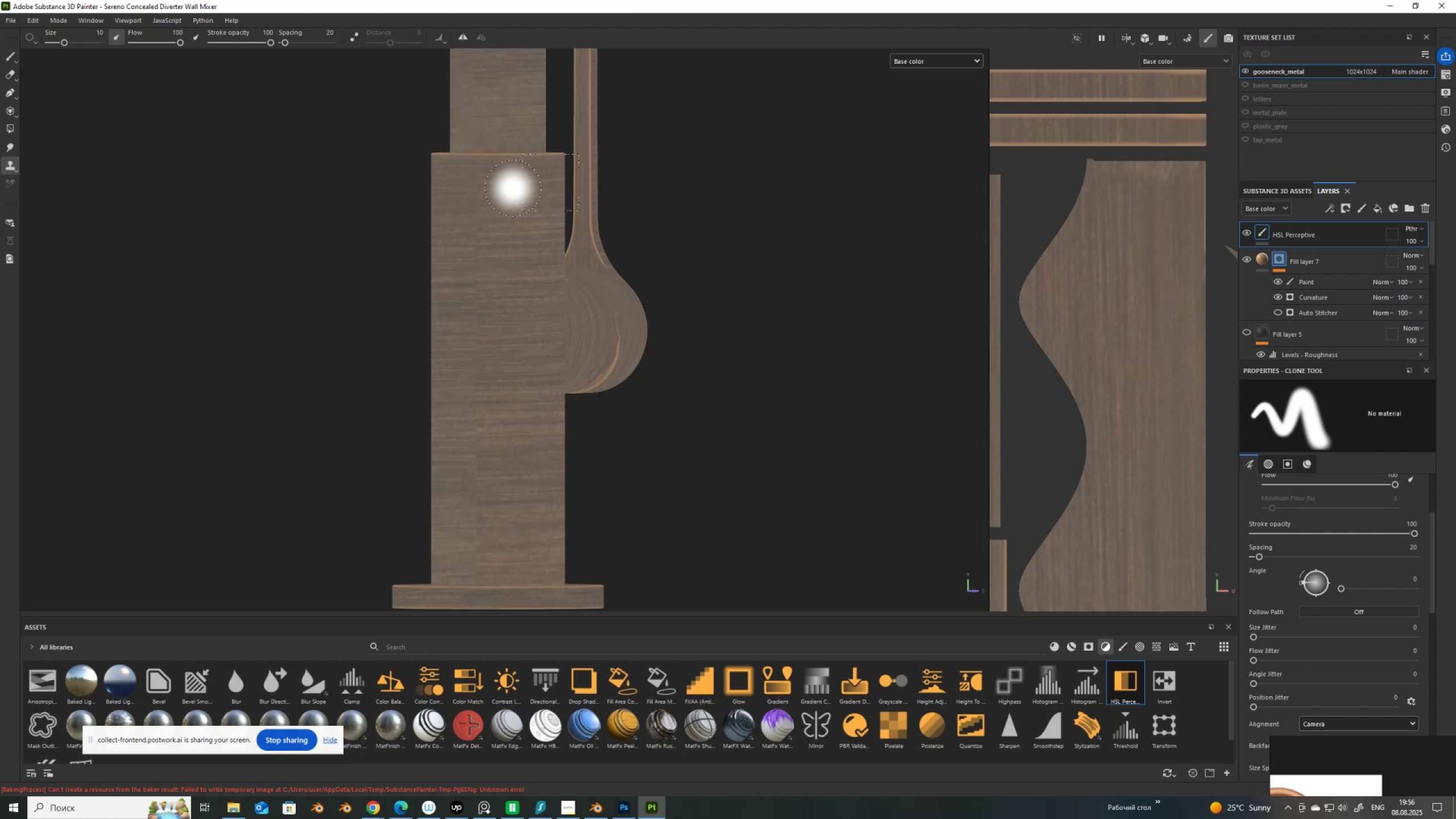 
hold_key(key=V, duration=0.56)
 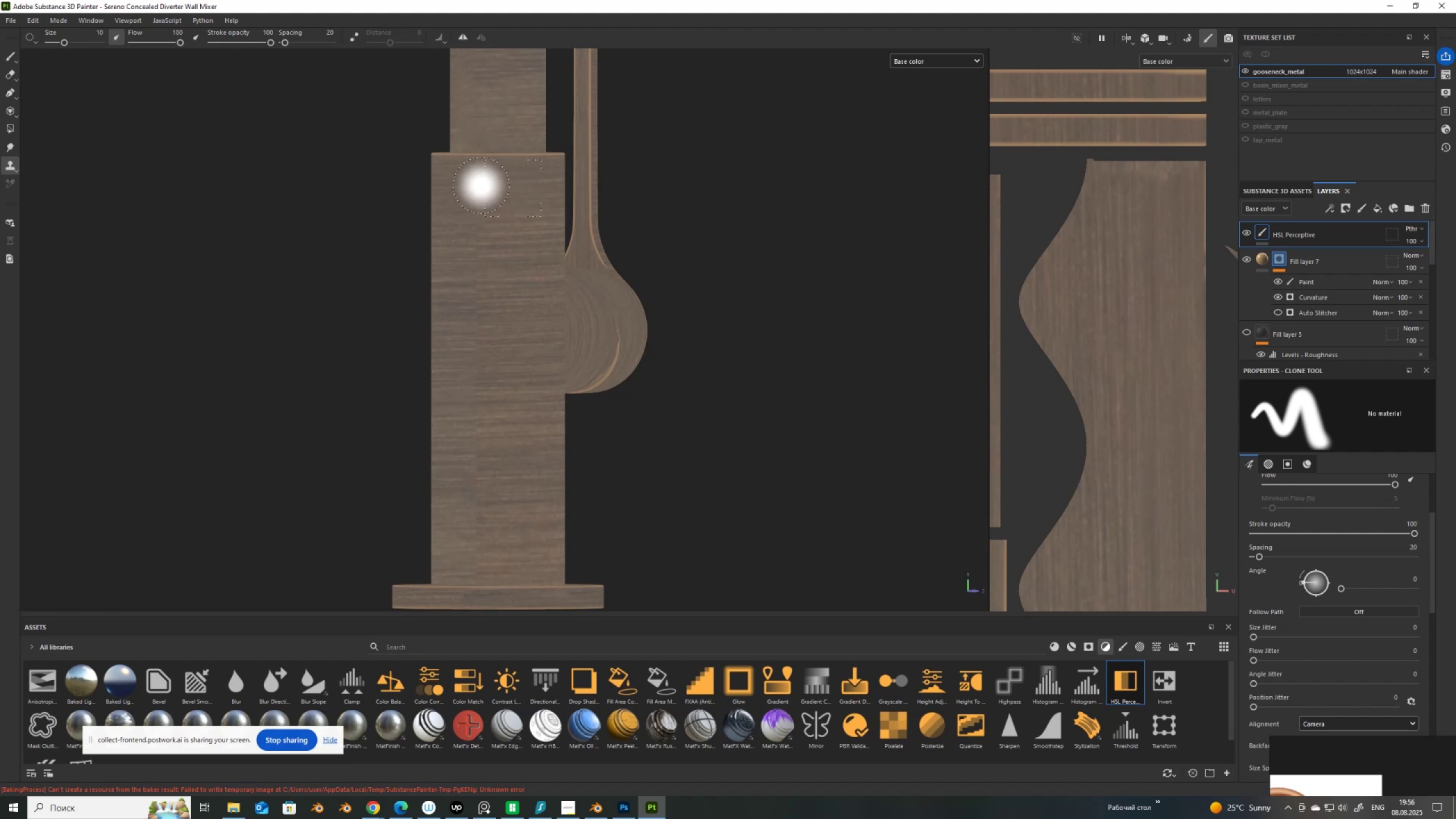 
left_click([513, 188])
 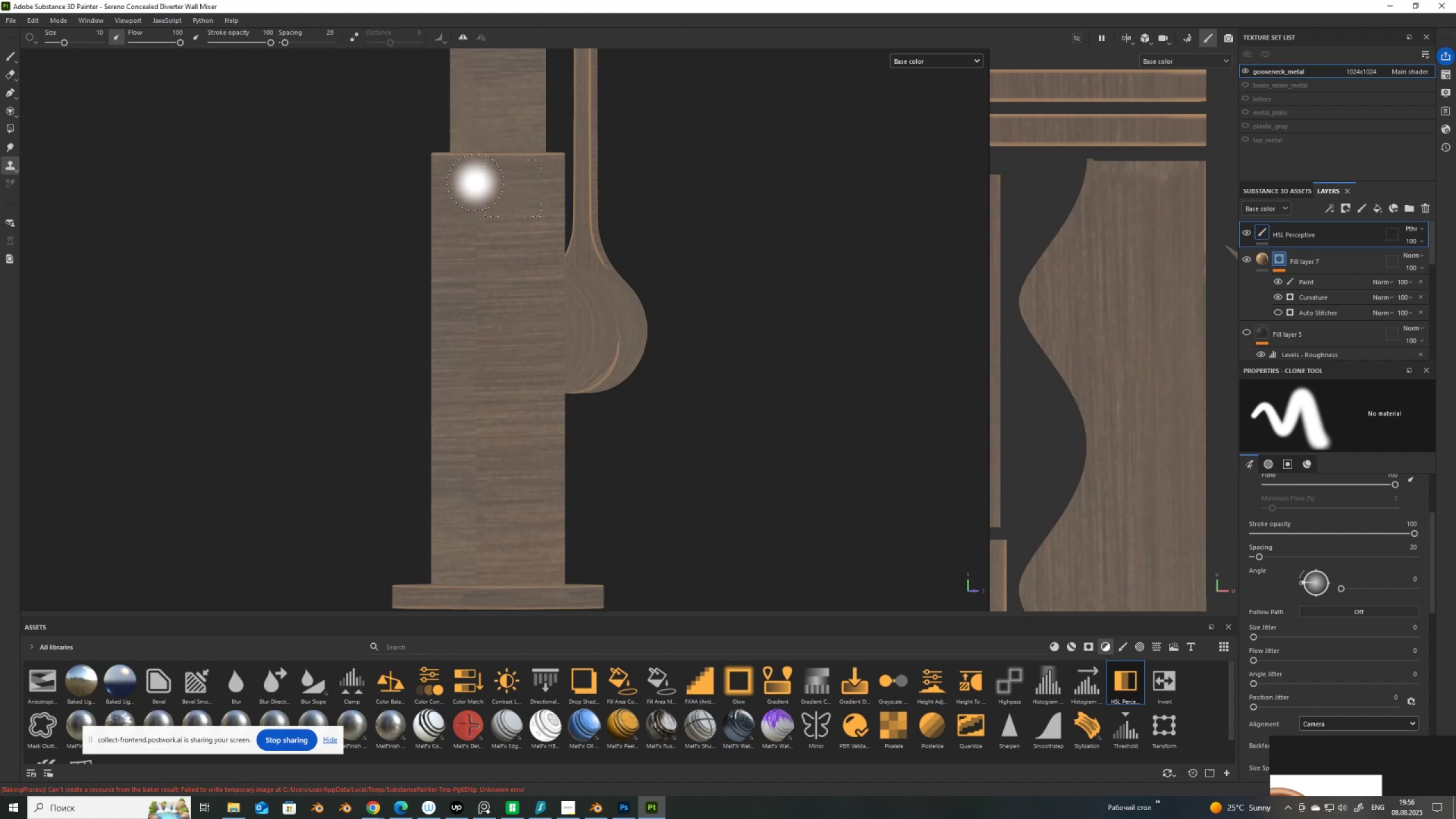 
left_click_drag(start_coordinate=[475, 183], to_coordinate=[476, 402])
 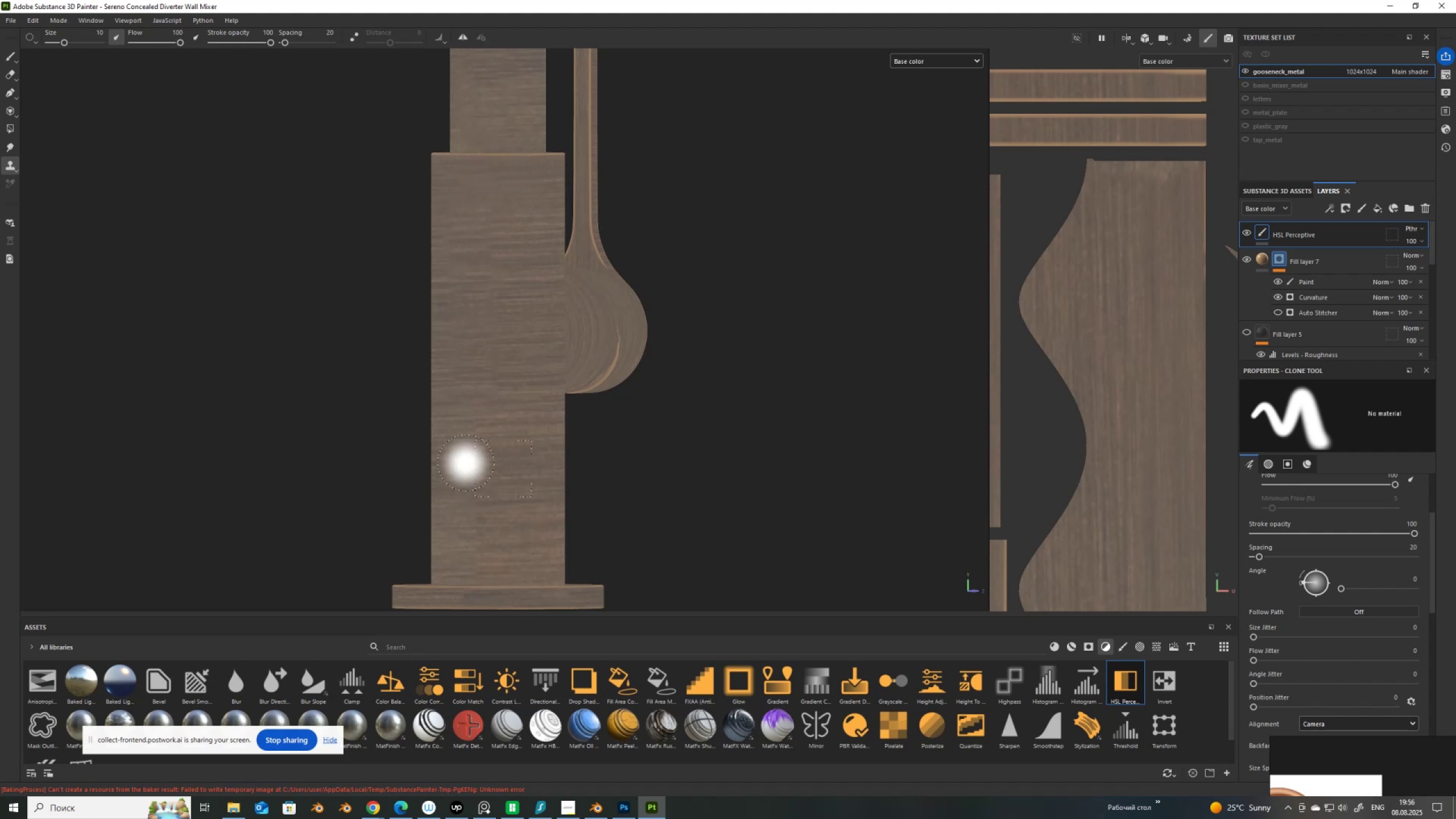 
left_click_drag(start_coordinate=[476, 431], to_coordinate=[471, 560])
 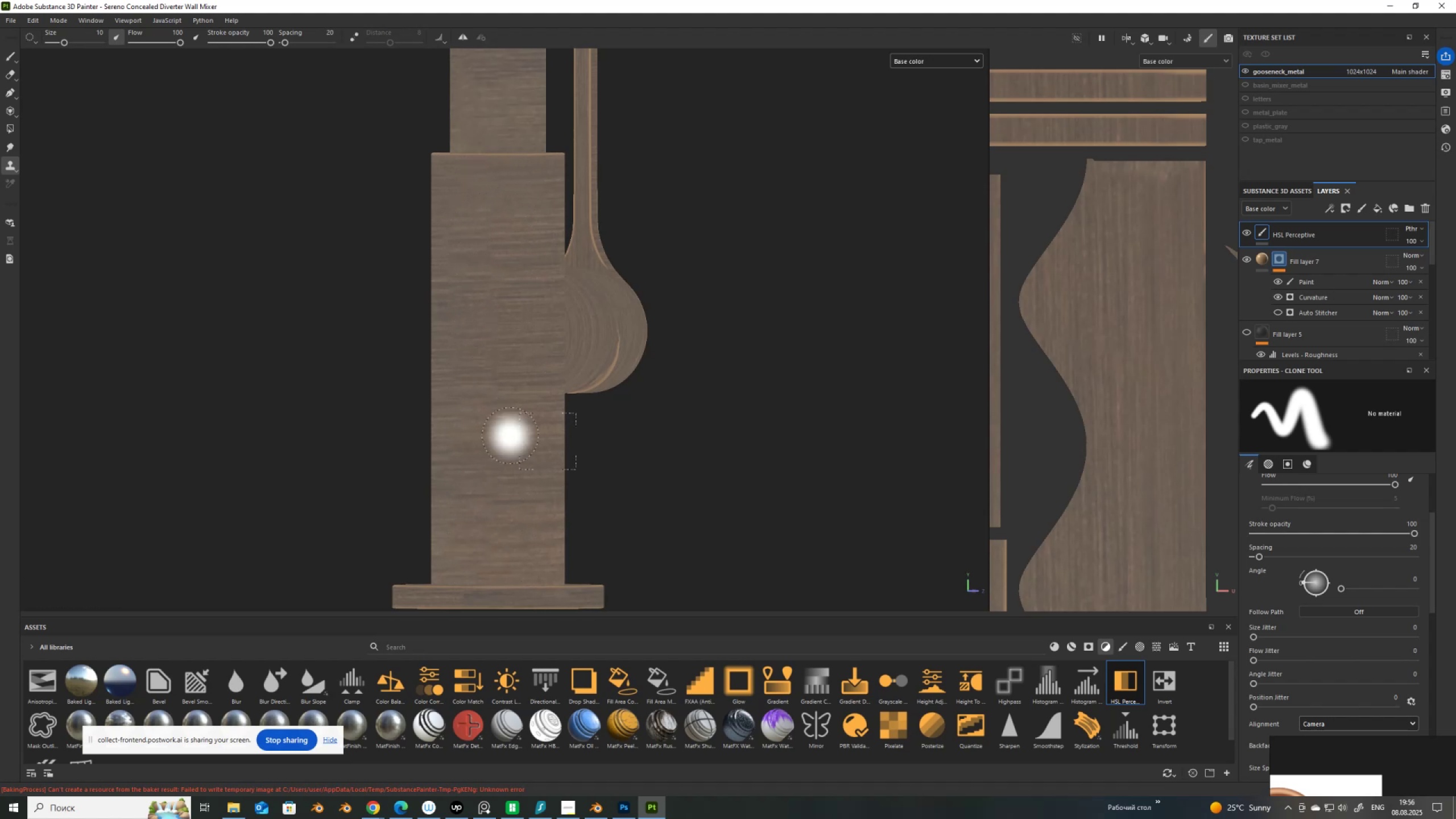 
scroll: coordinate [560, 356], scroll_direction: up, amount: 2.0
 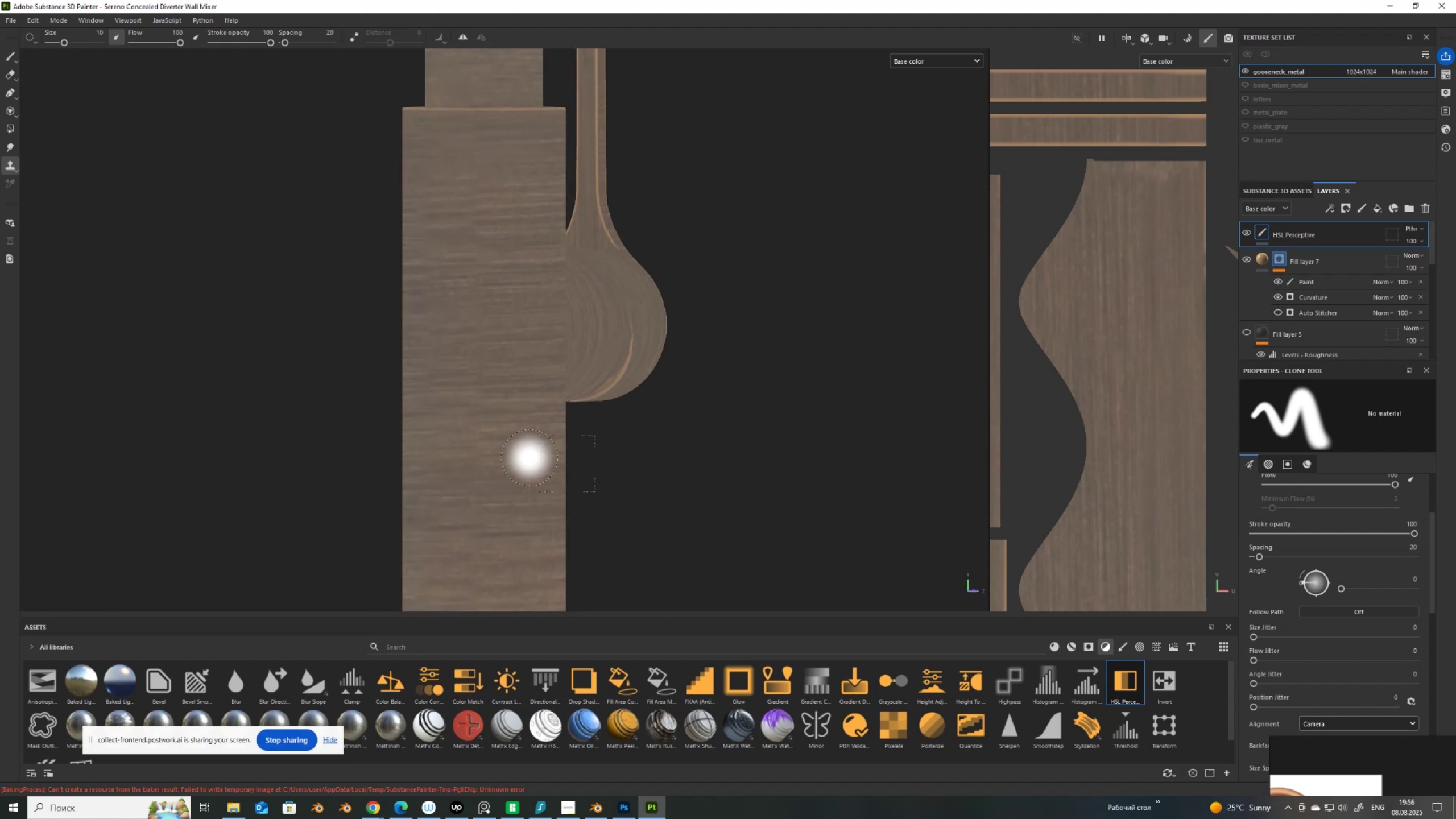 
hold_key(key=AltLeft, duration=0.94)
 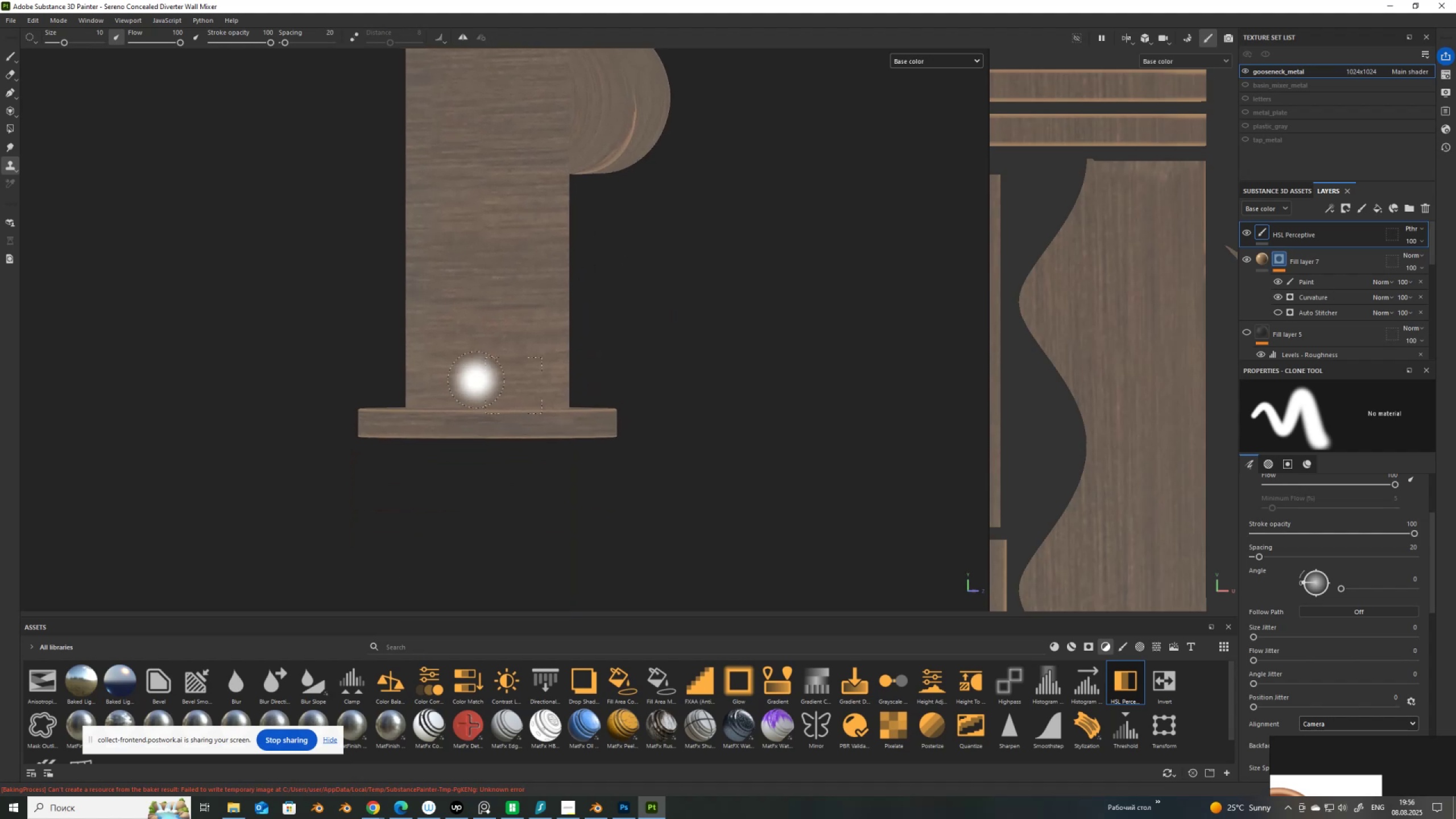 
scroll: coordinate [416, 545], scroll_direction: up, amount: 8.0
 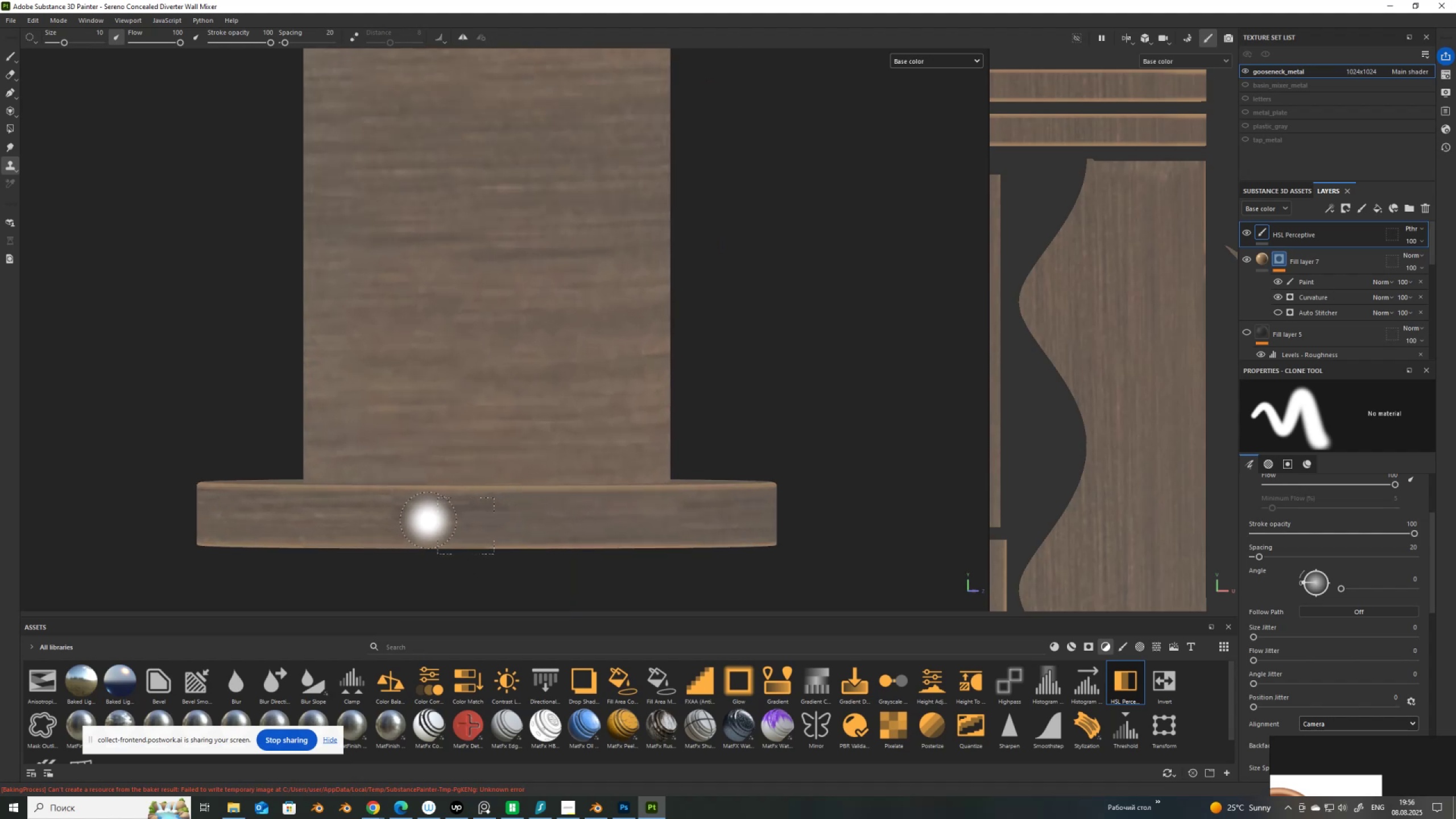 
key(V)
 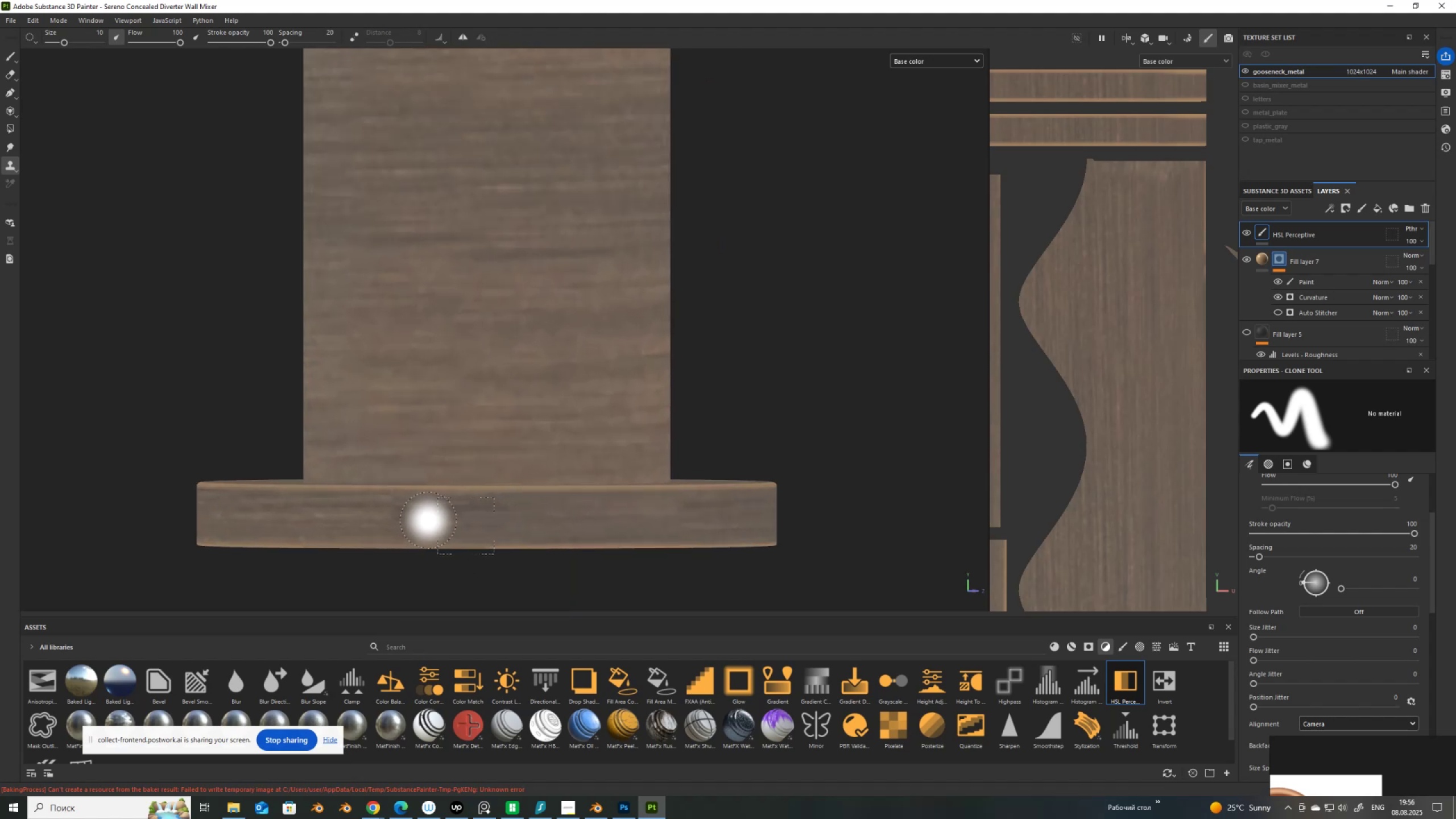 
left_click([428, 520])
 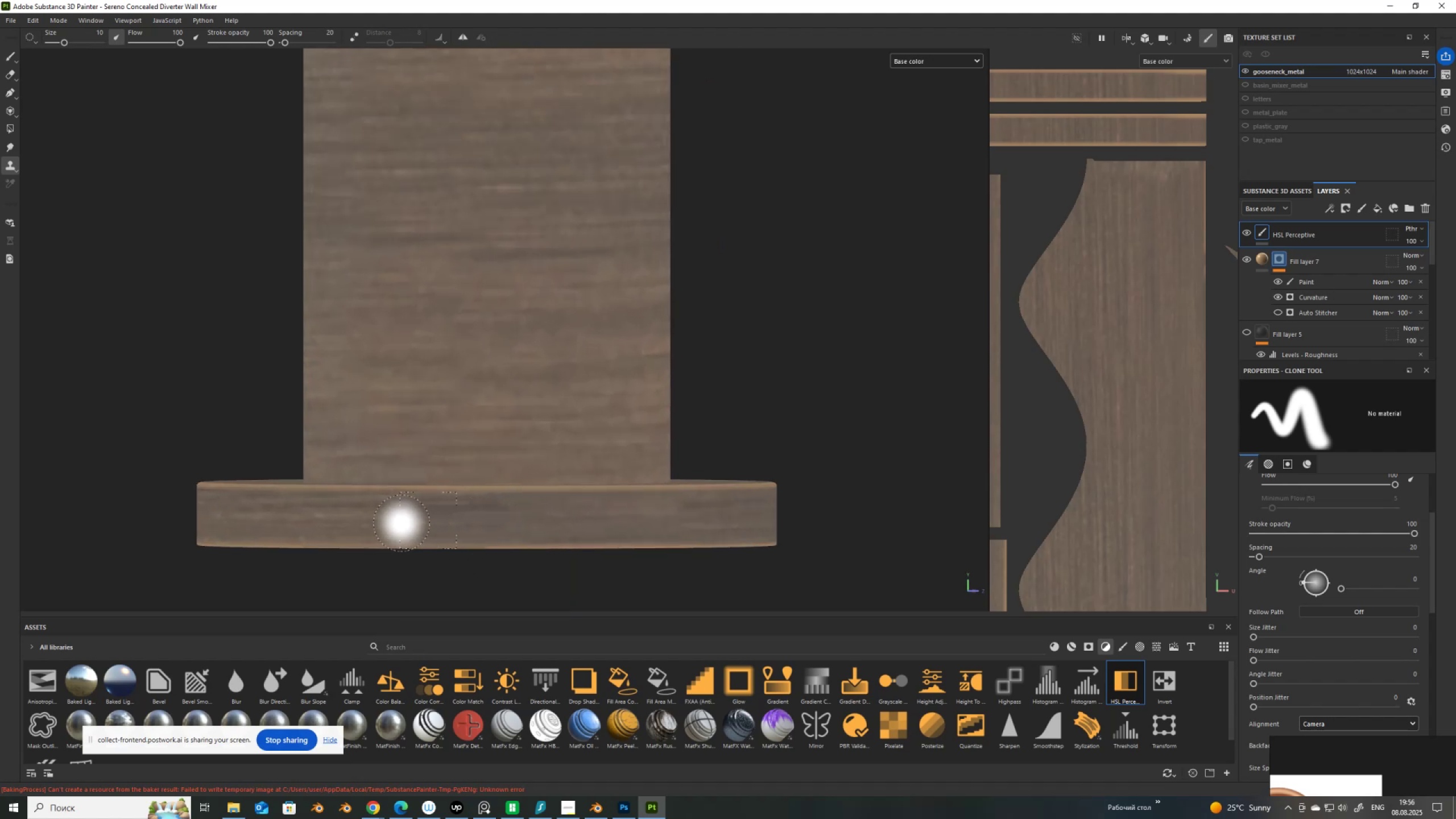 
left_click_drag(start_coordinate=[402, 522], to_coordinate=[397, 515])
 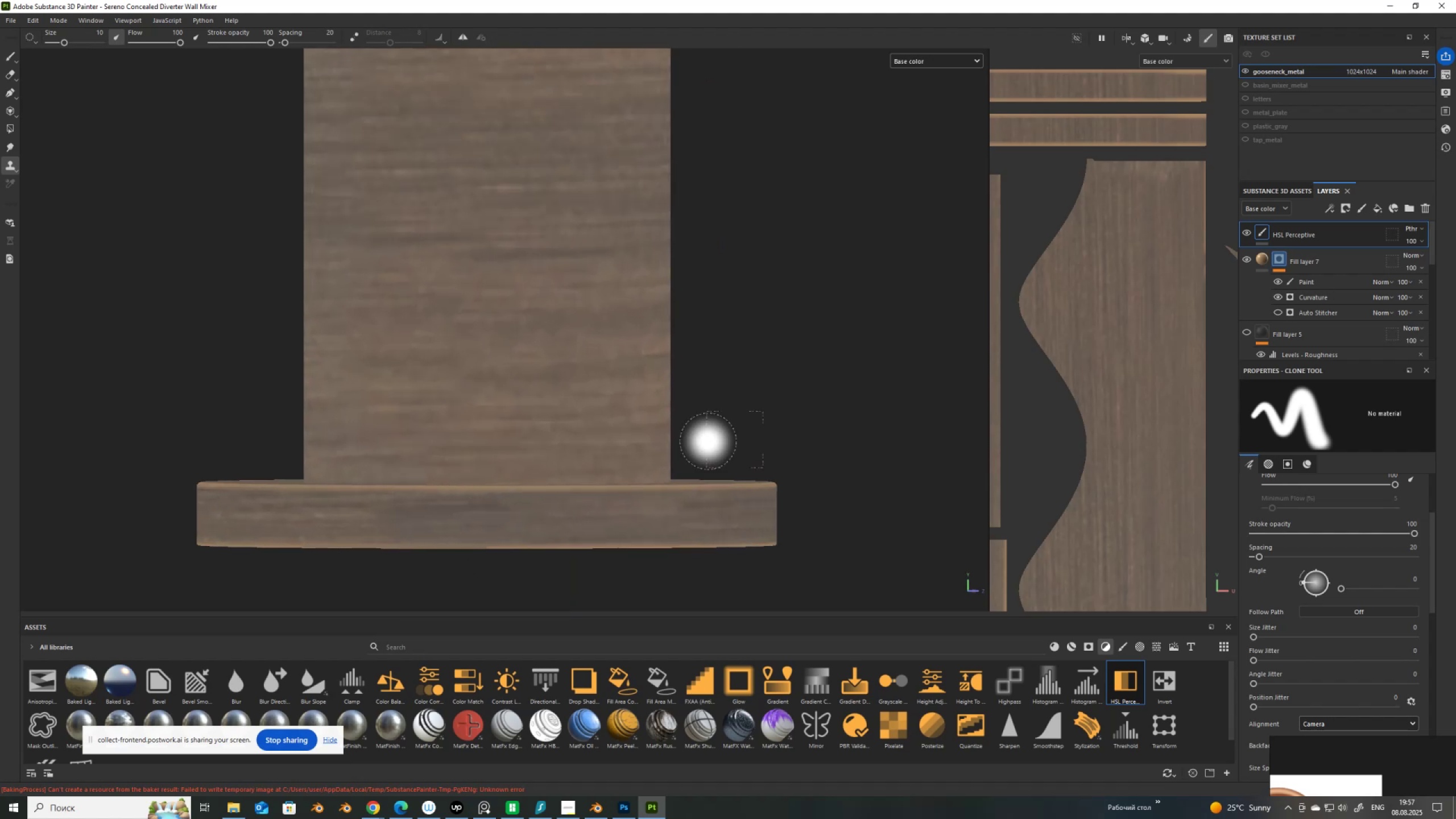 
scroll: coordinate [522, 441], scroll_direction: down, amount: 12.0
 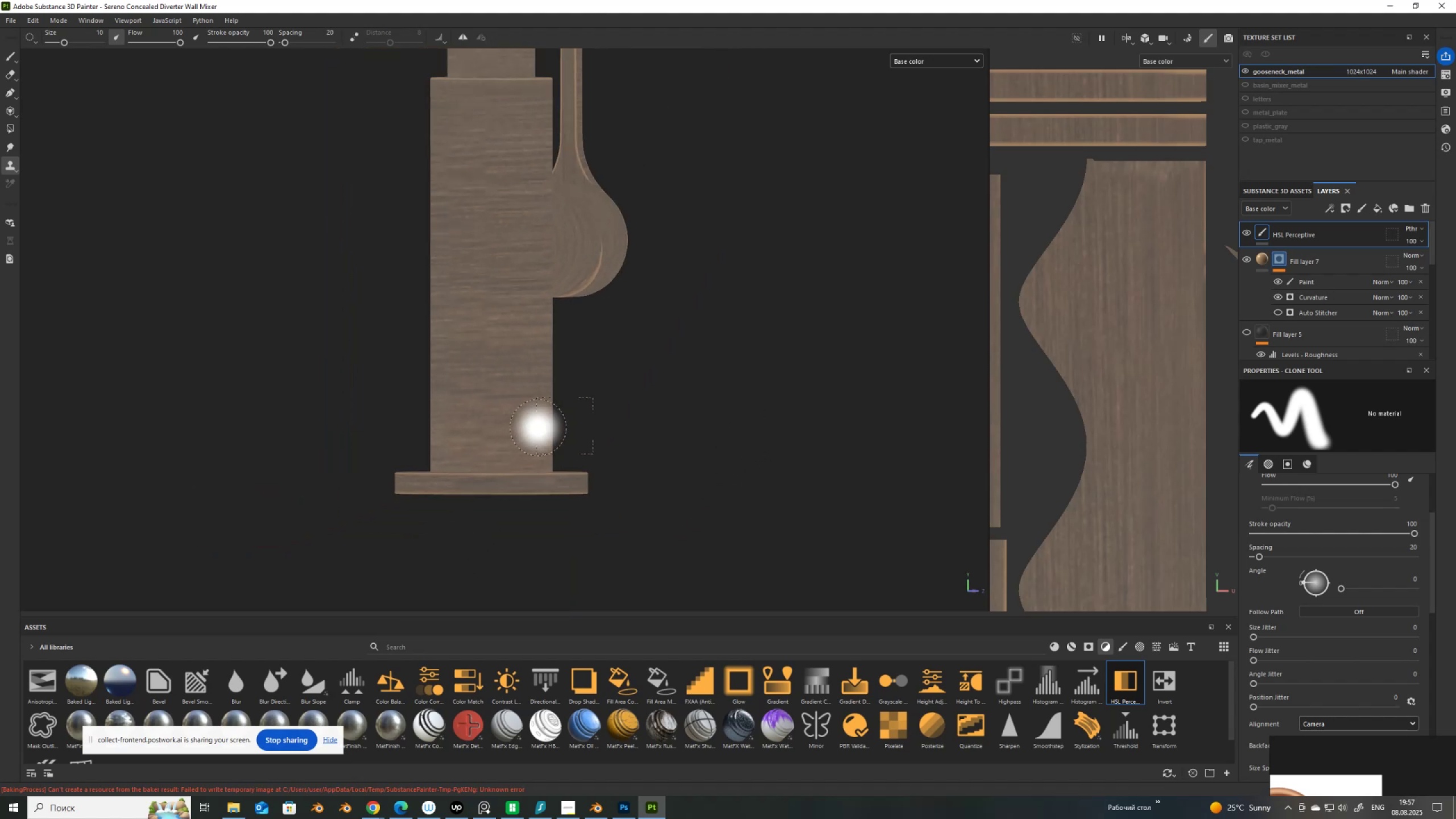 
hold_key(key=AltLeft, duration=1.5)
left_click_drag(start_coordinate=[544, 422], to_coordinate=[341, 494])
 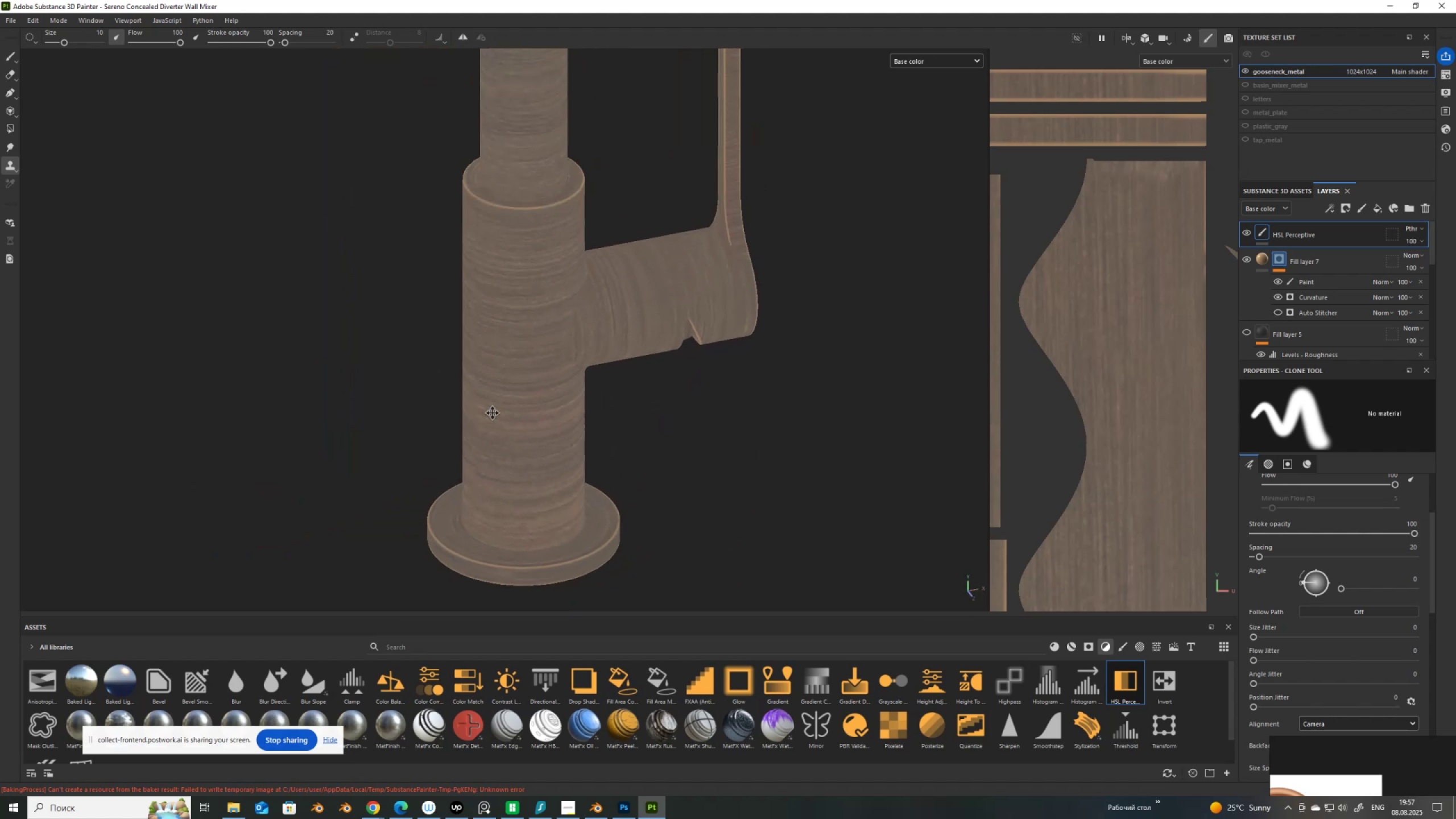 
hold_key(key=AltLeft, duration=1.51)
left_click_drag(start_coordinate=[528, 499], to_coordinate=[363, 435])
 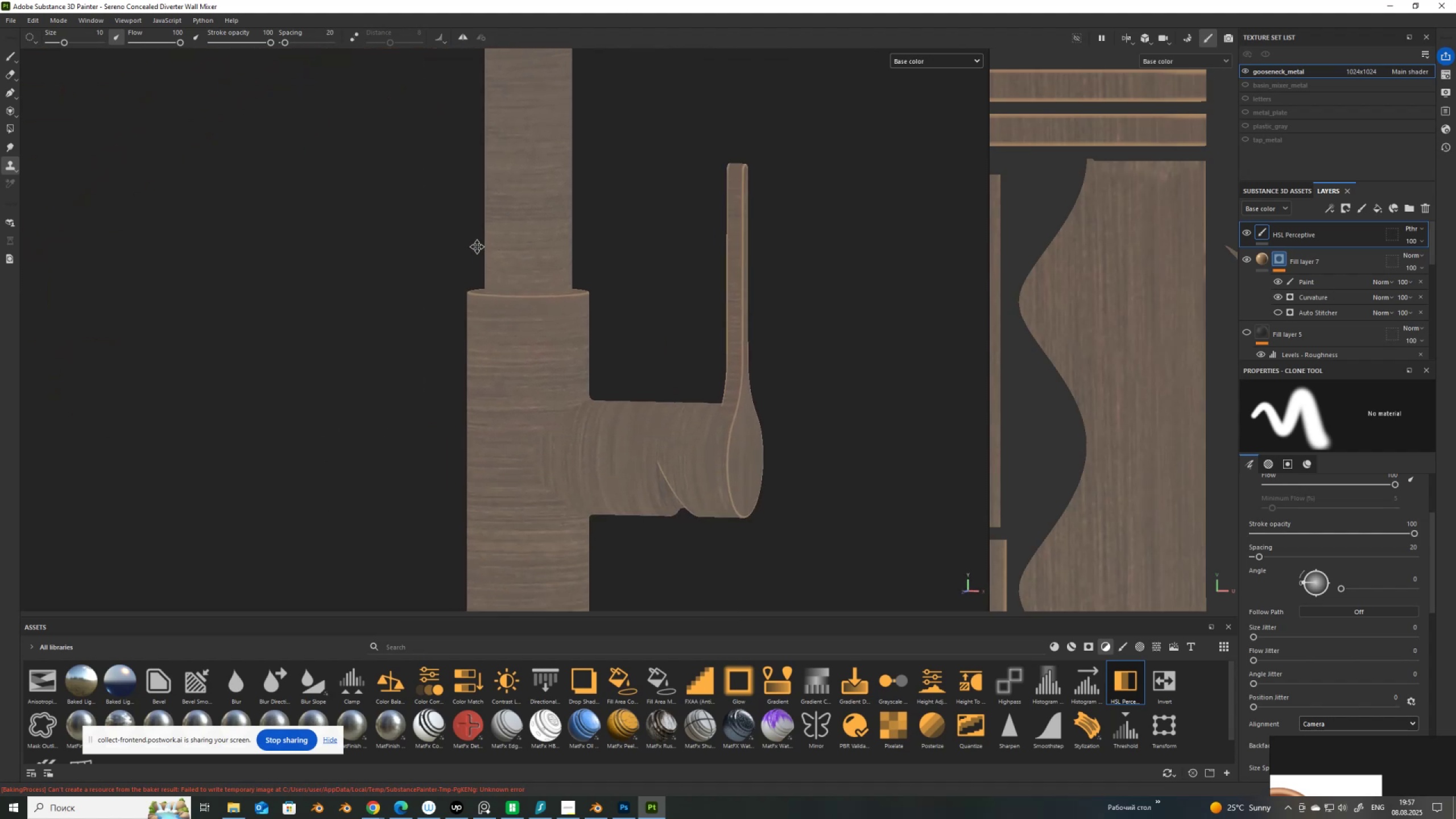 
hold_key(key=AltLeft, duration=1.53)
 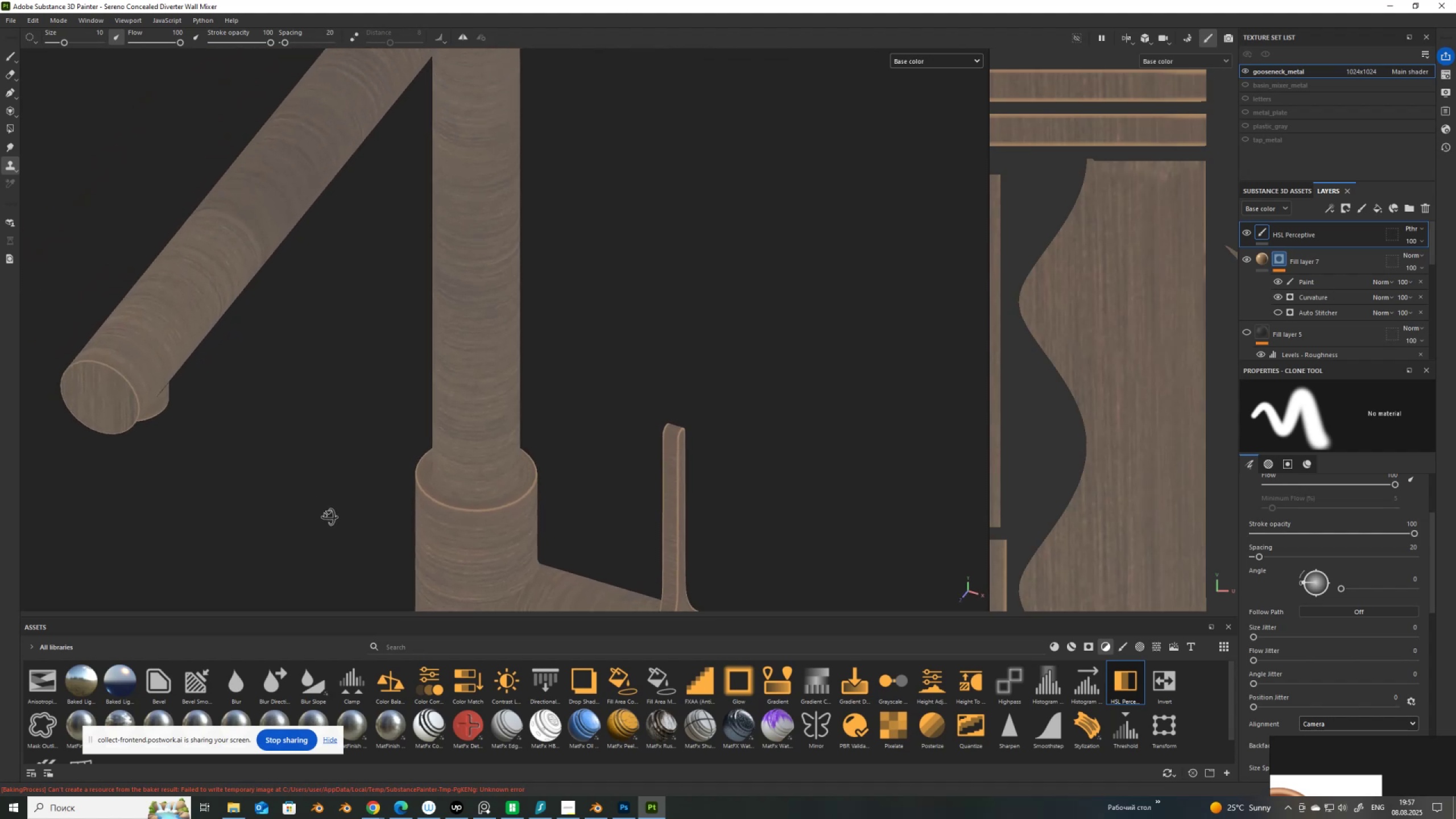 
hold_key(key=AltLeft, duration=1.51)
 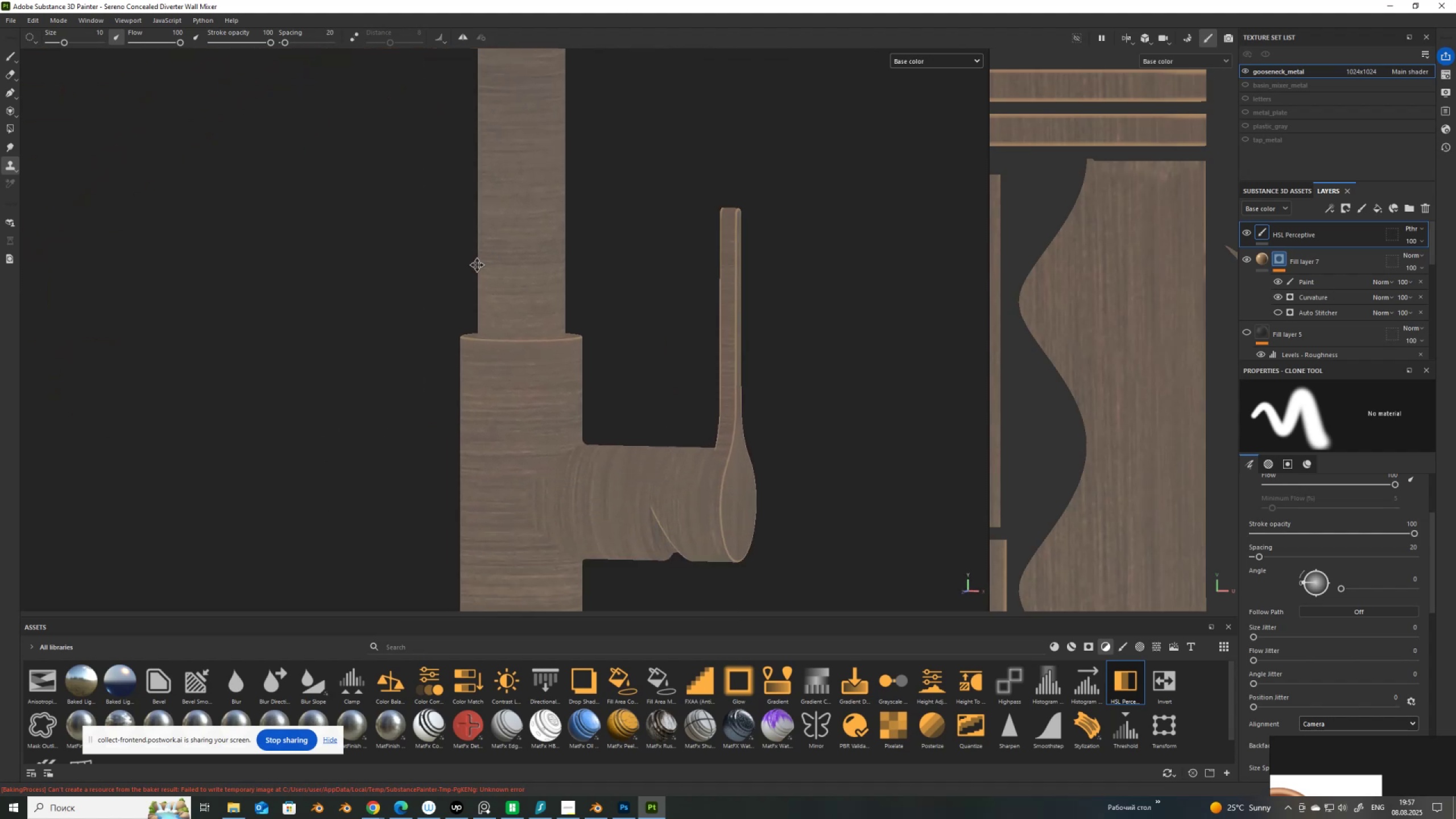 
hold_key(key=AltLeft, duration=1.52)
left_click_drag(start_coordinate=[578, 340], to_coordinate=[565, 306])
 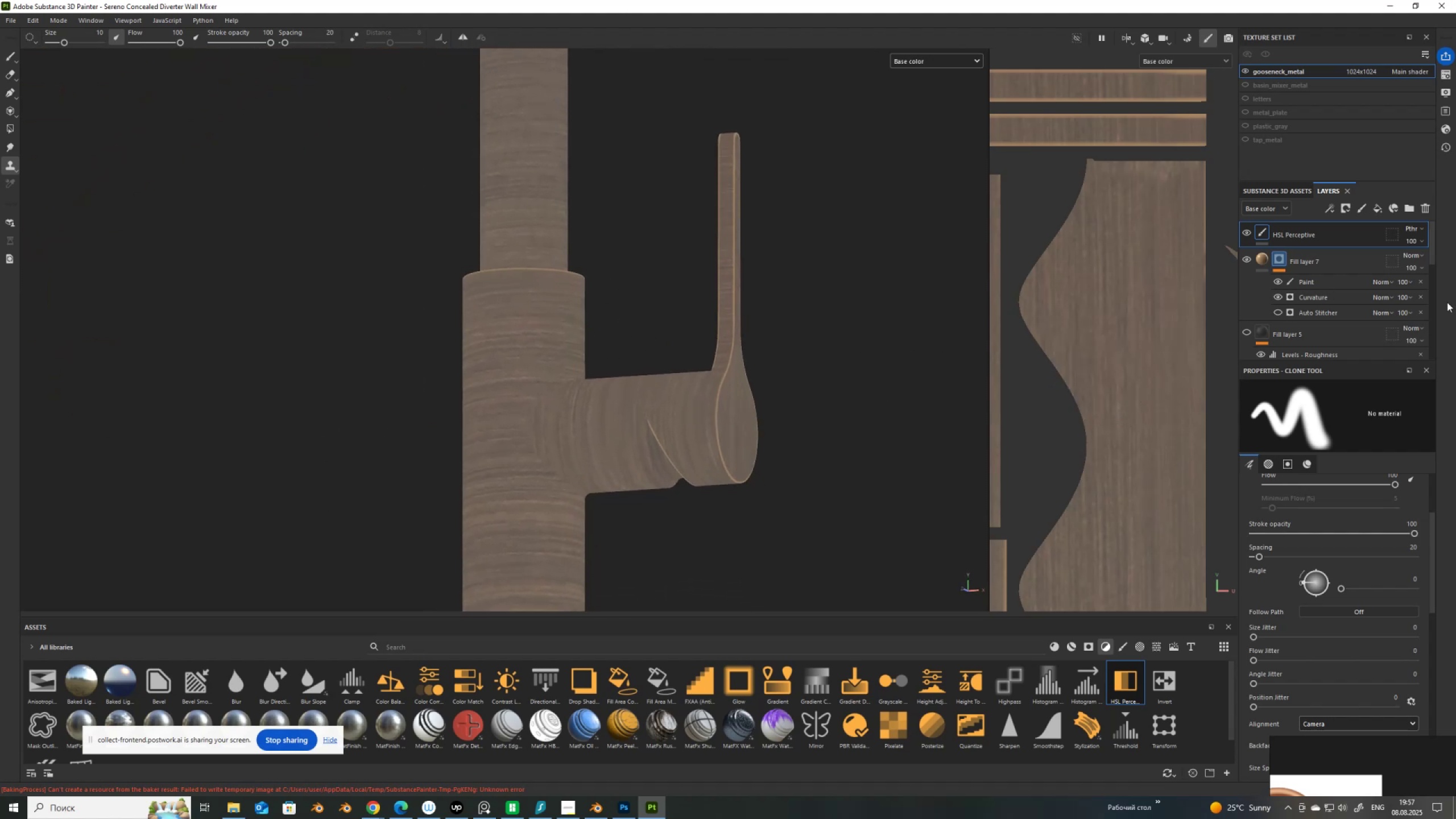 
hold_key(key=AltLeft, duration=0.63)
 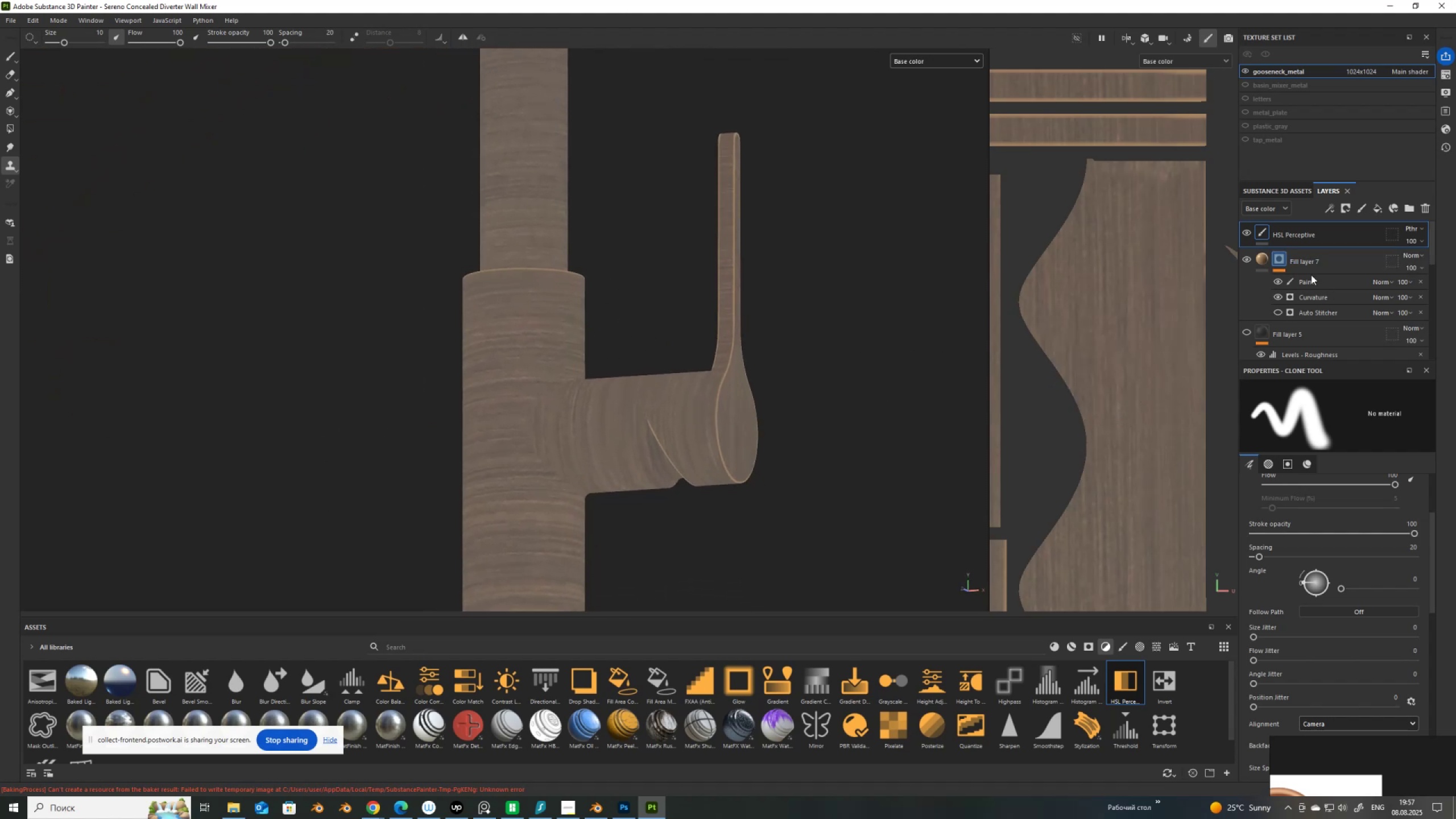 
left_click([1304, 284])
 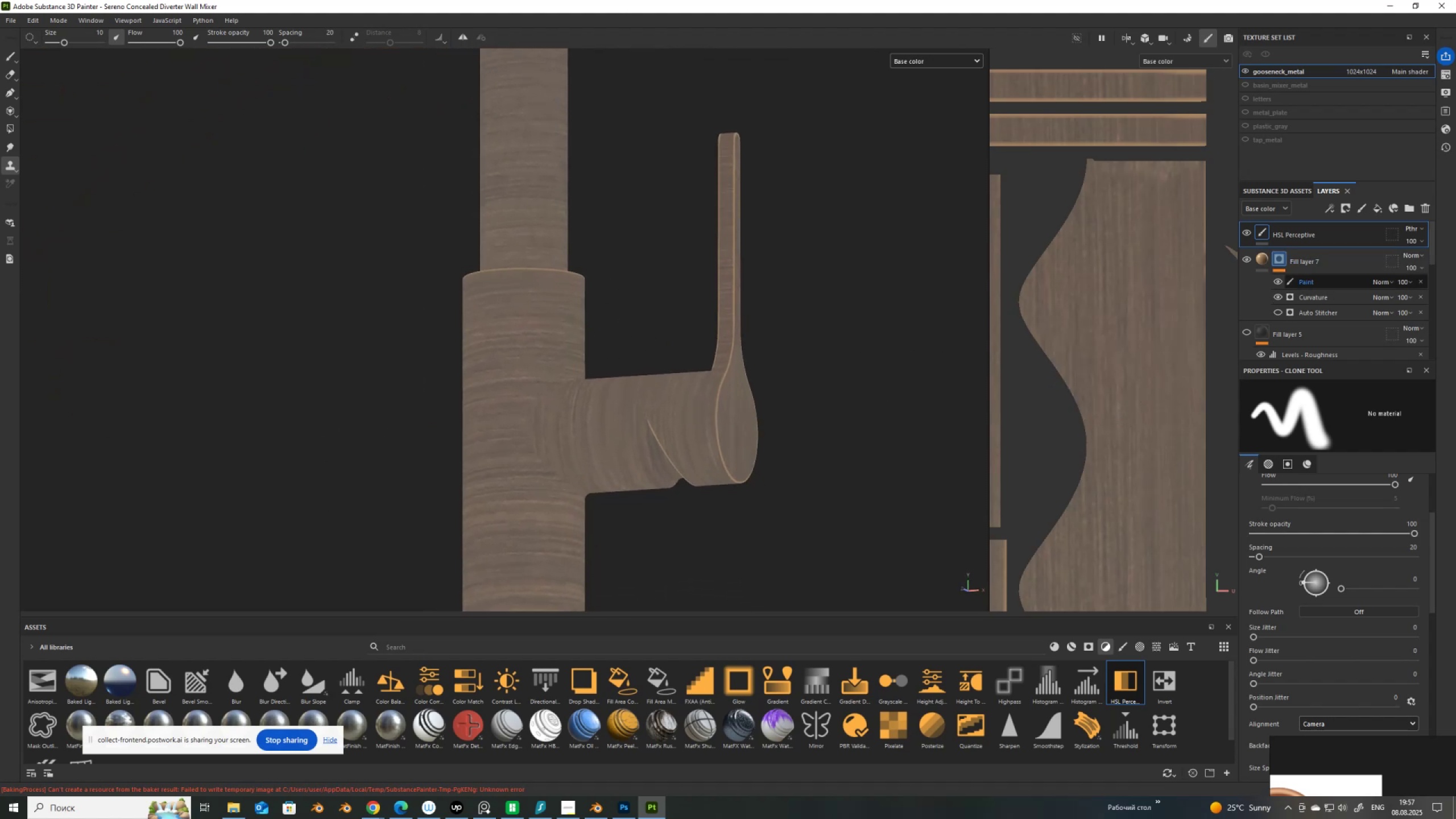 
scroll: coordinate [617, 424], scroll_direction: up, amount: 15.0
 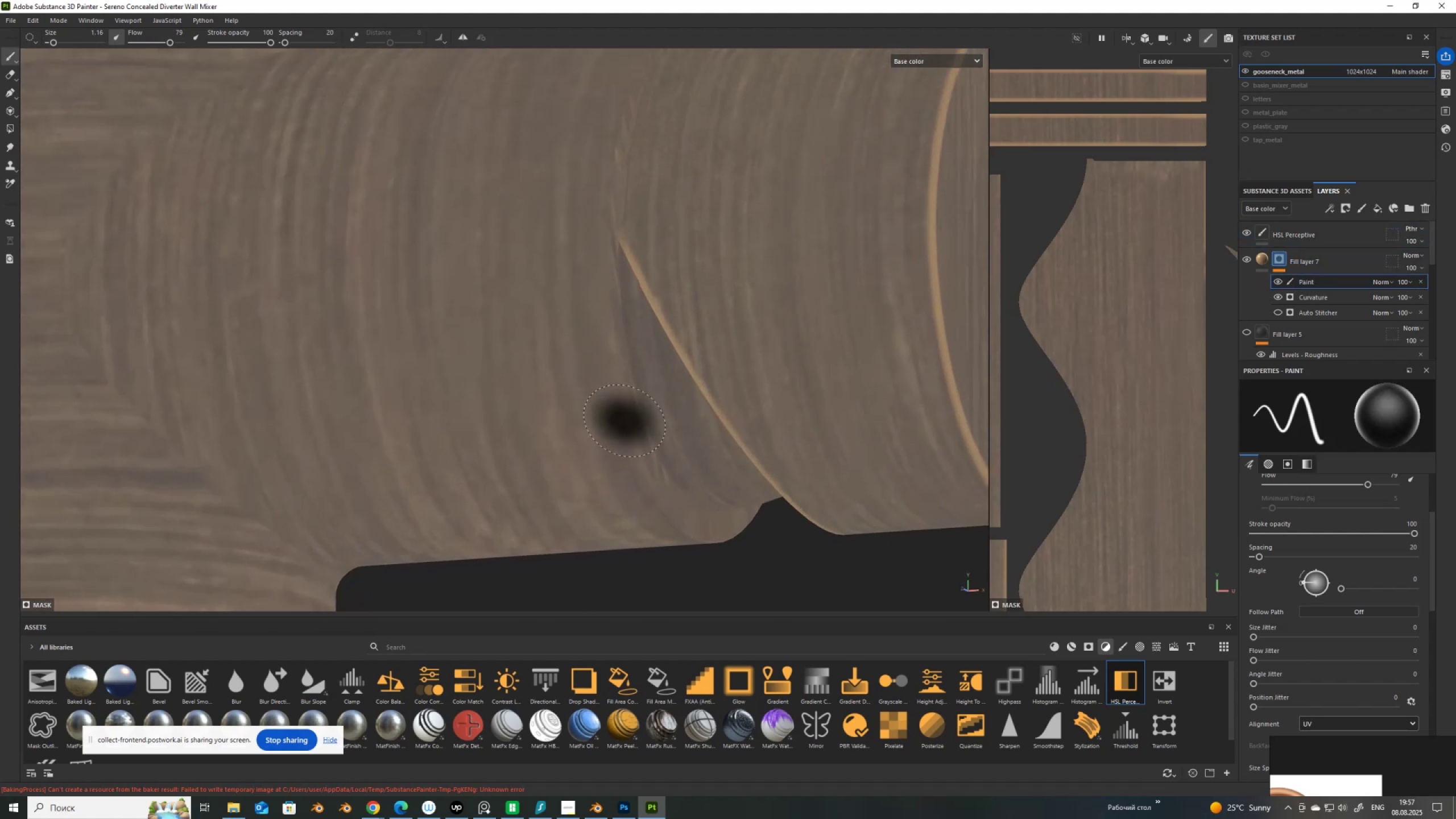 
key(X)
 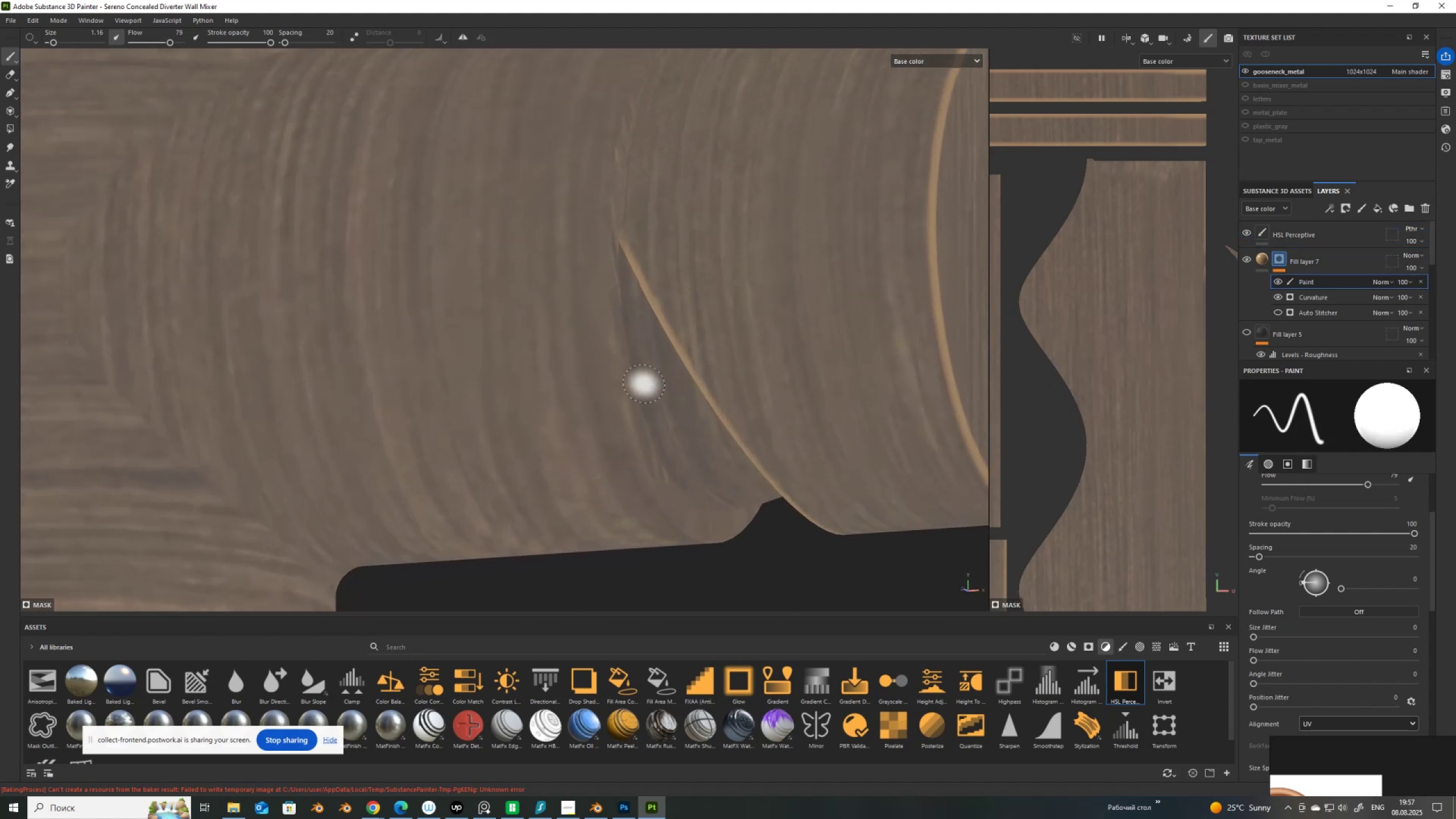 
scroll: coordinate [626, 345], scroll_direction: up, amount: 1.0
 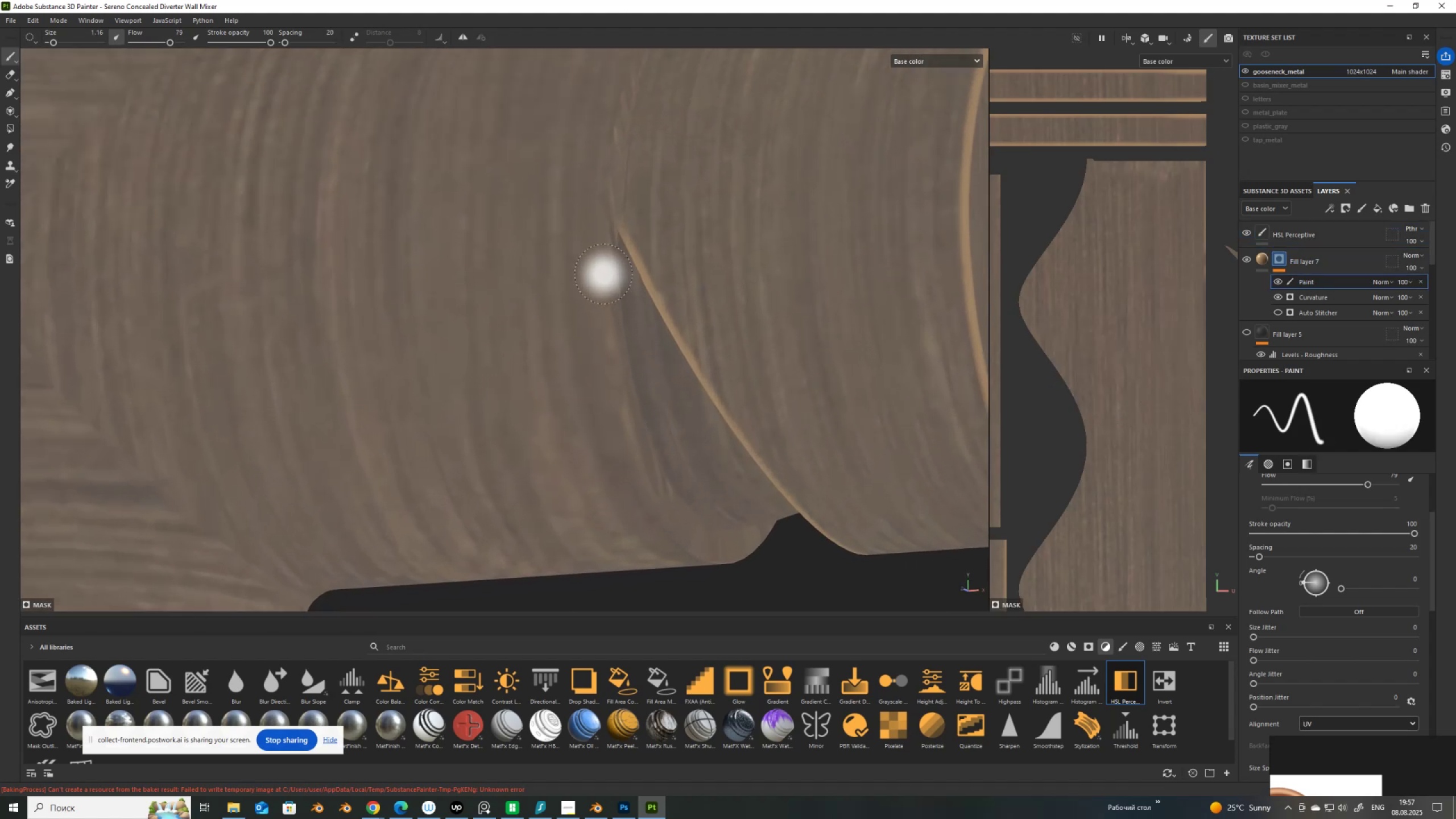 
hold_key(key=ControlLeft, duration=0.69)
 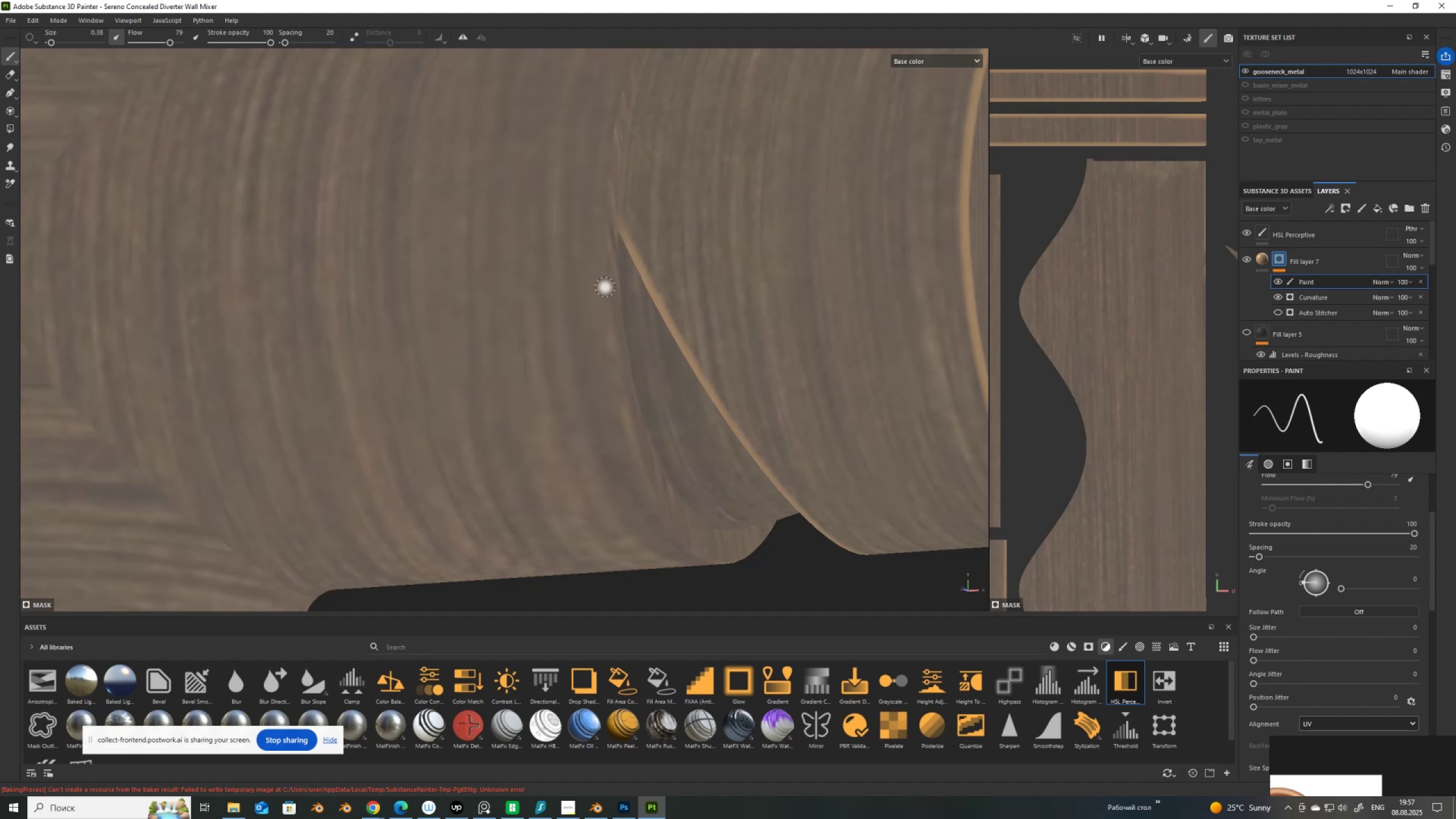 
left_click_drag(start_coordinate=[604, 288], to_coordinate=[615, 346])
 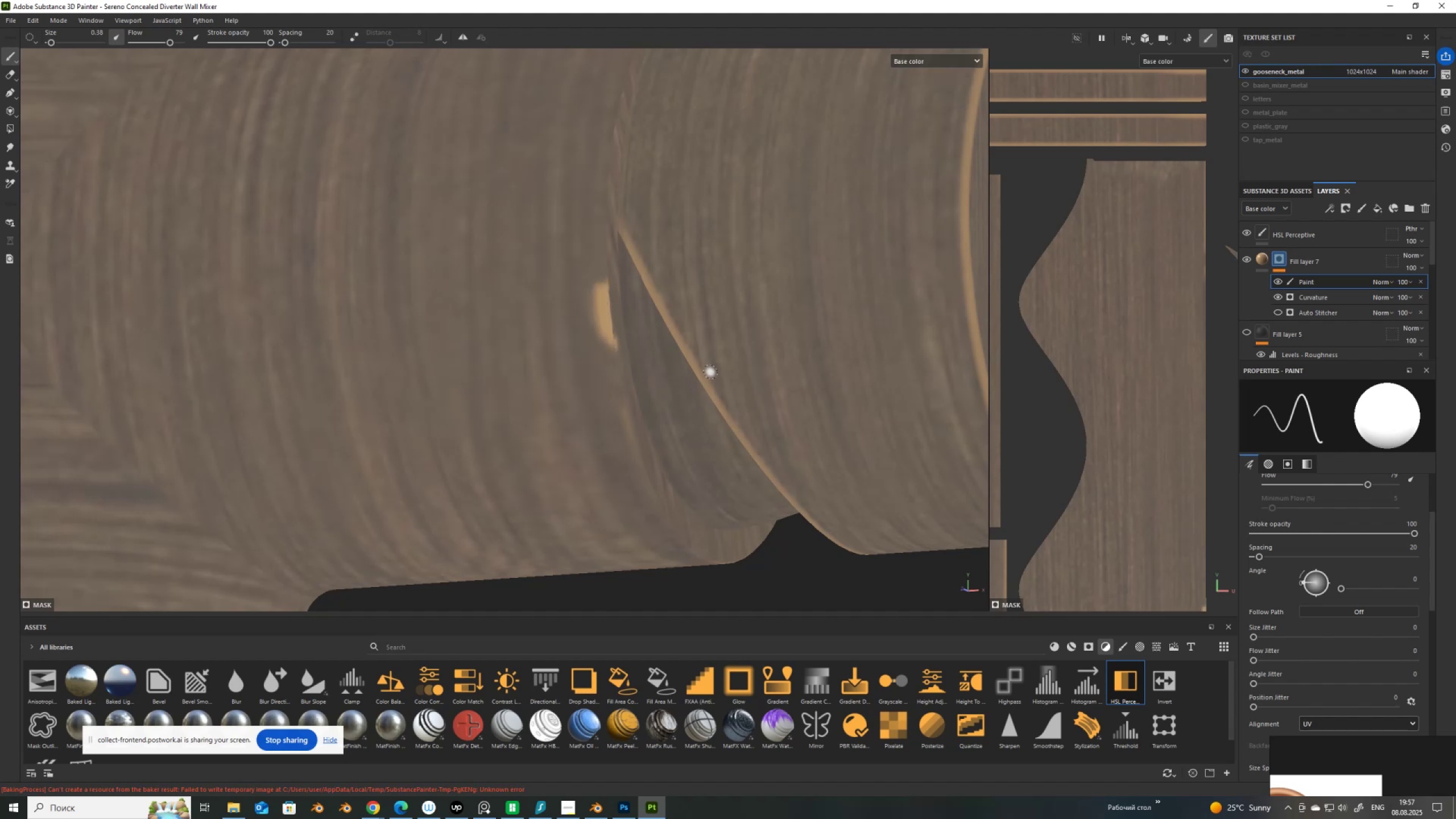 
key(Control+ControlLeft)
 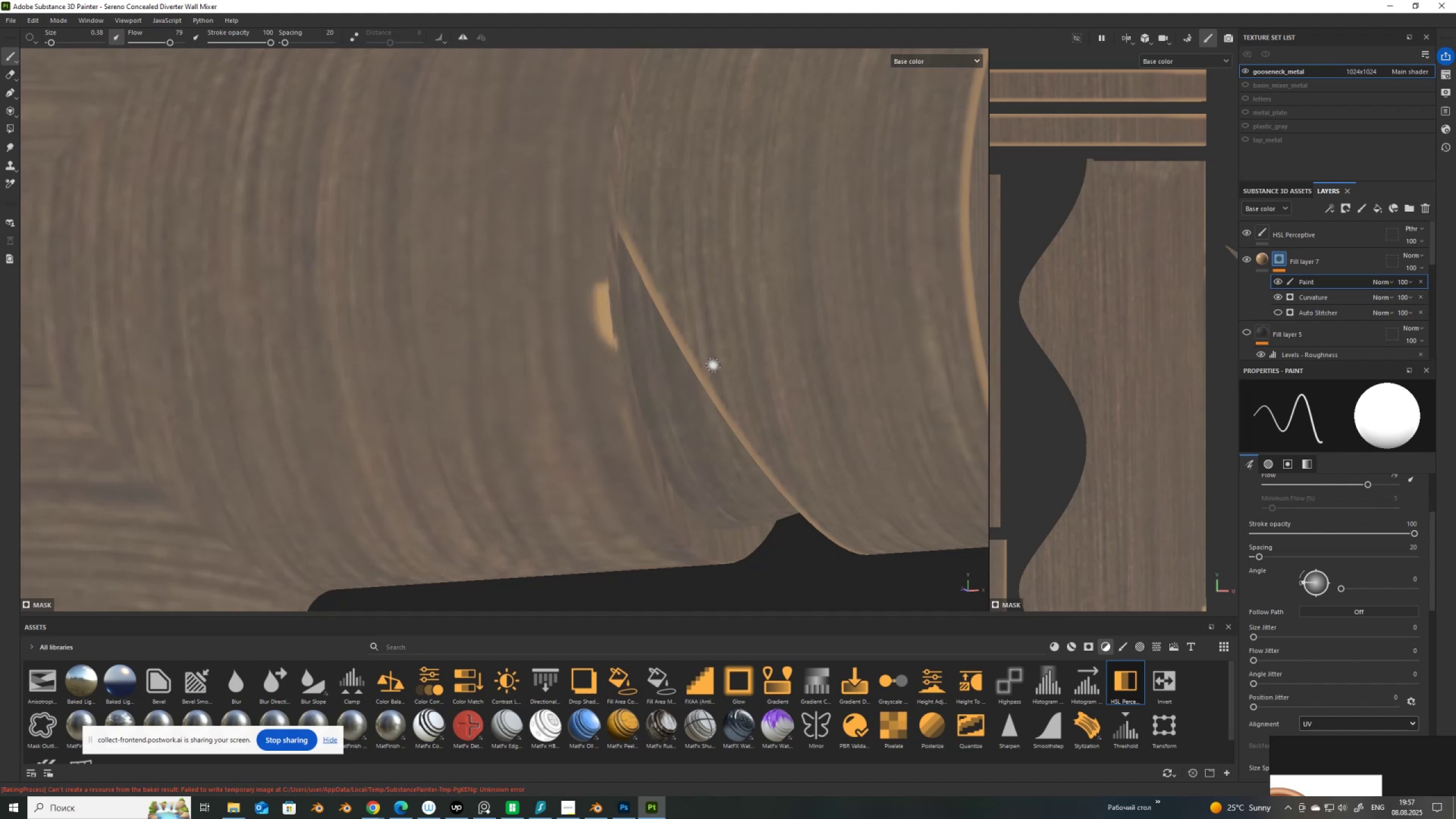 
key(Control+Z)
 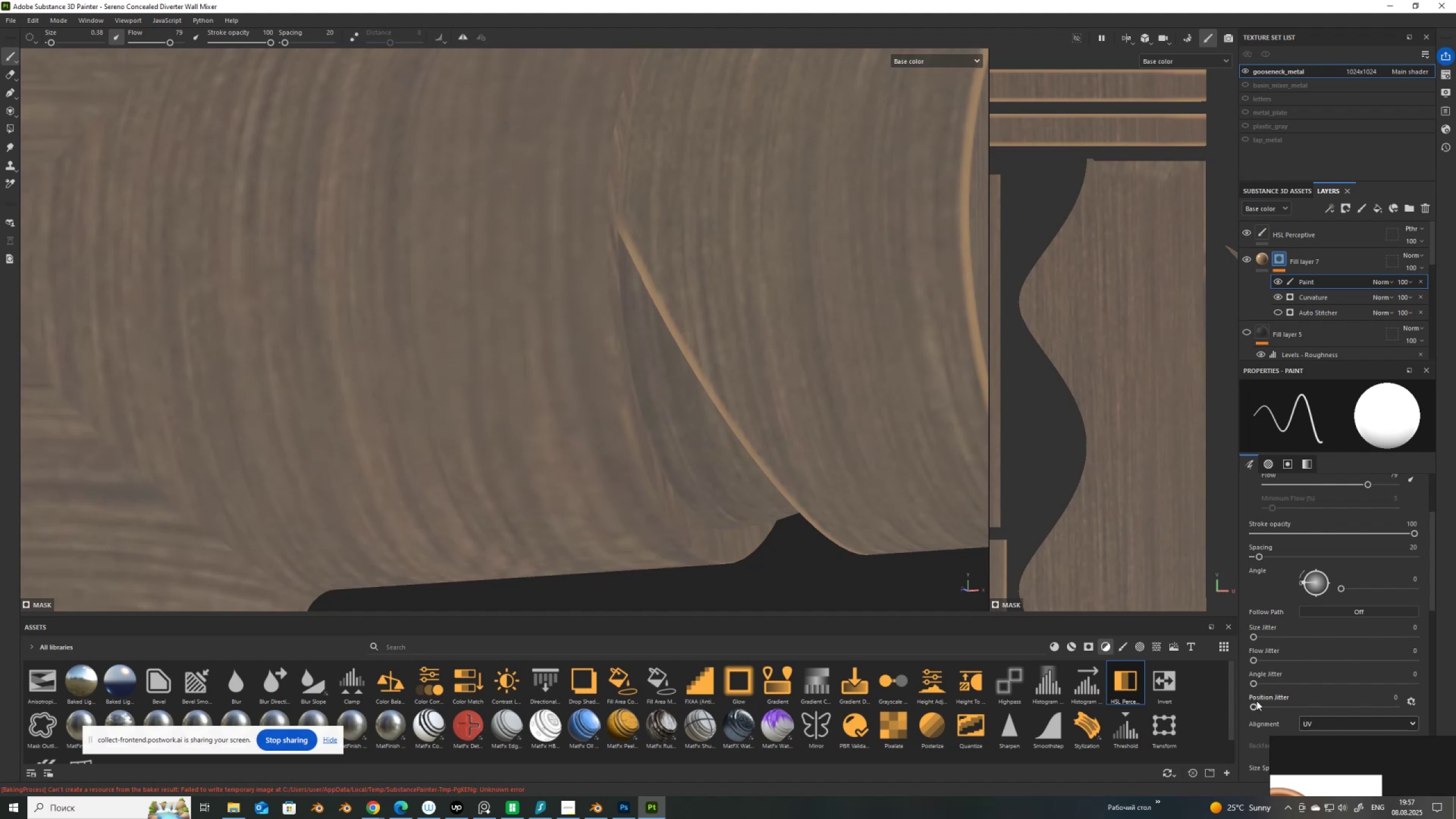 
scroll: coordinate [1308, 680], scroll_direction: down, amount: 2.0
 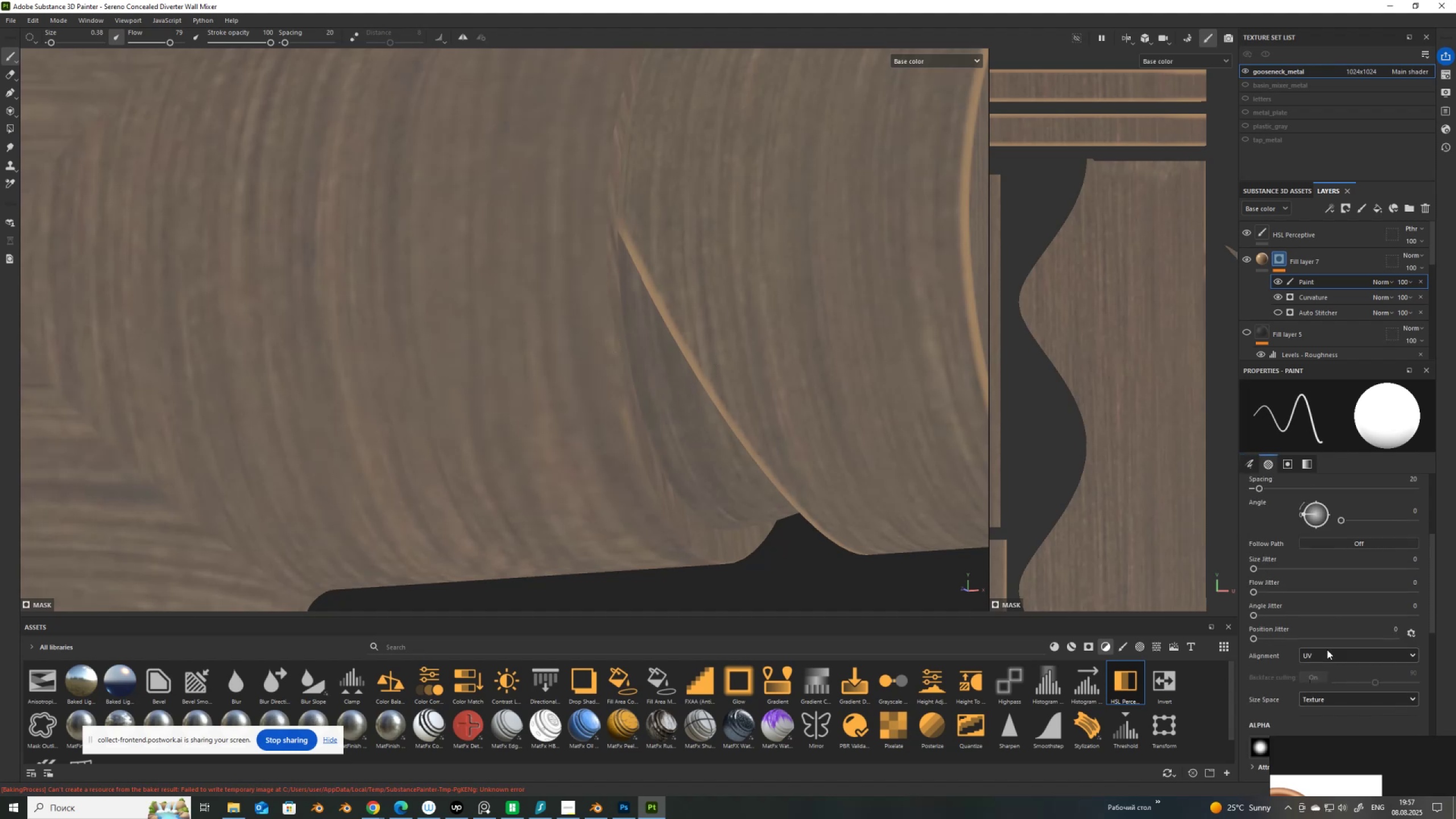 
left_click([1327, 650])
 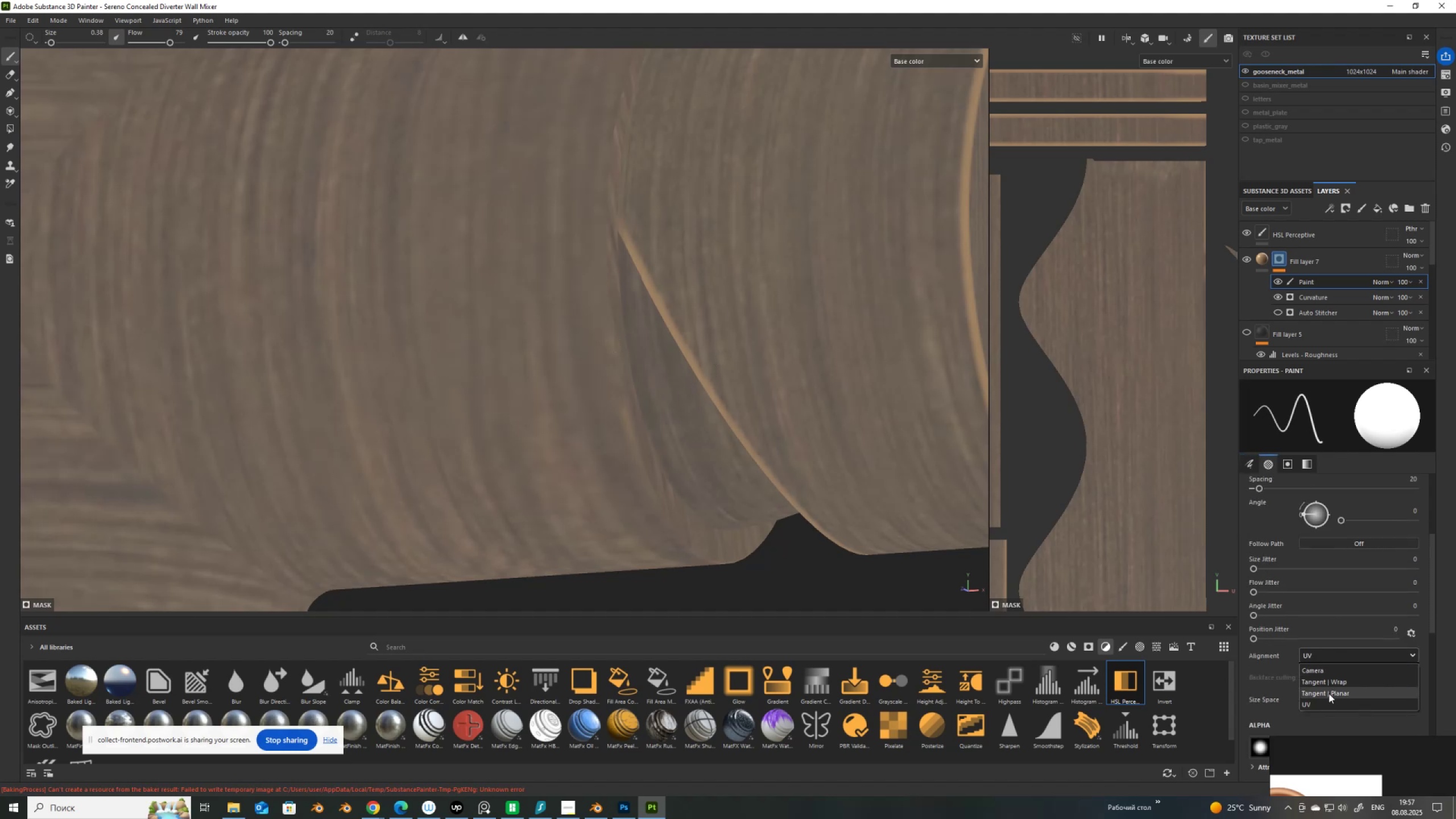 
left_click([1333, 681])
 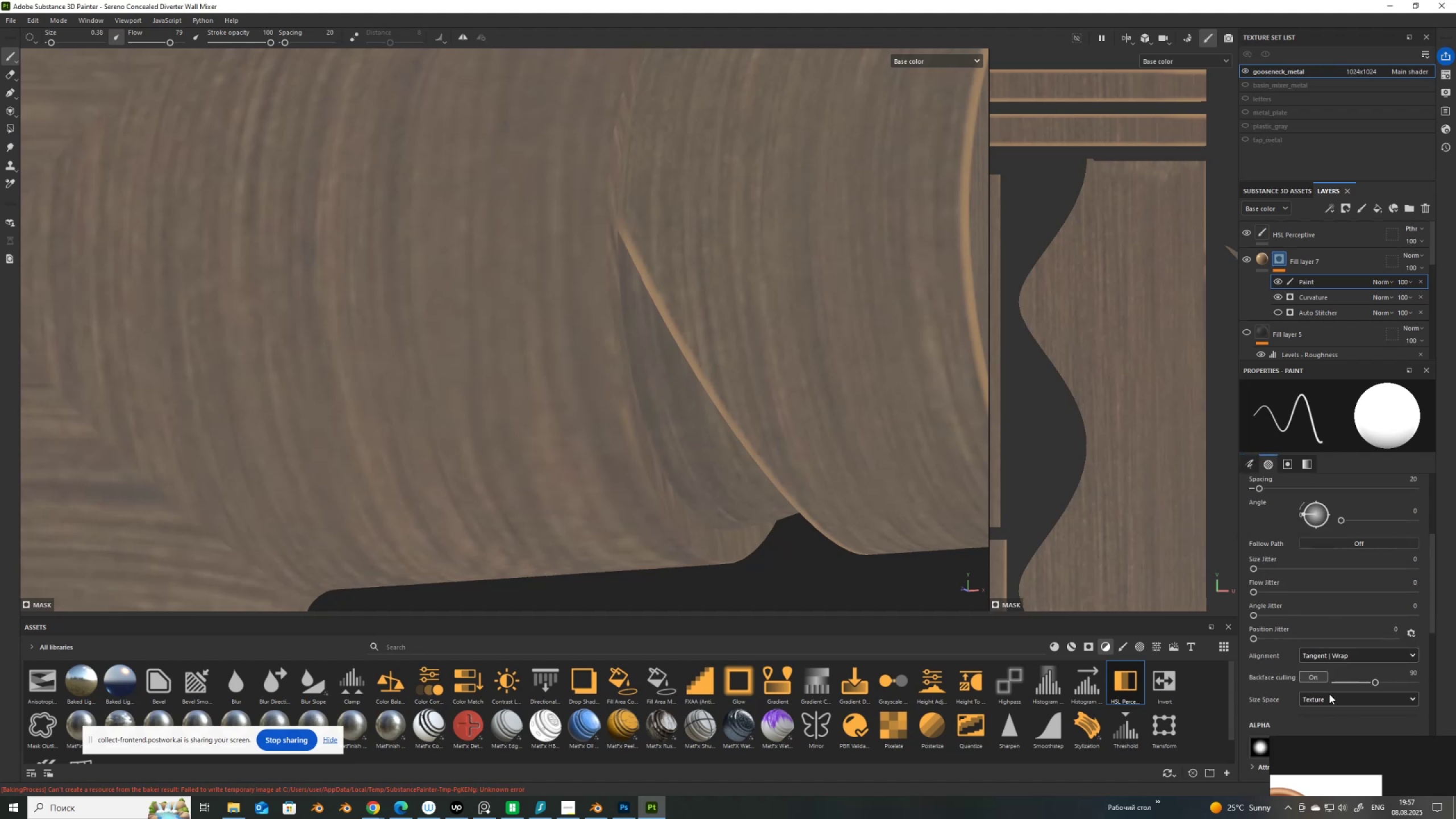 
left_click([1328, 698])
 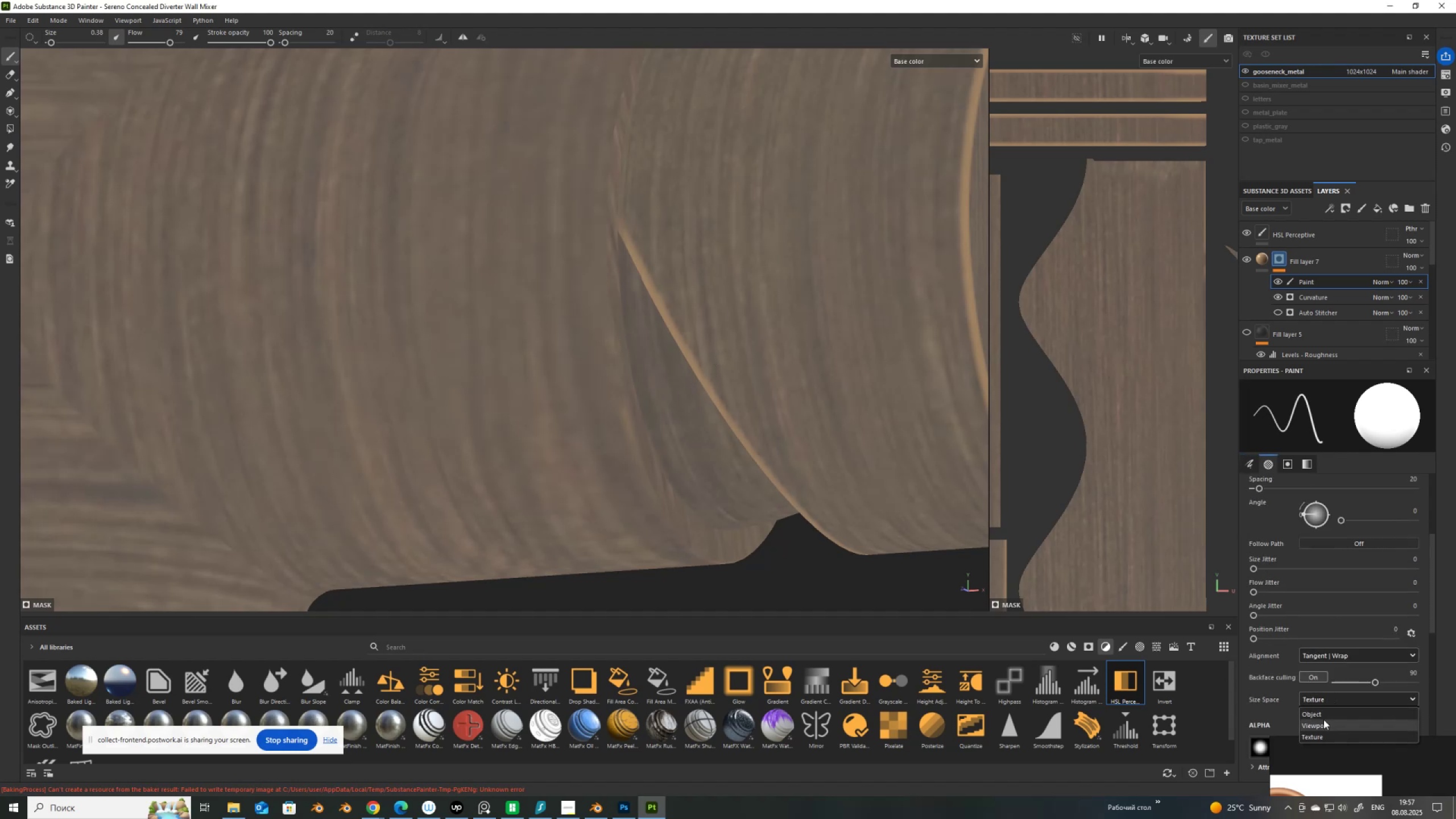 
left_click([1325, 713])
 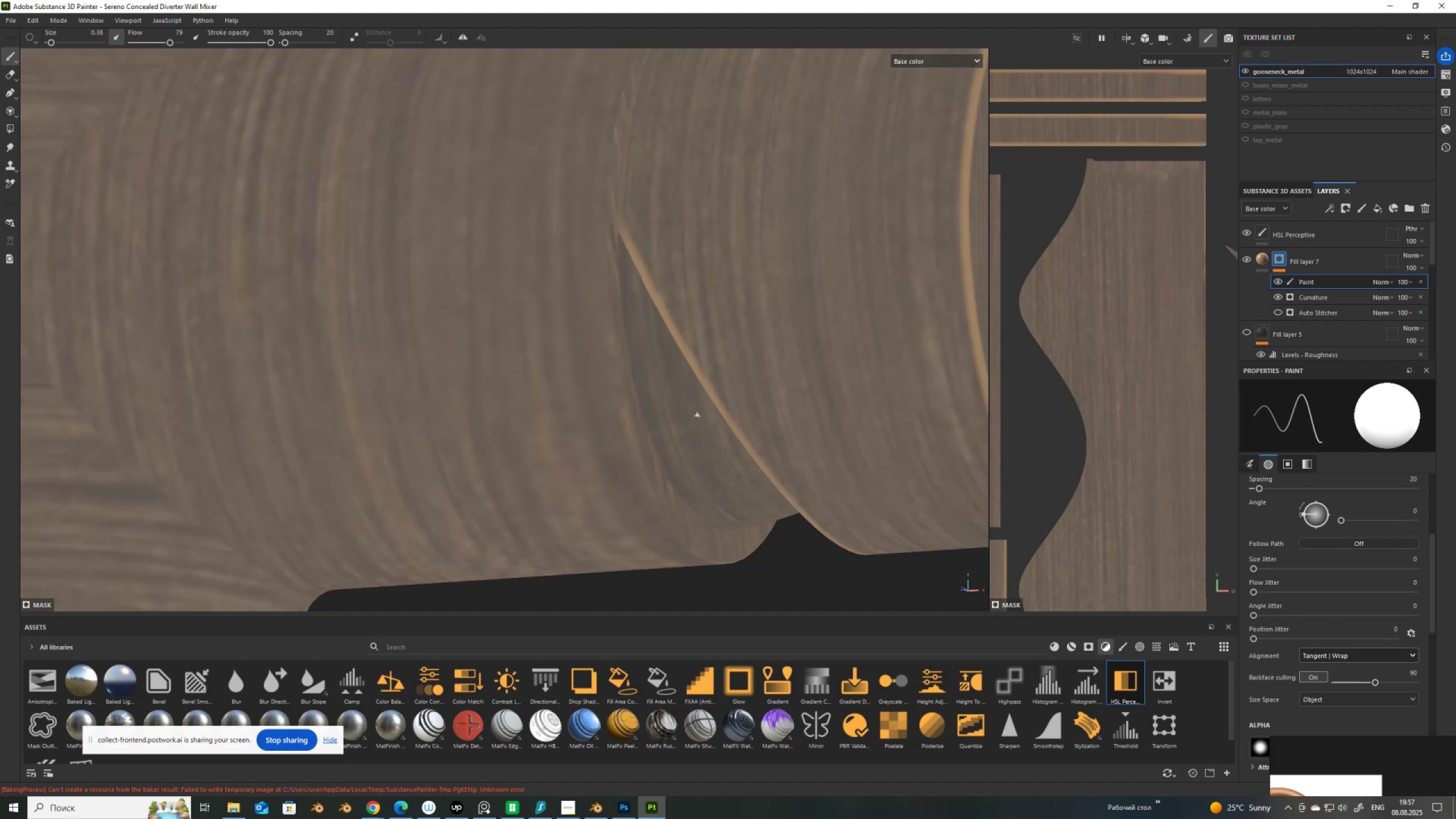 
scroll: coordinate [561, 286], scroll_direction: up, amount: 1.0
 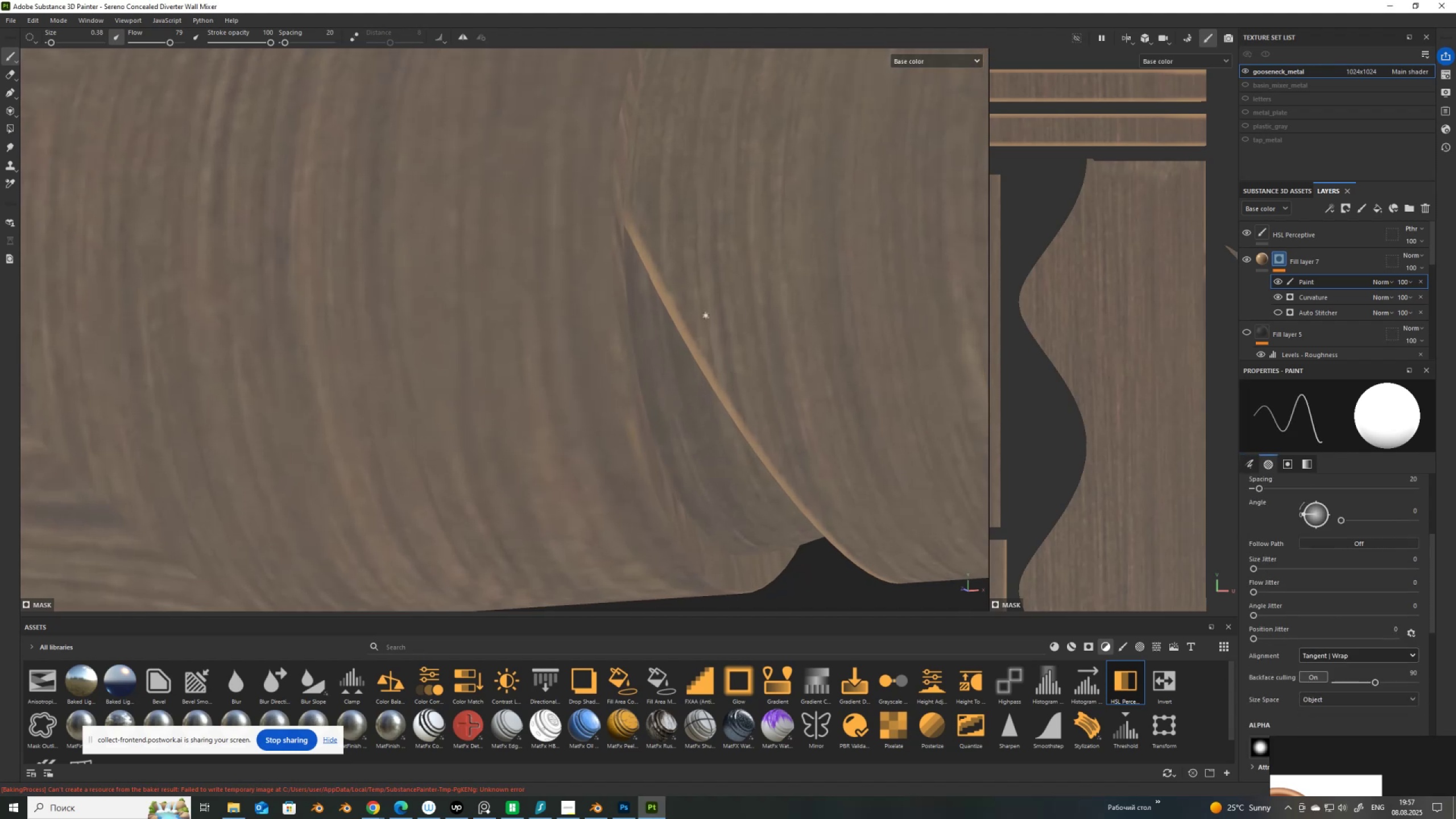 
scroll: coordinate [702, 321], scroll_direction: down, amount: 2.0
 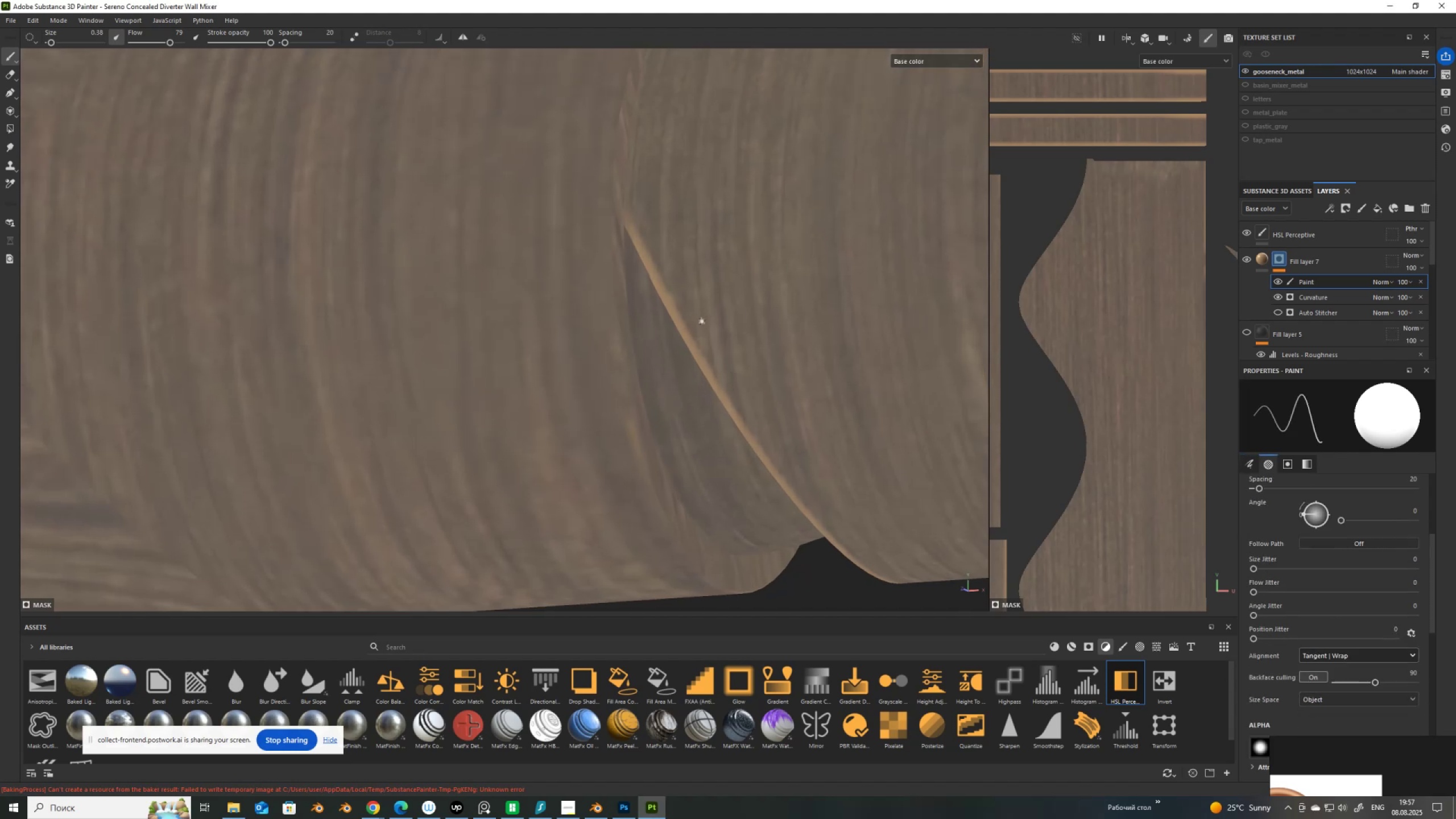 
hold_key(key=AltLeft, duration=1.18)
left_click_drag(start_coordinate=[690, 341], to_coordinate=[662, 336])
 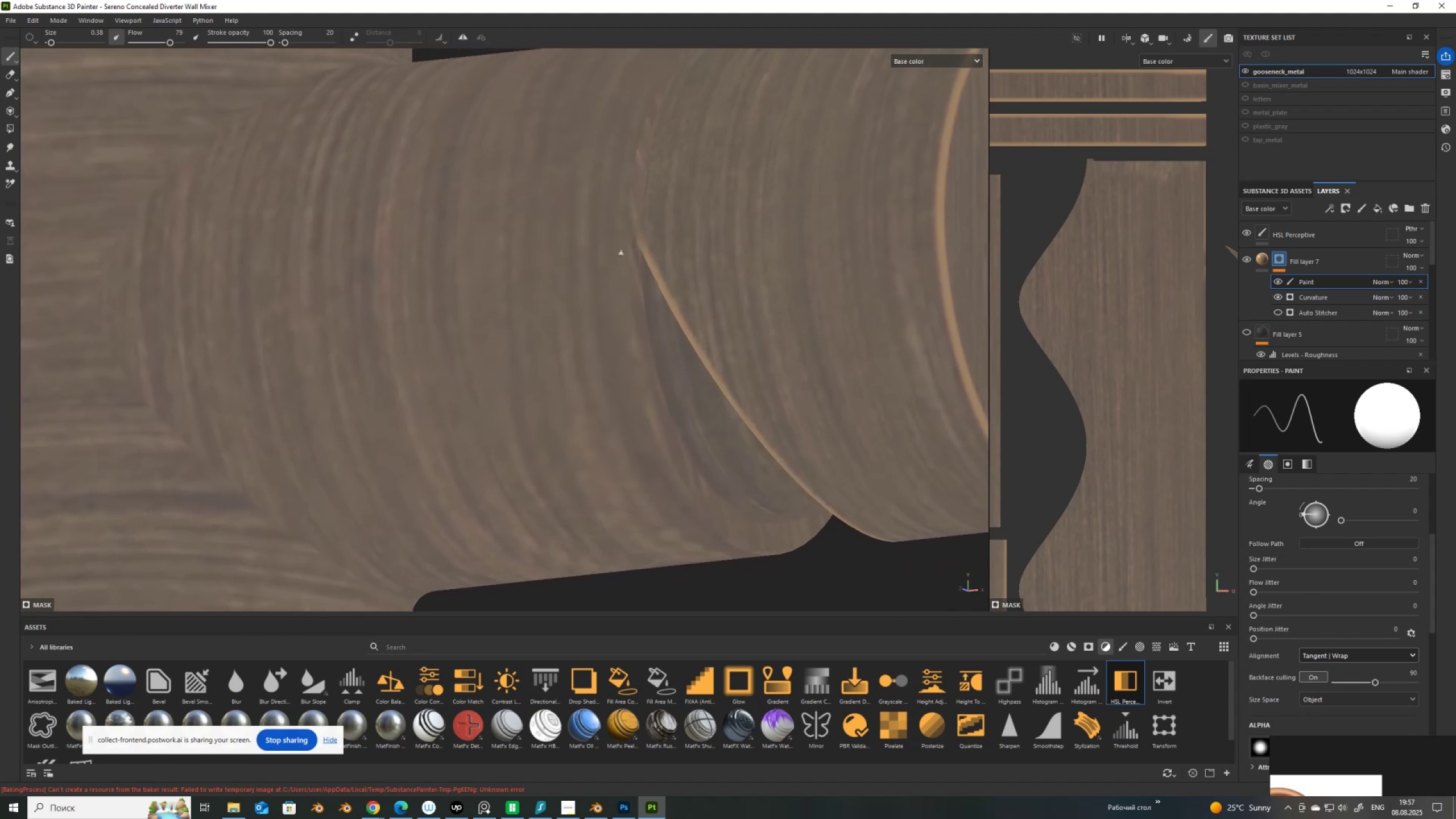 
hold_key(key=ControlLeft, duration=0.98)
 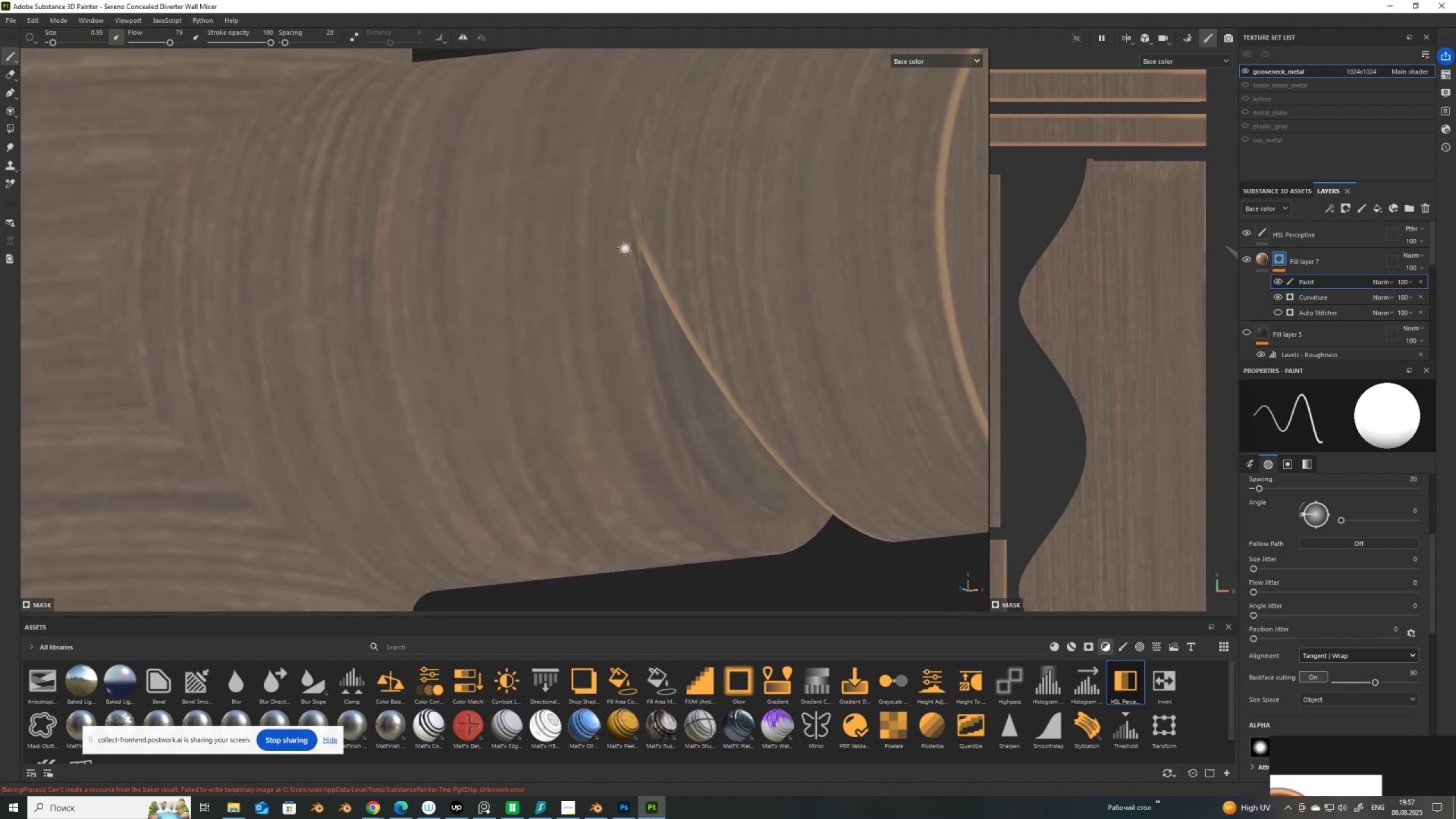 
left_click([625, 249])
 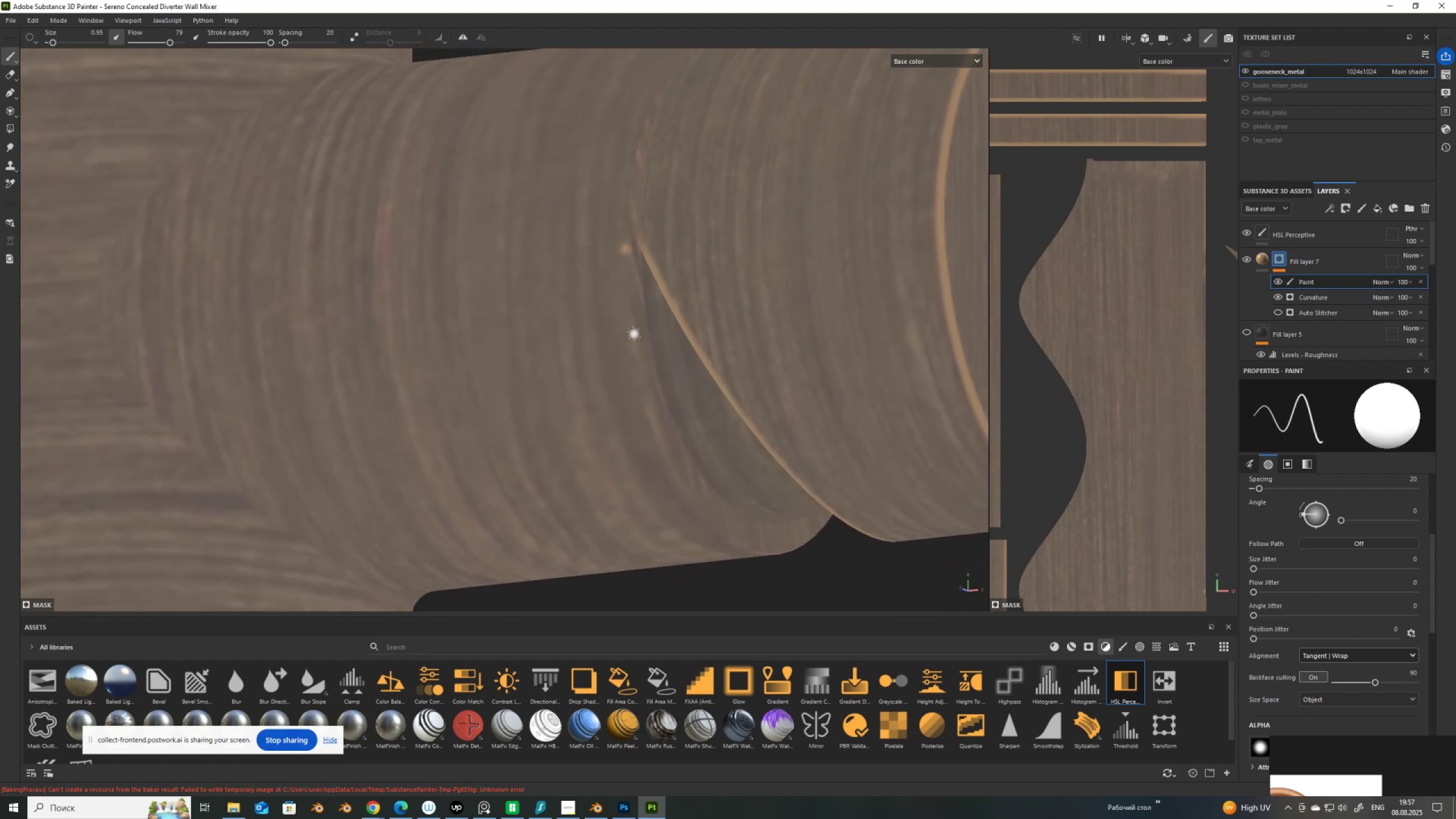 
hold_key(key=ShiftLeft, duration=1.5)
left_click([639, 366])
 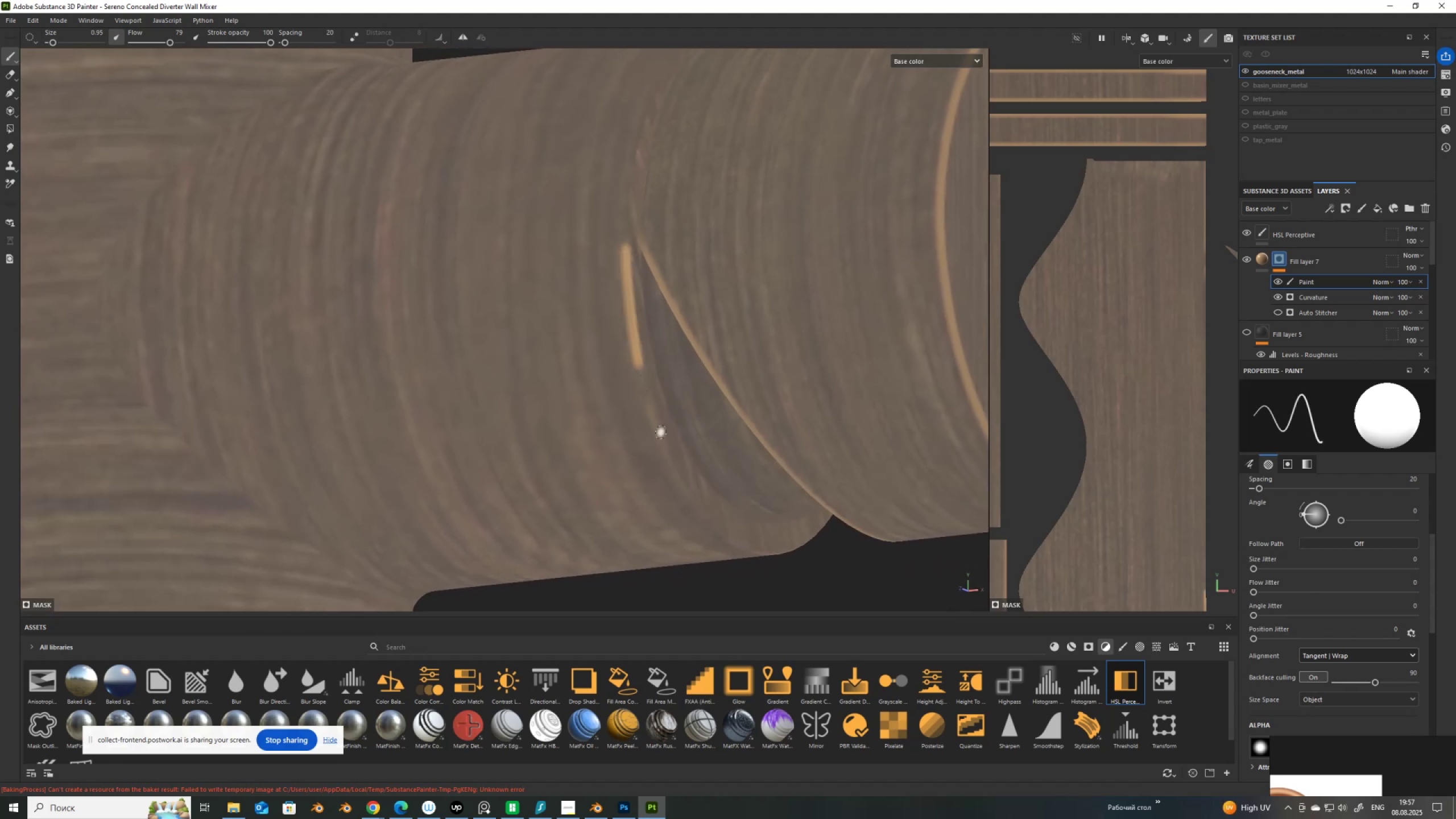 
hold_key(key=ShiftLeft, duration=1.52)
 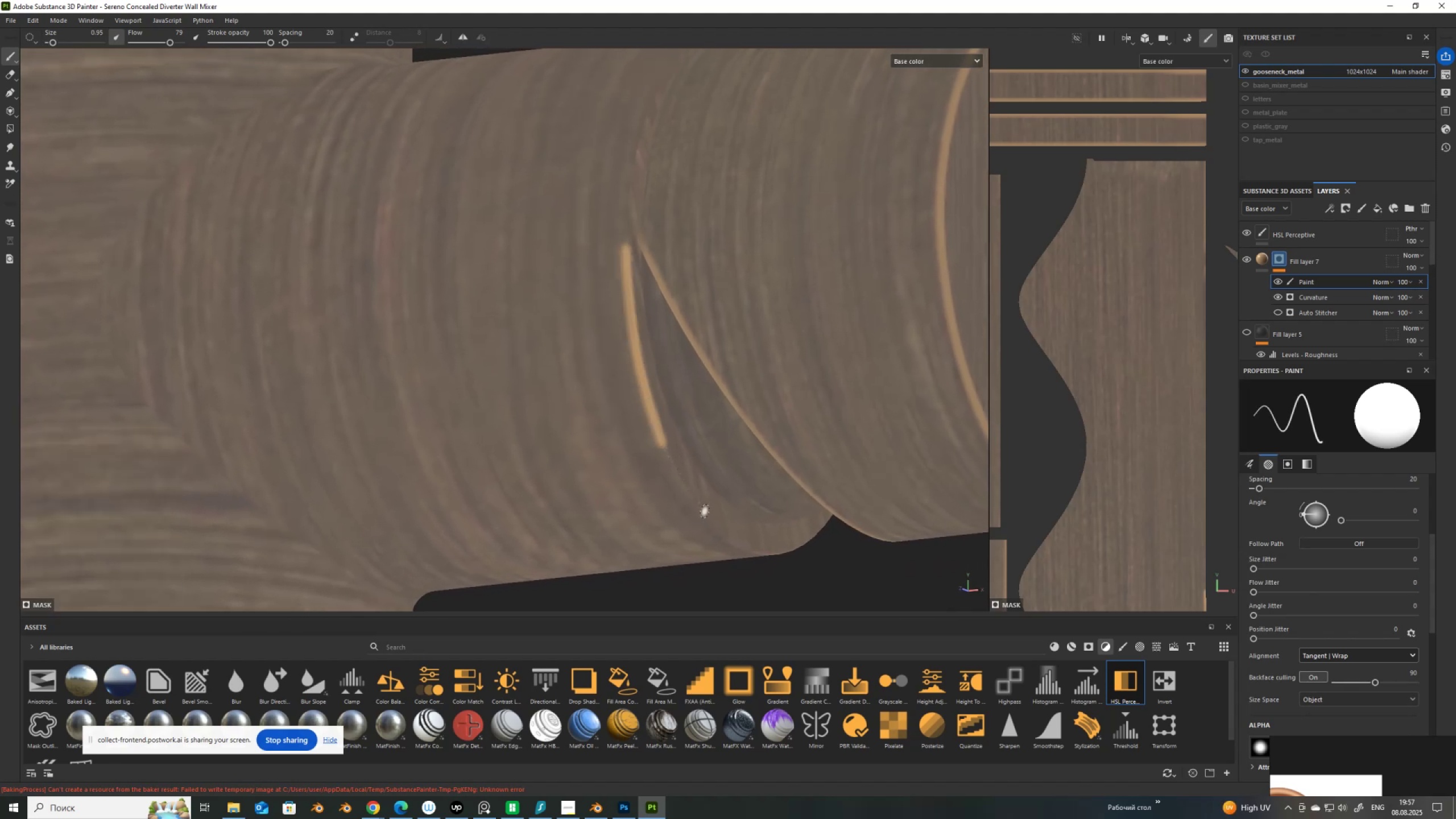 
hold_key(key=ShiftLeft, duration=1.45)
left_click([699, 509])
 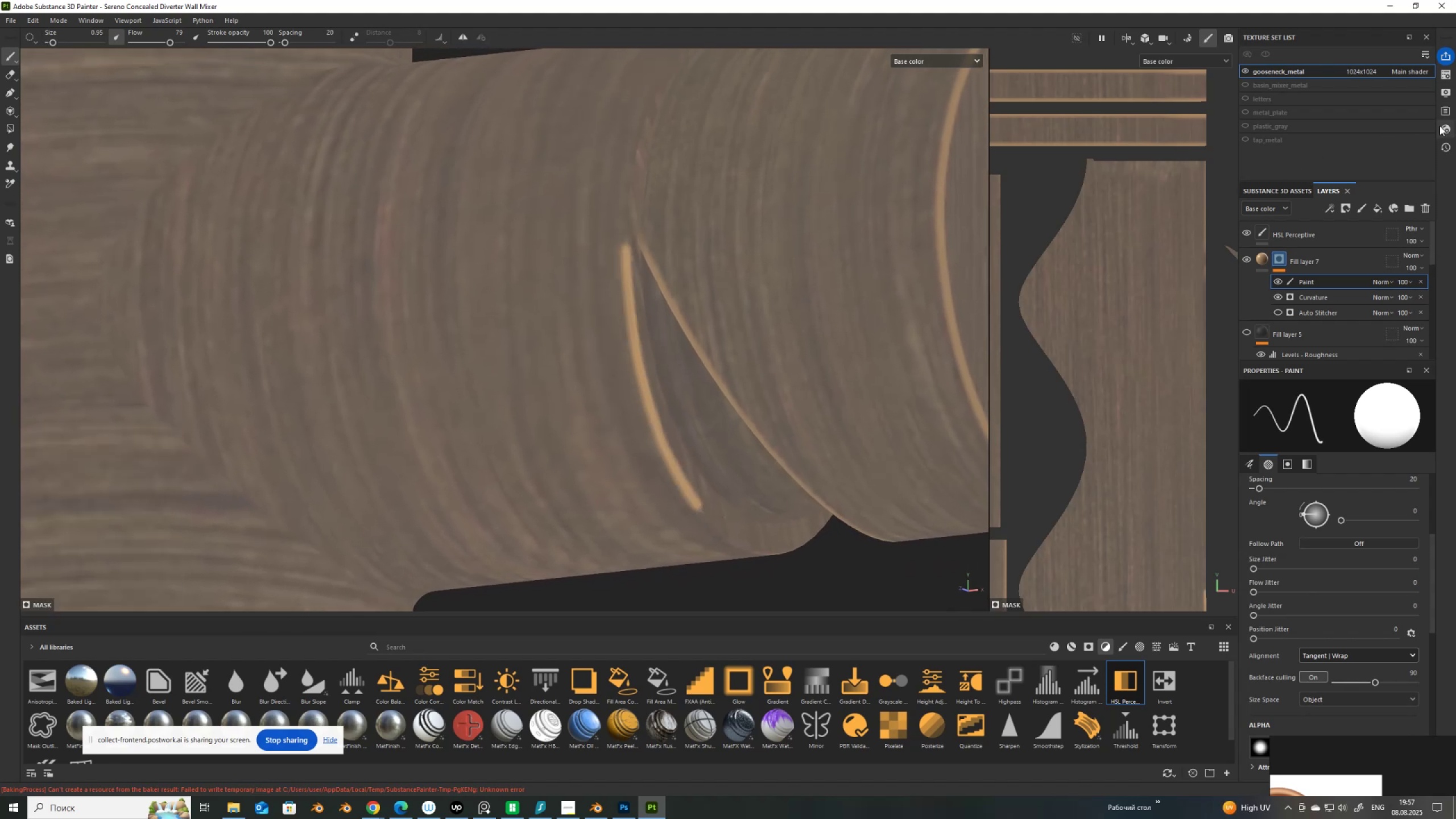 
left_click([1444, 131])
 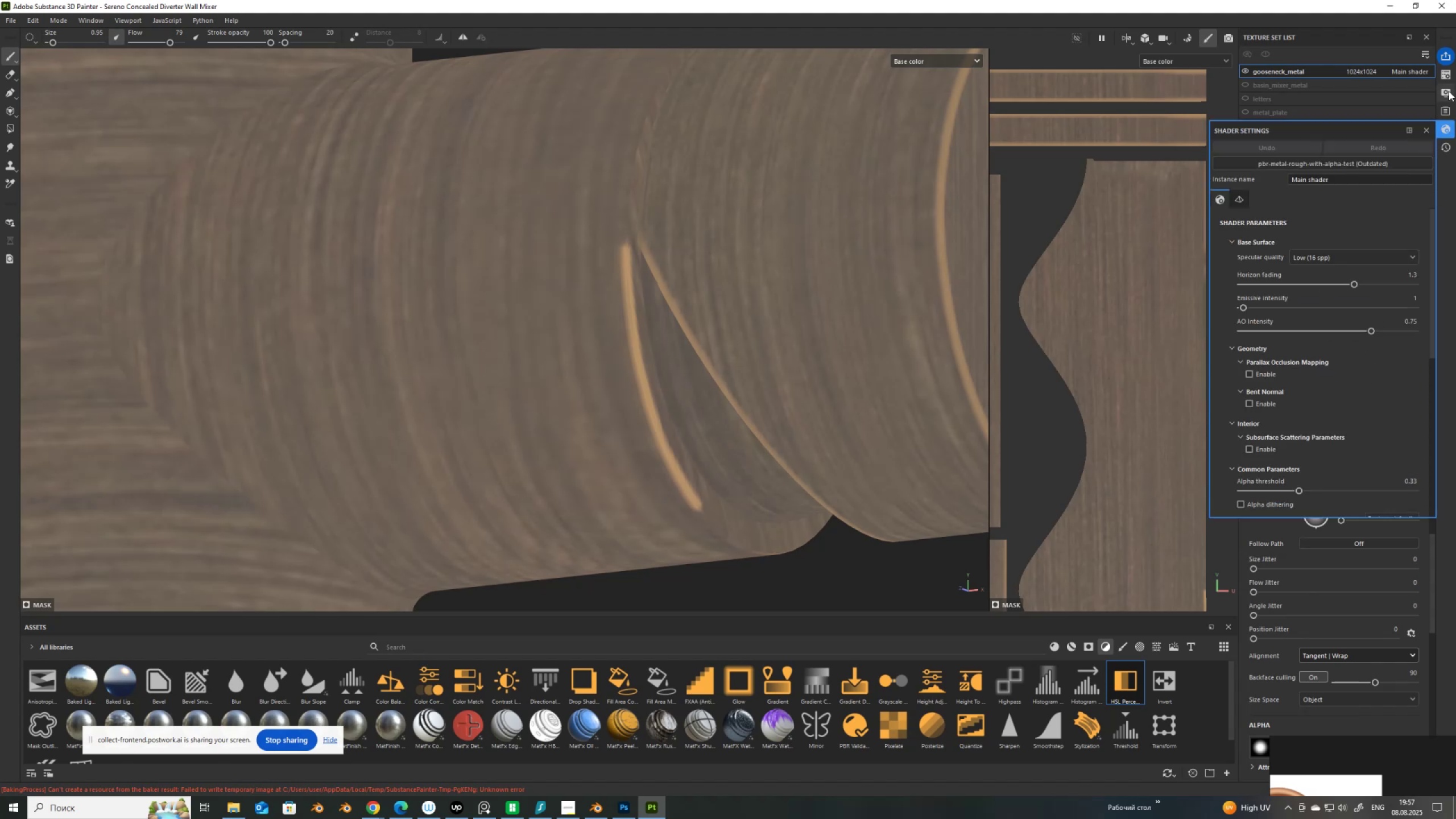 
left_click([1449, 90])
 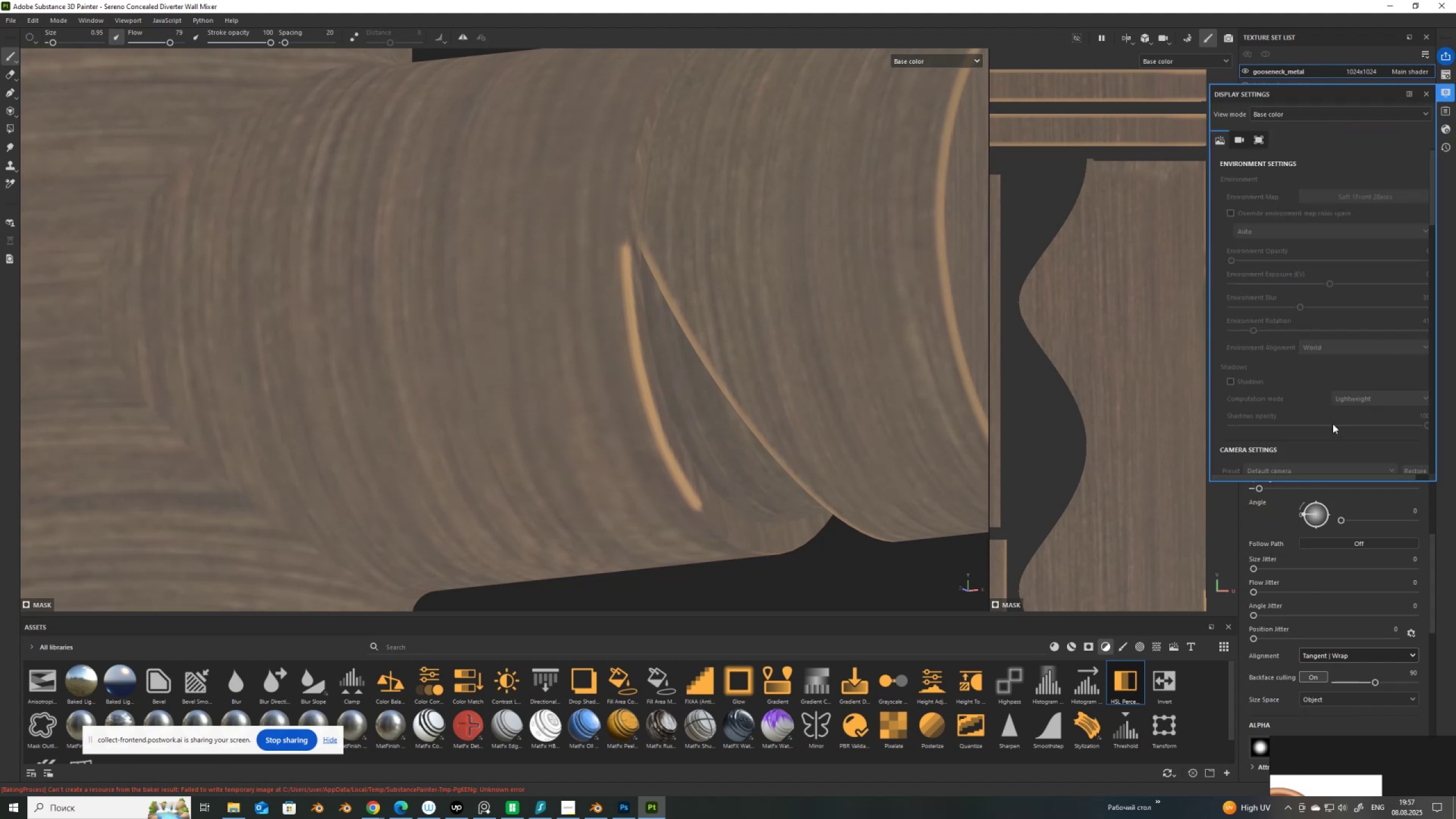 
scroll: coordinate [1314, 388], scroll_direction: down, amount: 28.0
 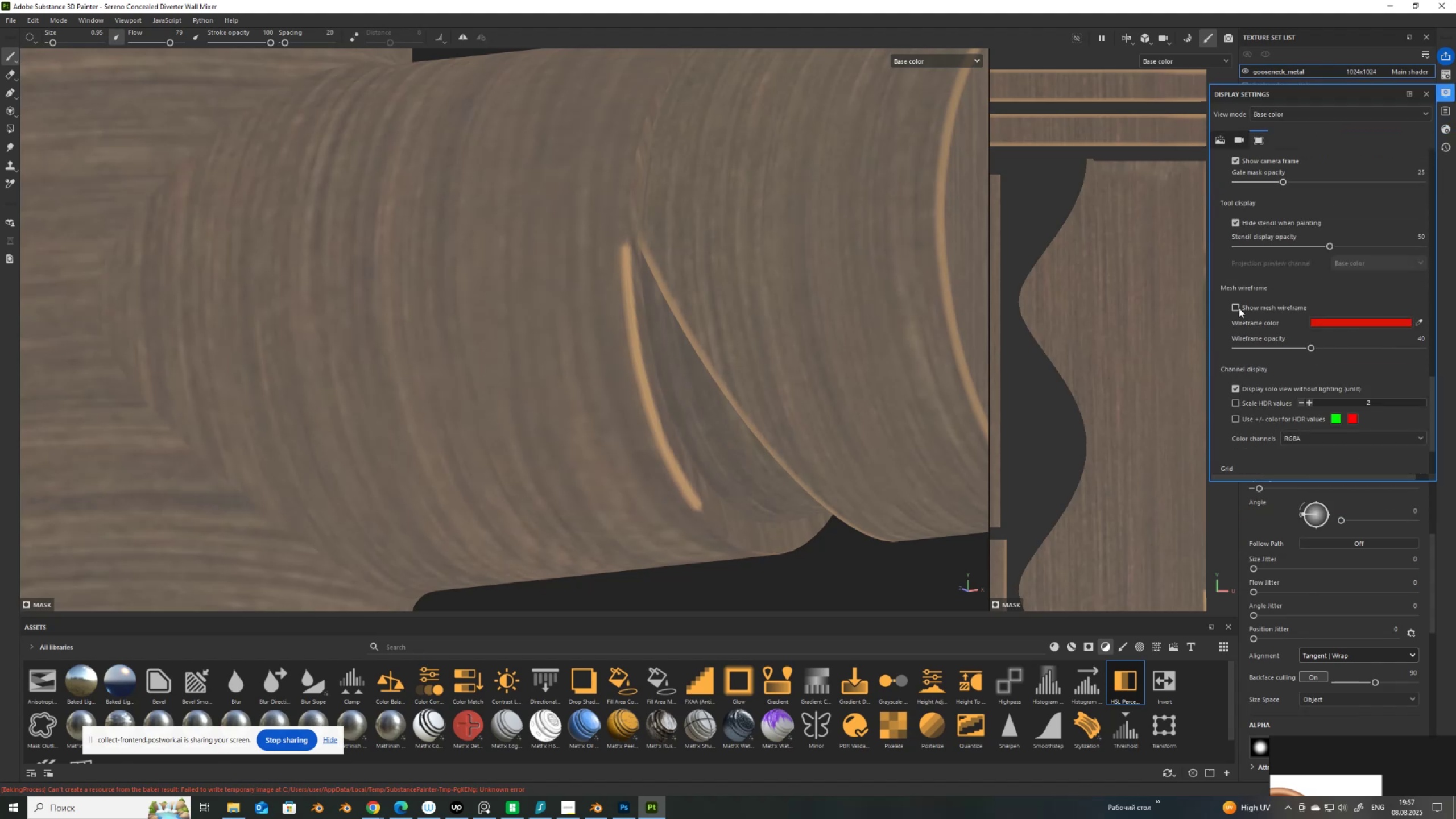 
left_click([1238, 305])
 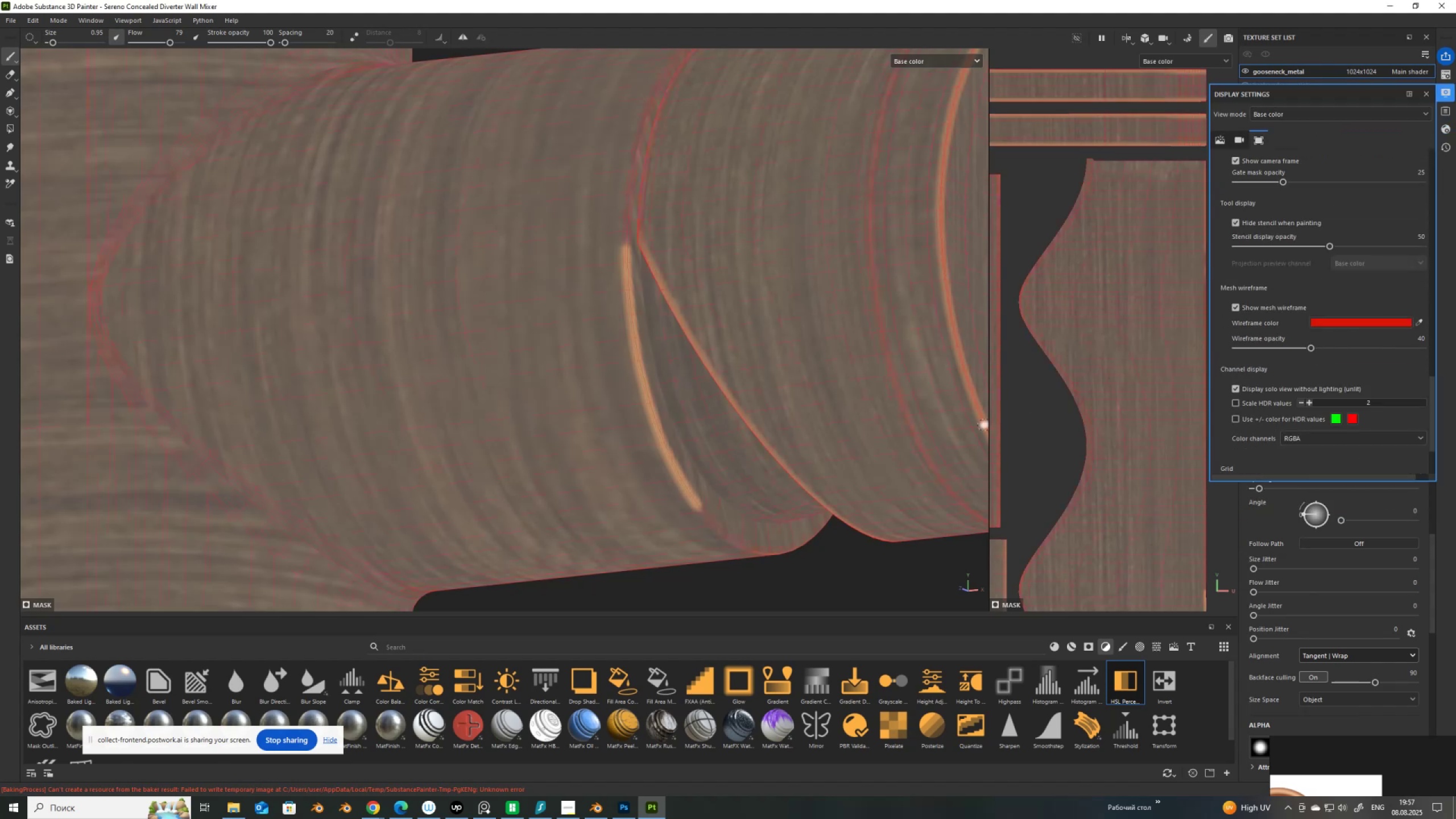 
hold_key(key=AltLeft, duration=1.5)
left_click_drag(start_coordinate=[790, 416], to_coordinate=[676, 351])
 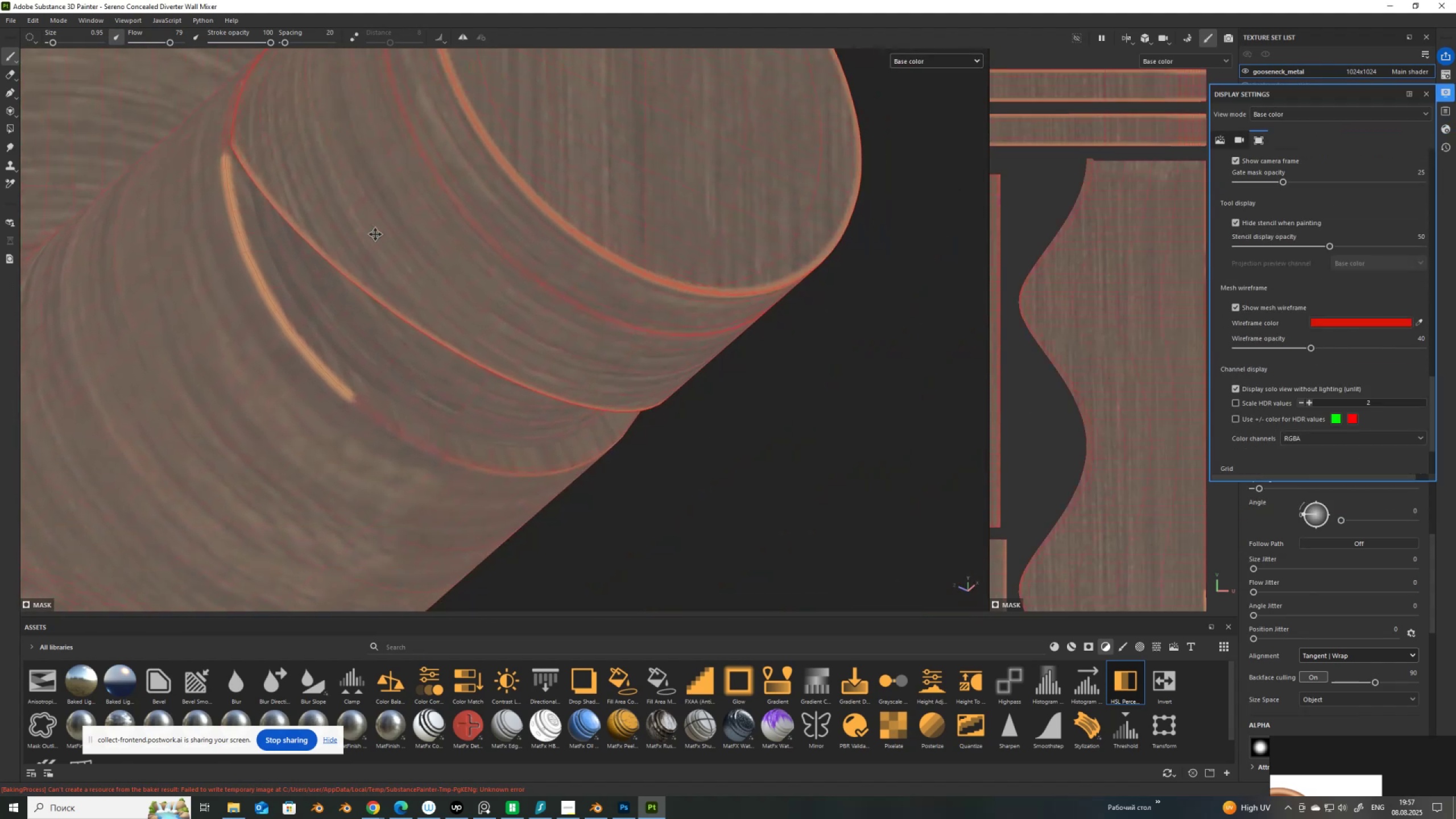 
hold_key(key=AltLeft, duration=1.12)
left_click_drag(start_coordinate=[469, 373], to_coordinate=[309, 343])
 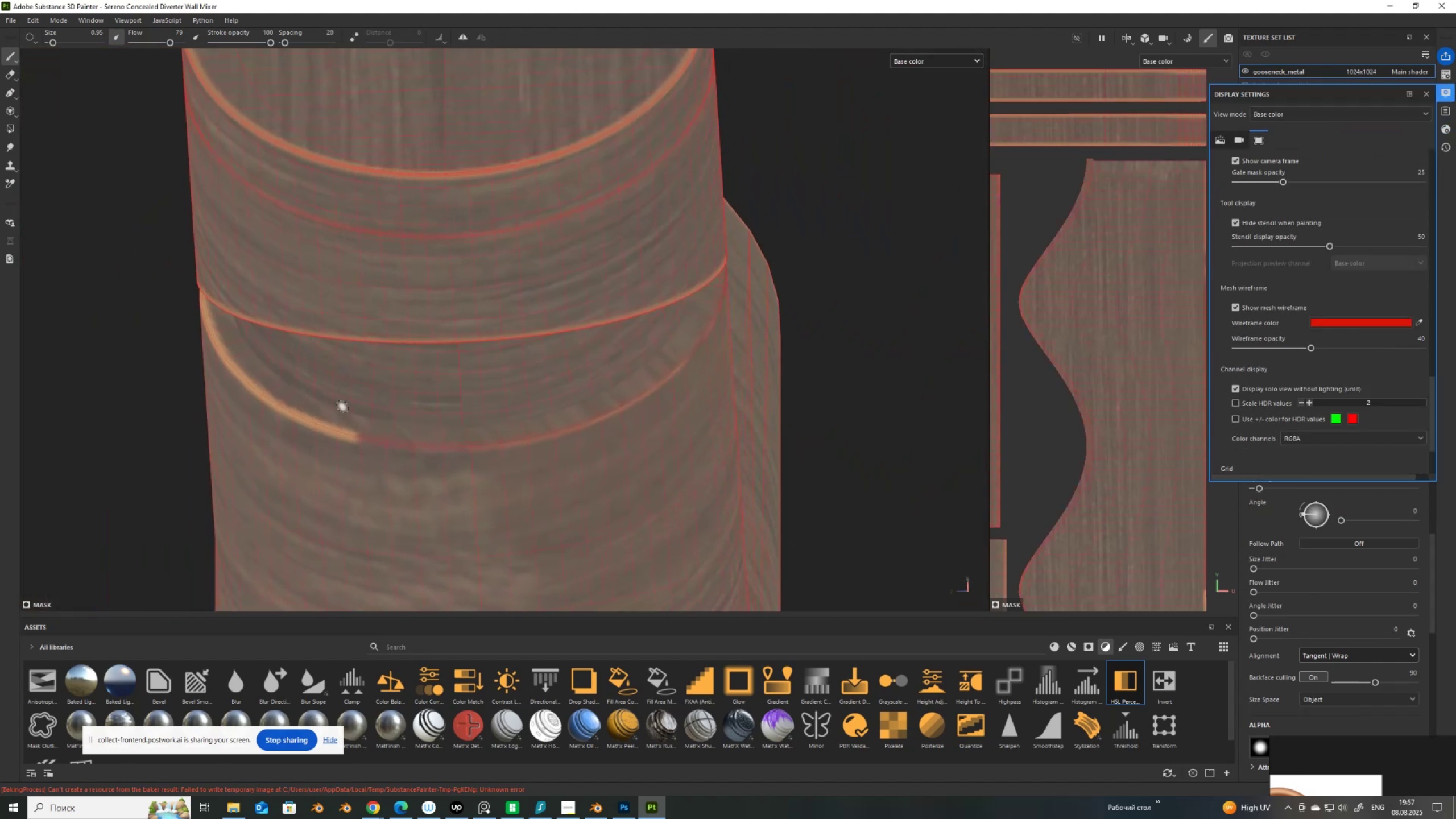 
scroll: coordinate [353, 473], scroll_direction: up, amount: 2.0
 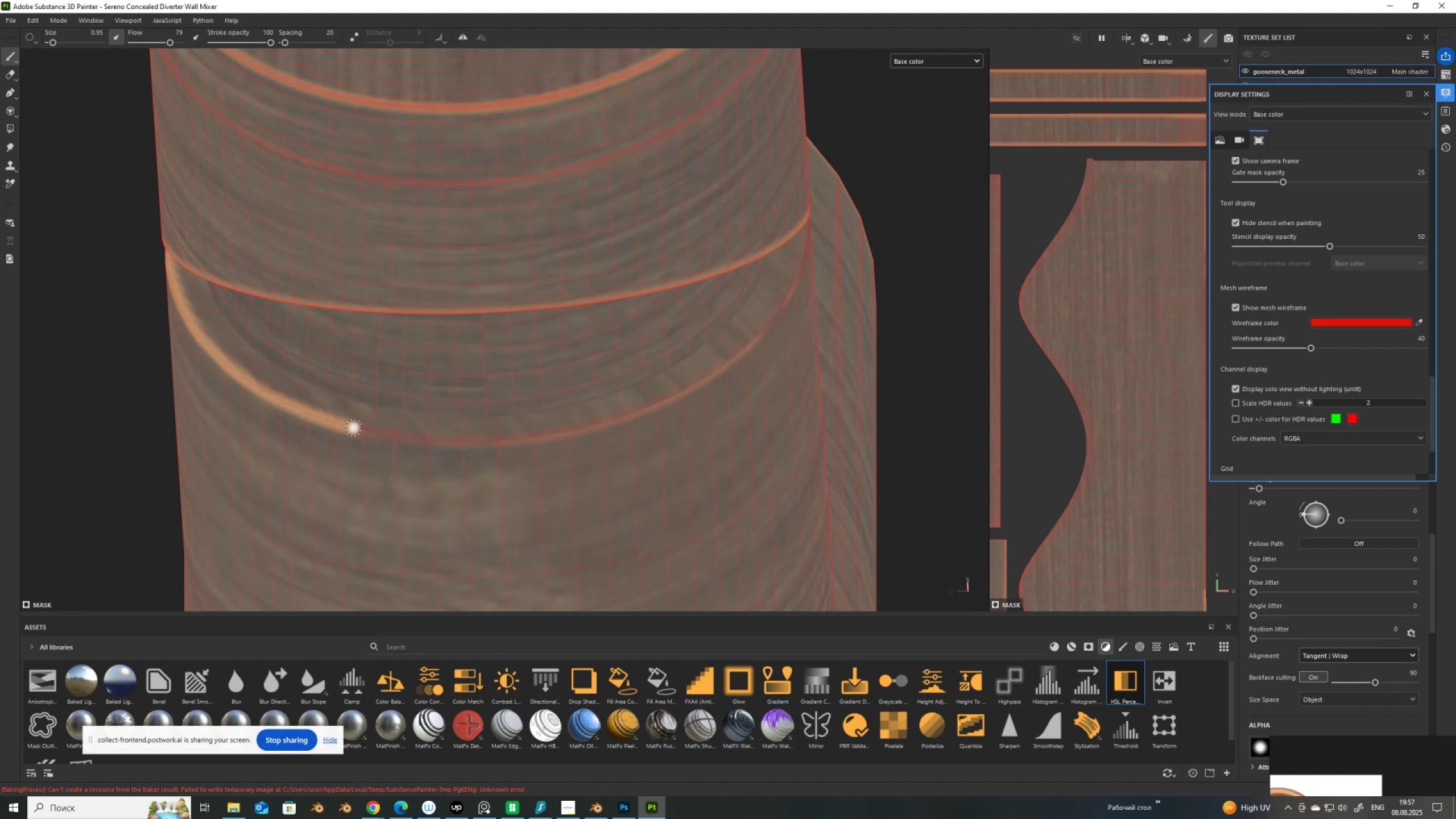 
left_click([354, 428])
 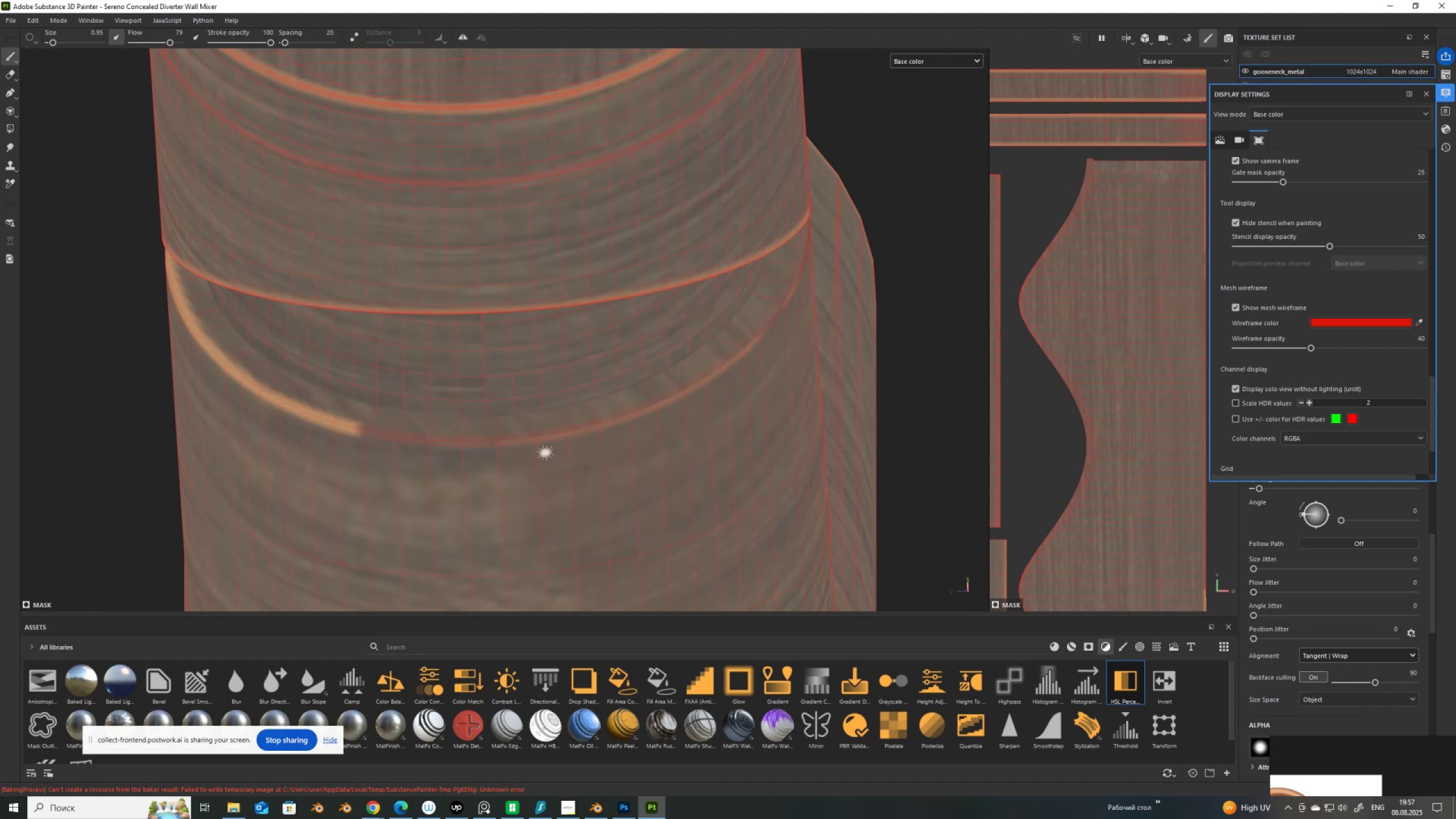 
key(Control+Z)
 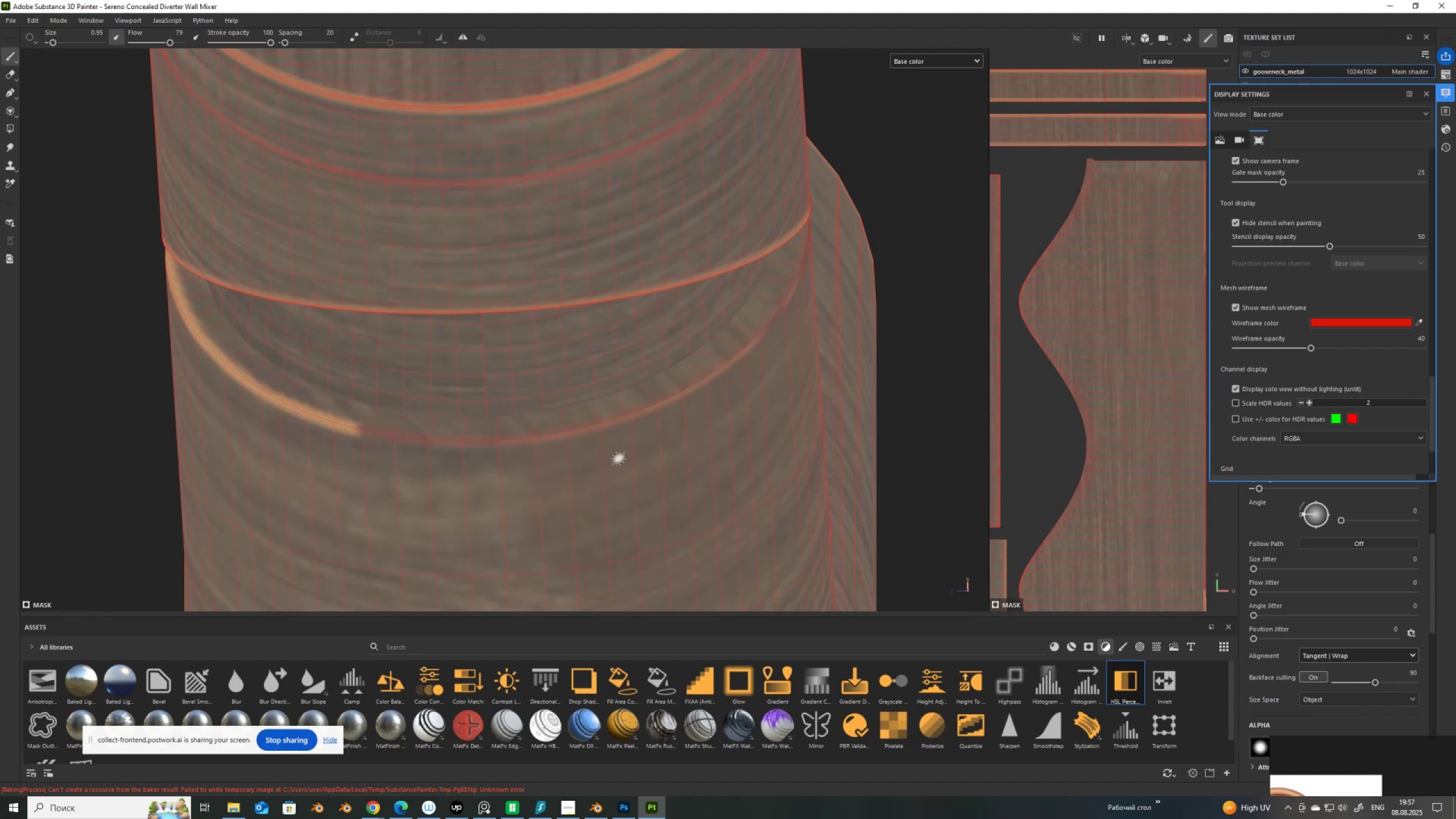 
key(Control+Z)
 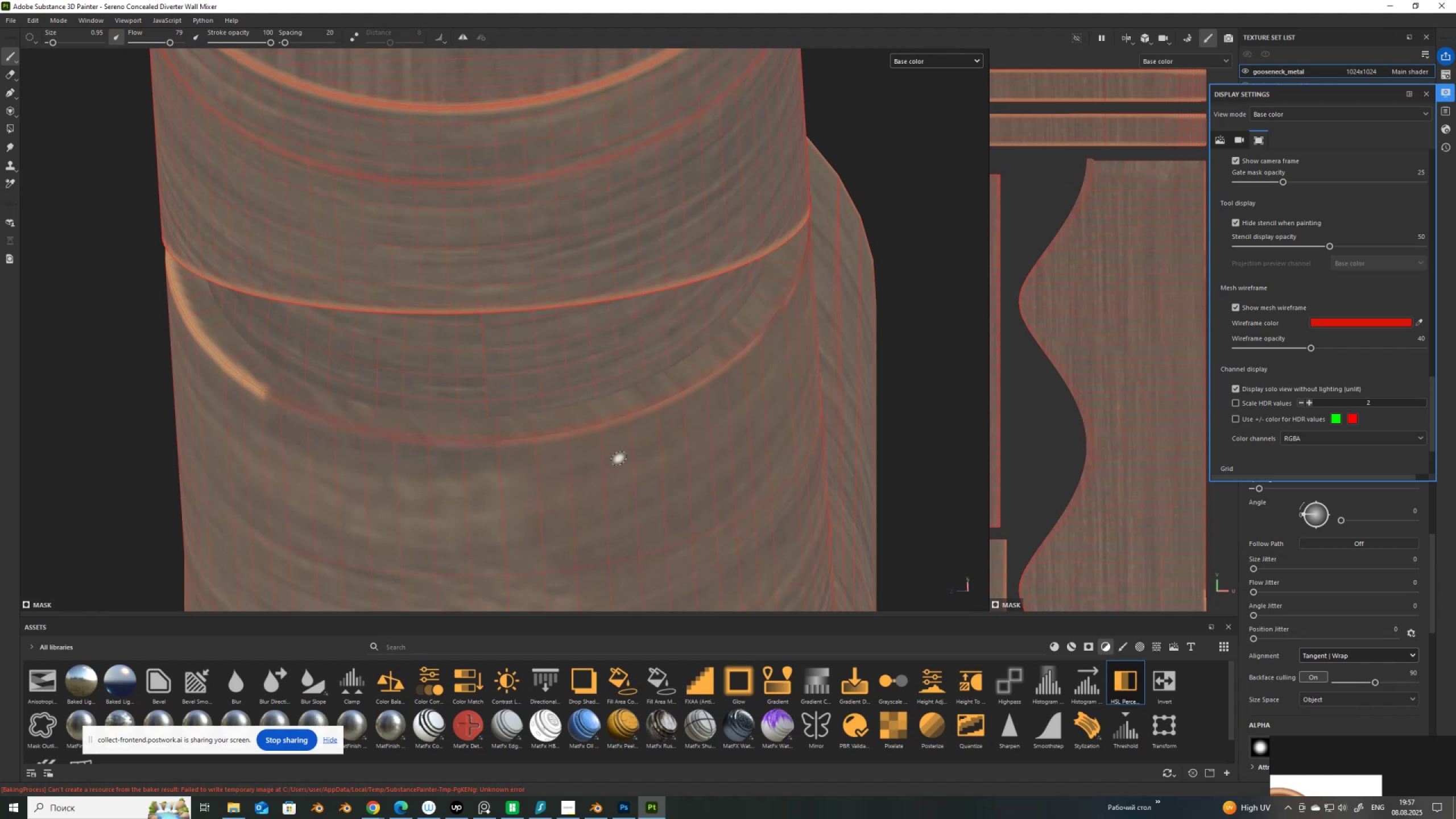 
key(Control+Z)
 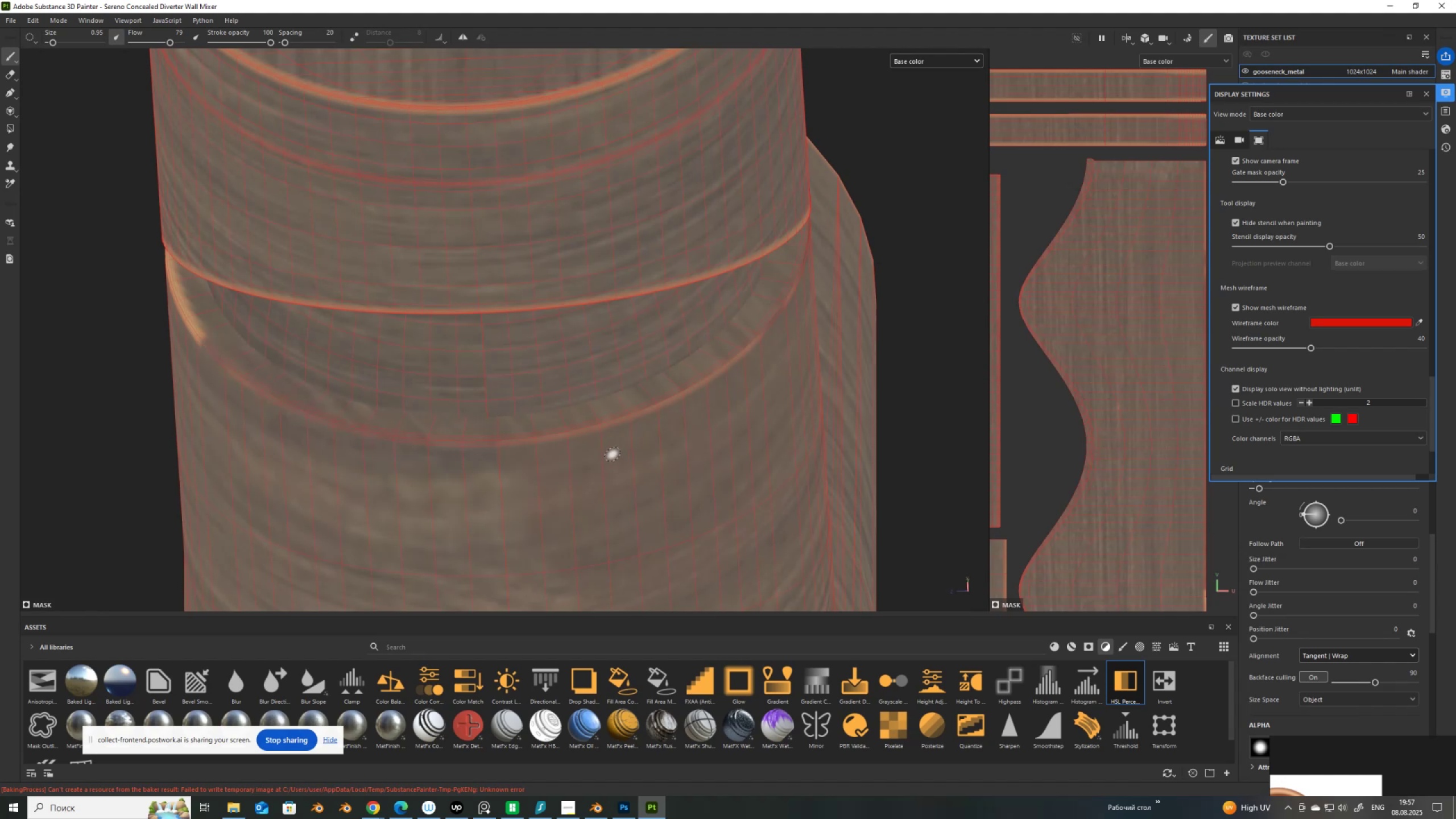 
key(Control+Z)
 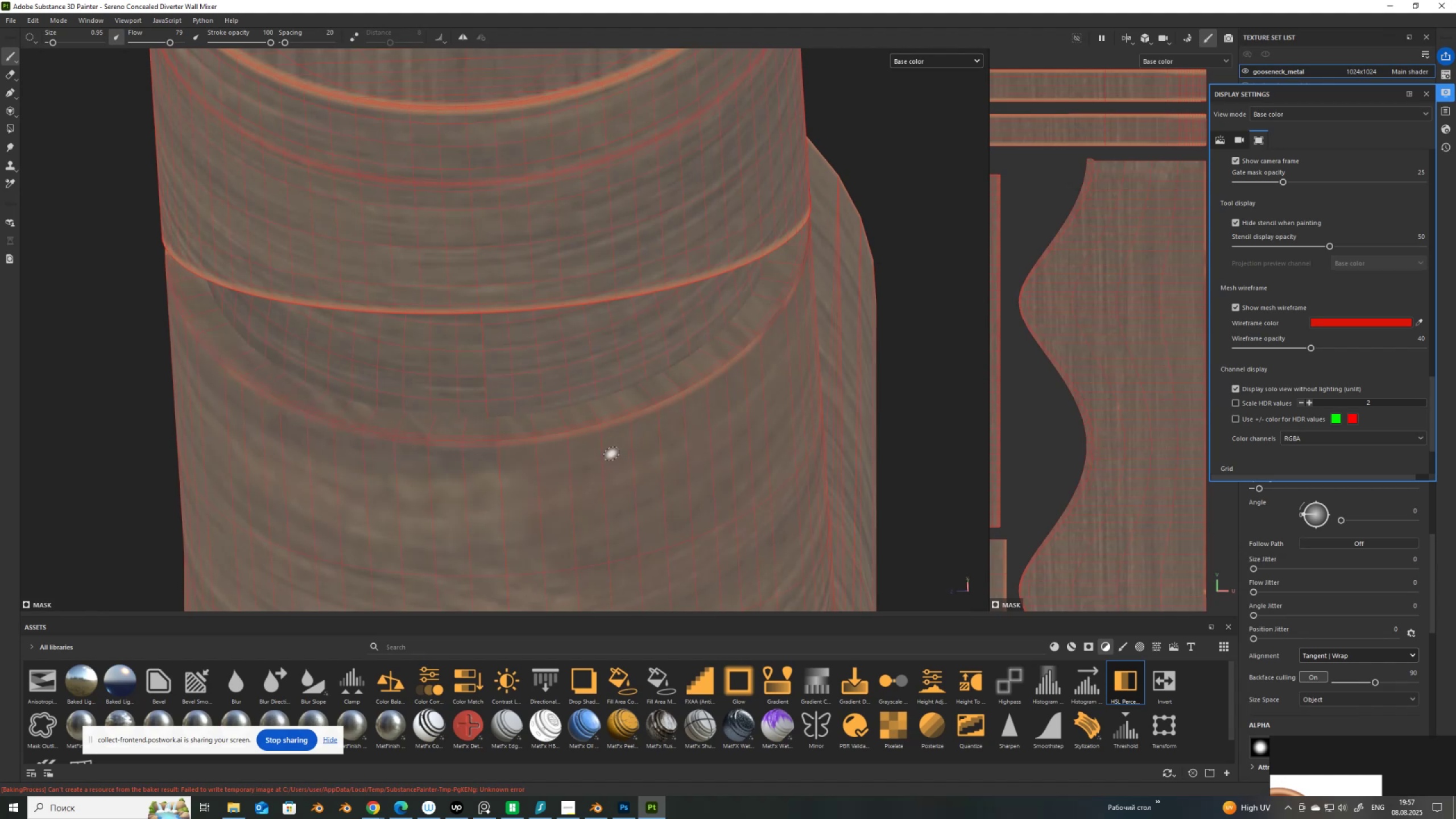 
scroll: coordinate [577, 408], scroll_direction: down, amount: 5.0
 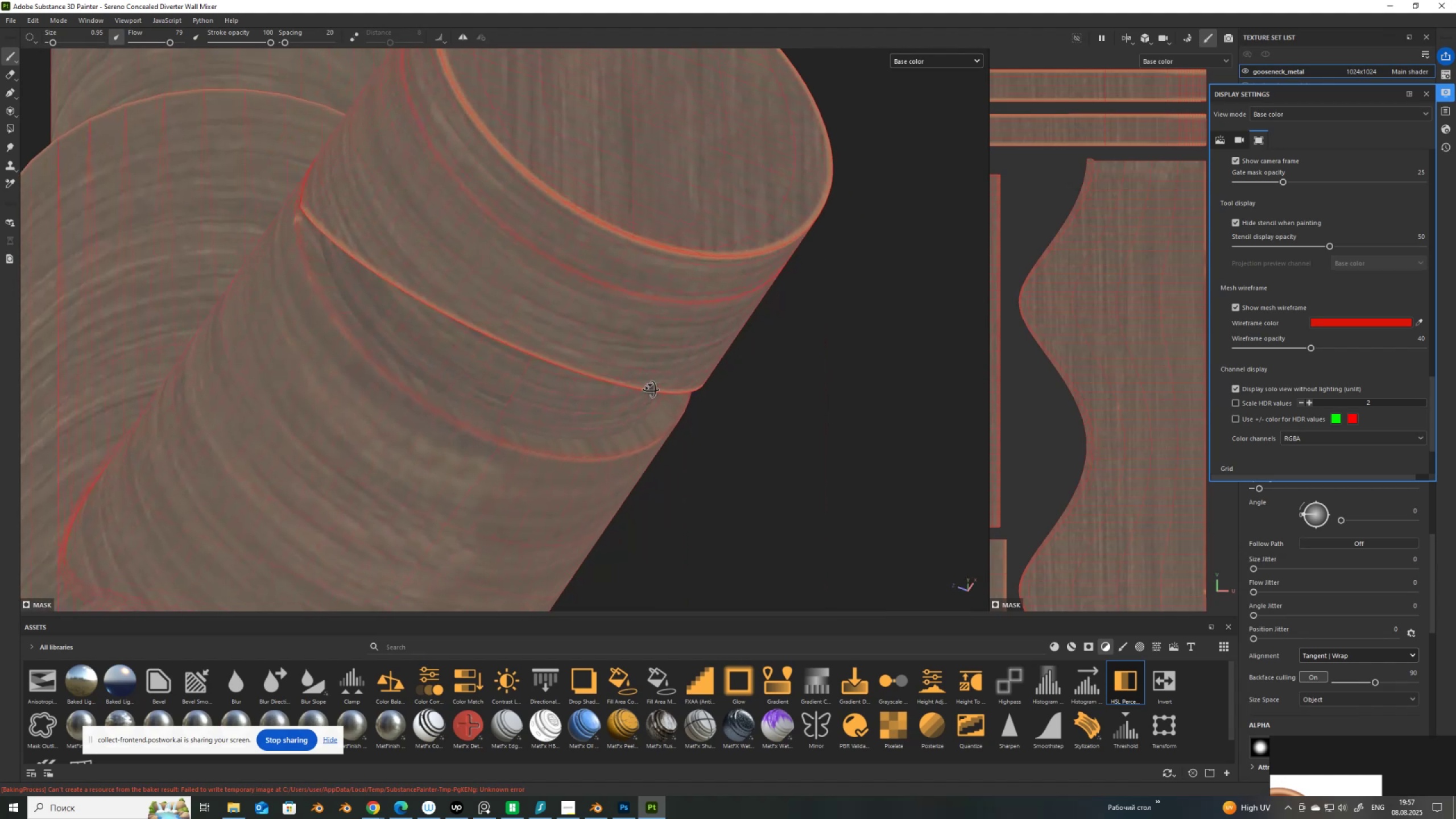 
hold_key(key=AltLeft, duration=1.3)
left_click_drag(start_coordinate=[506, 379], to_coordinate=[753, 493])
 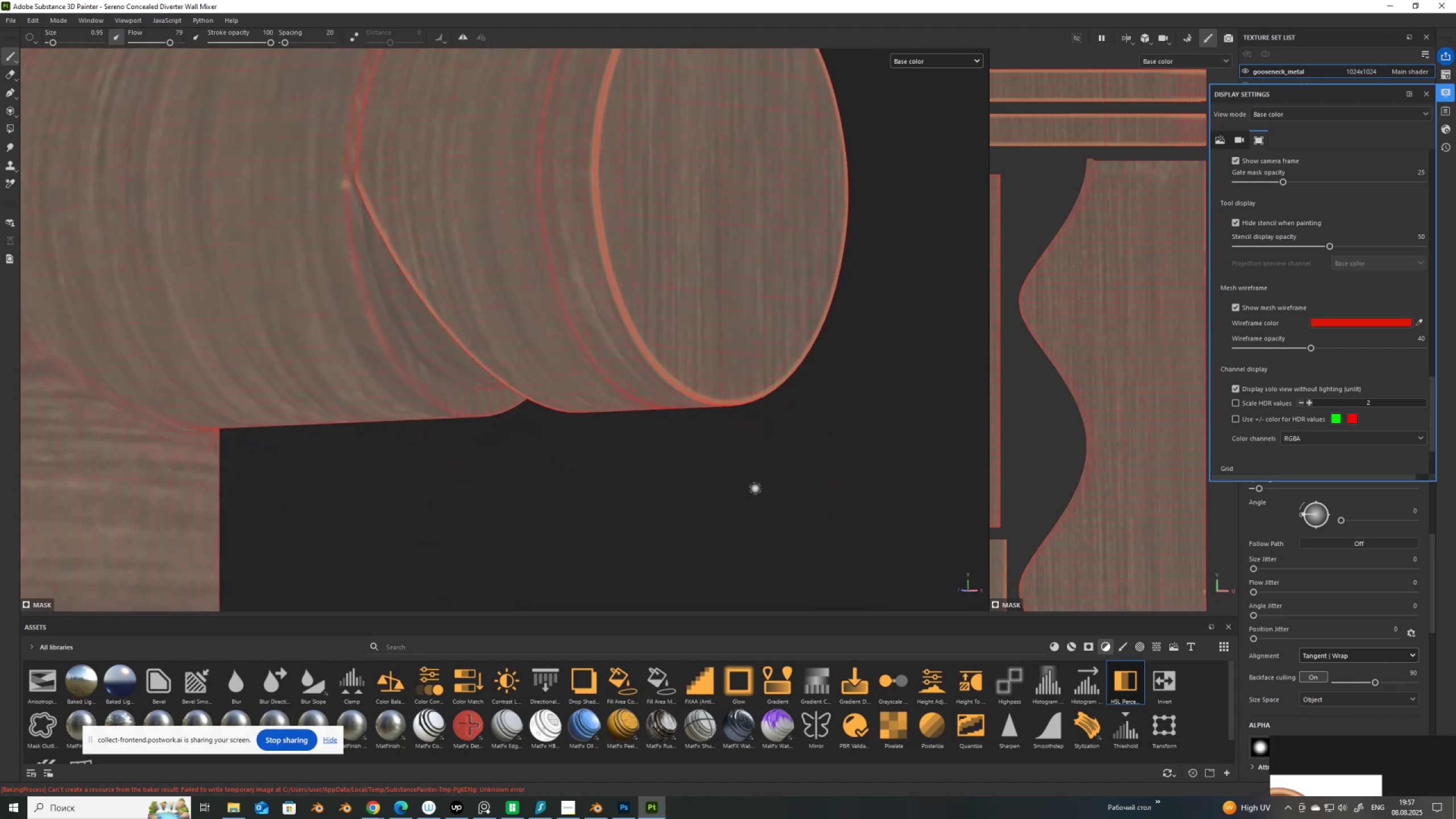 
key(Control+ControlLeft)
 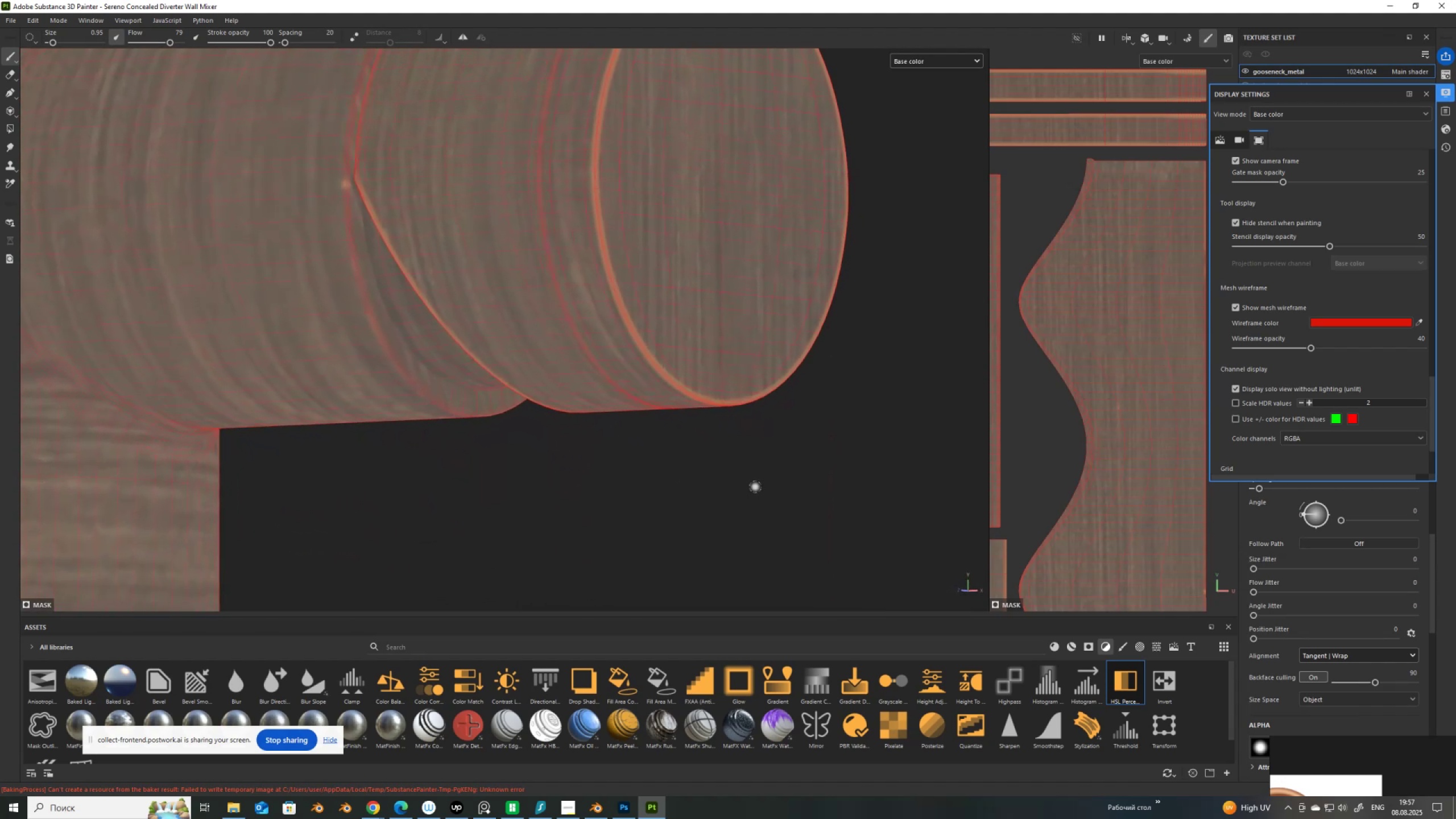 
key(Z)
 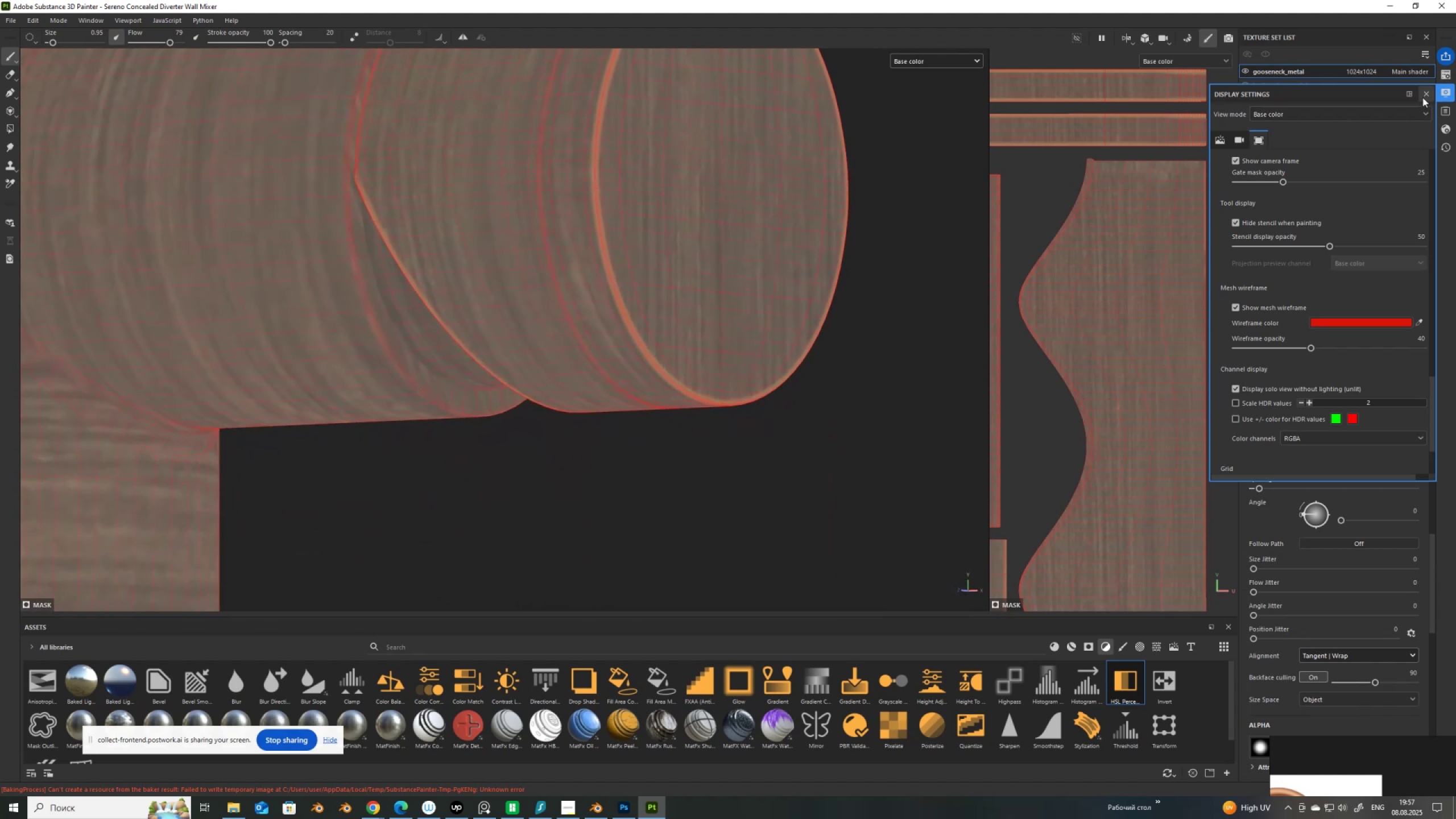 
left_click([1425, 95])
 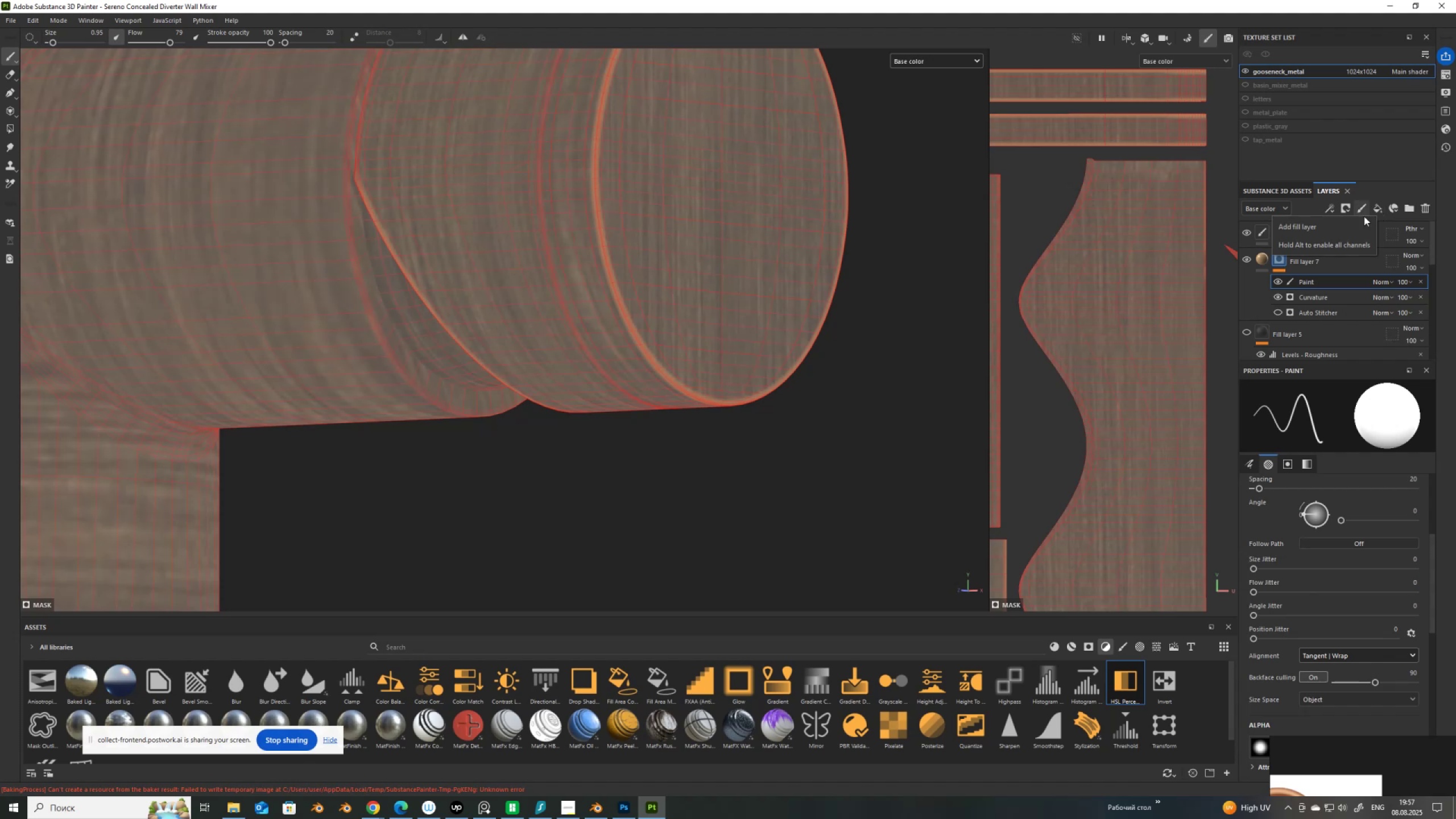 
right_click([1283, 259])
 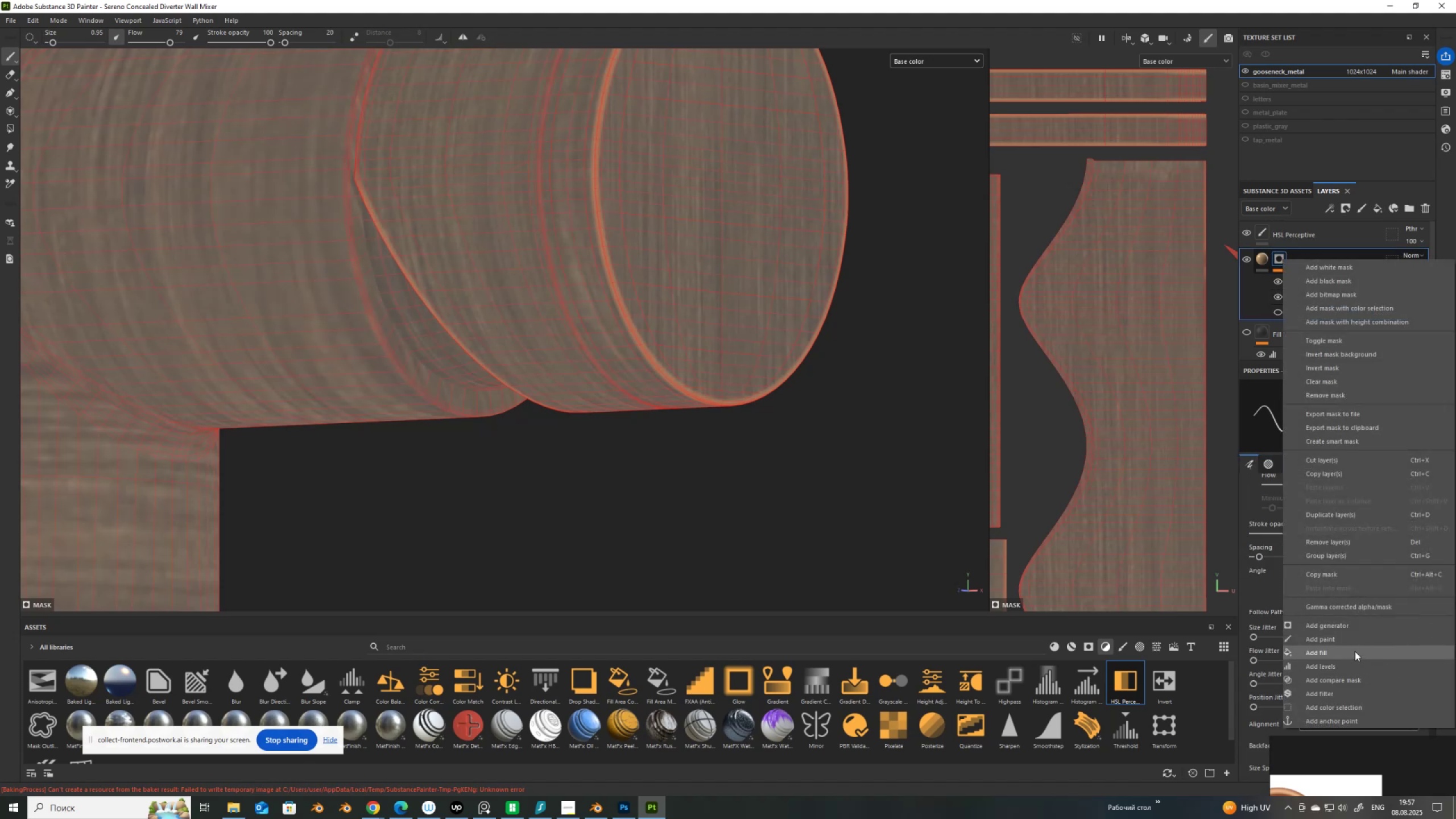 
left_click([1355, 651])
 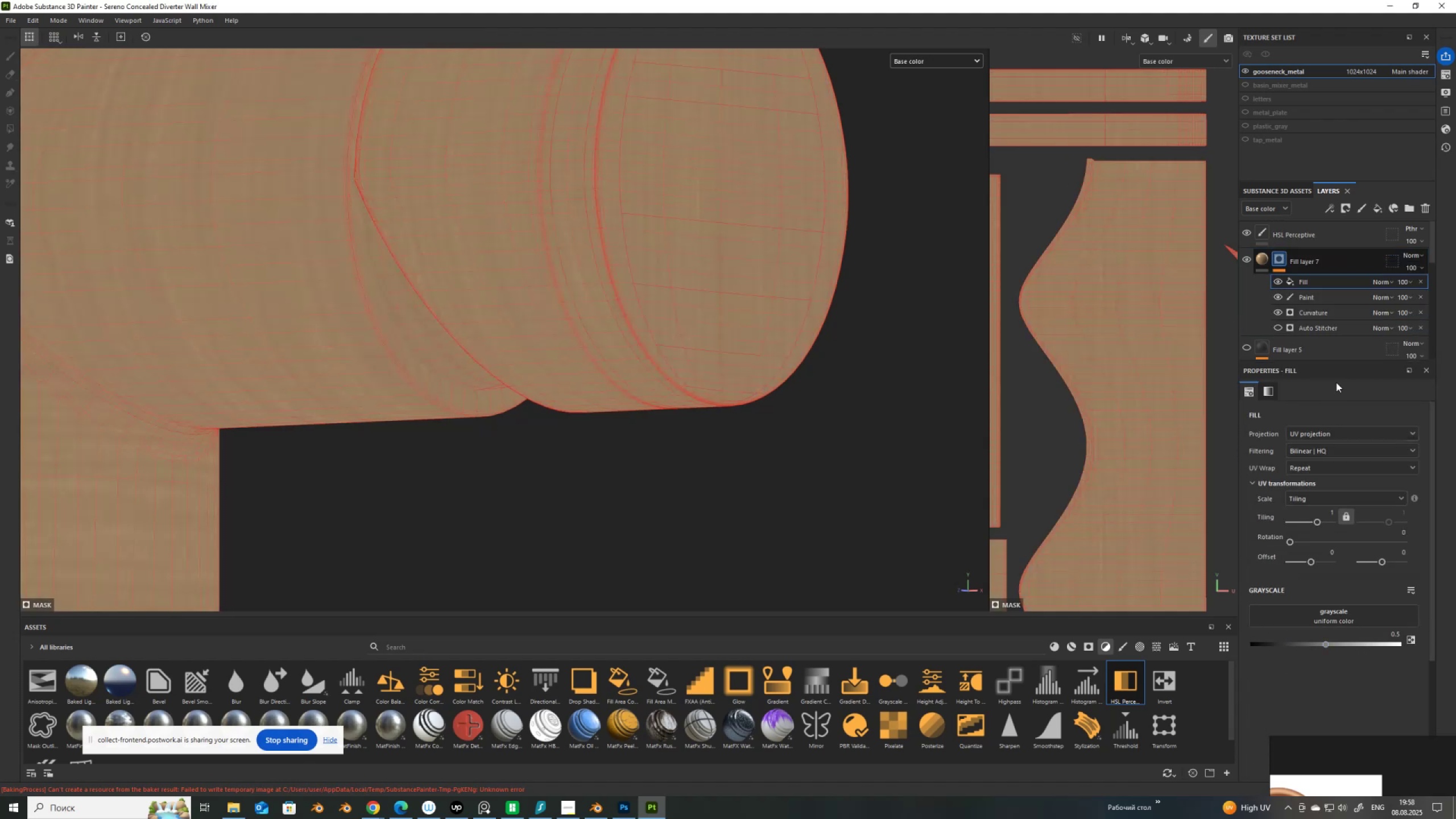 
hold_key(key=ControlLeft, duration=0.48)
 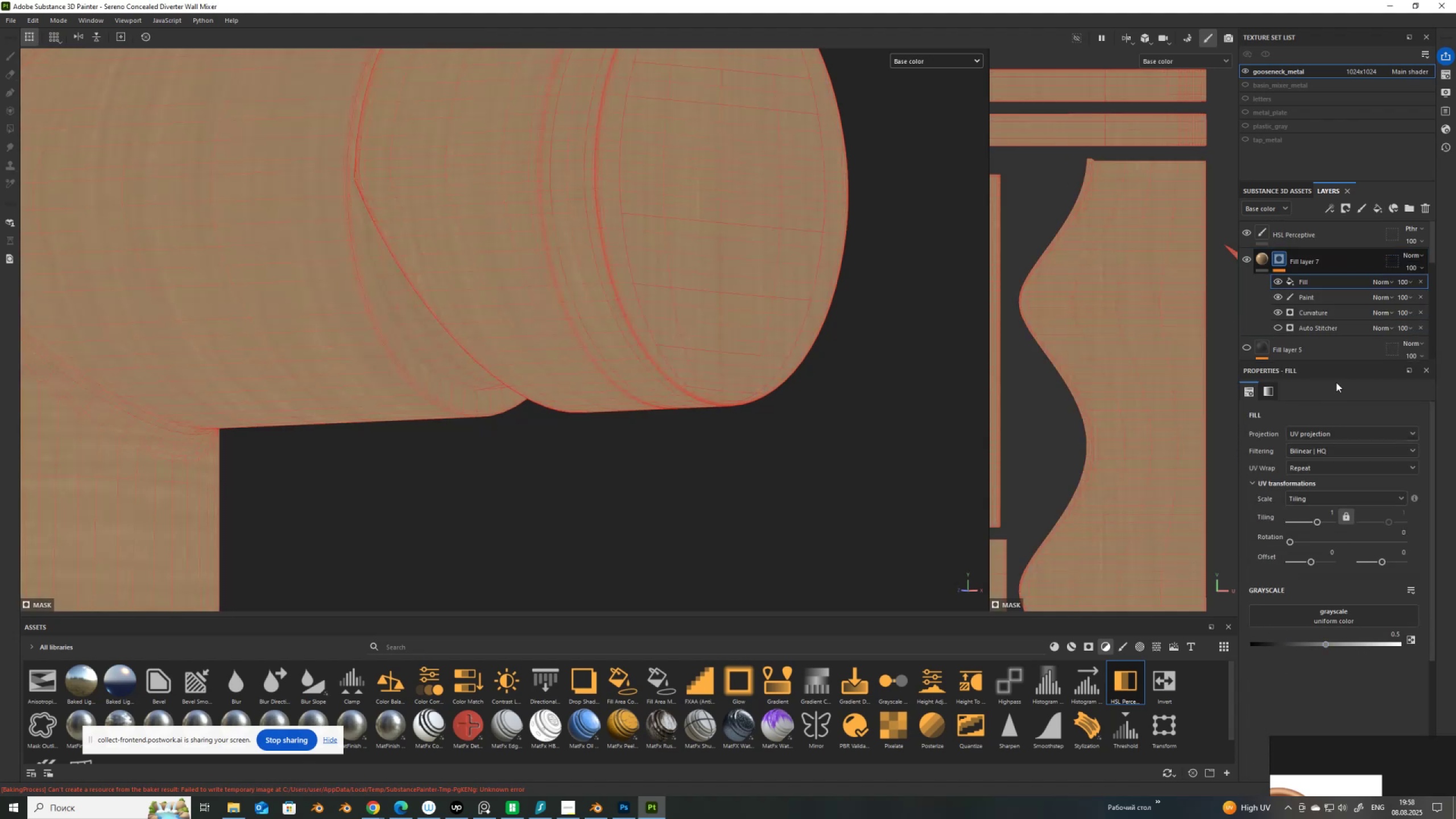 
hold_key(key=ControlLeft, duration=1.27)
 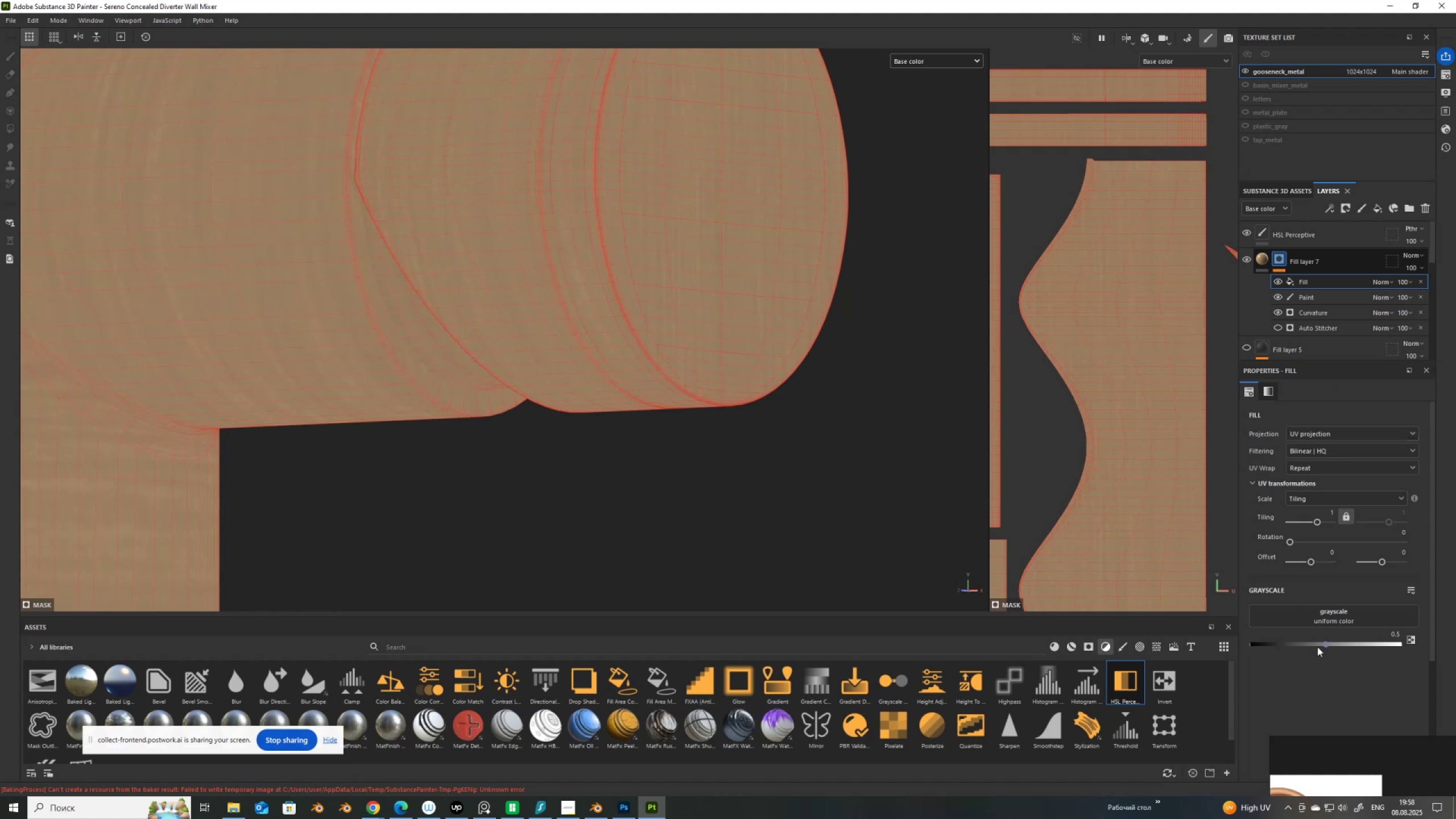 
left_click_drag(start_coordinate=[1324, 642], to_coordinate=[1202, 644])
 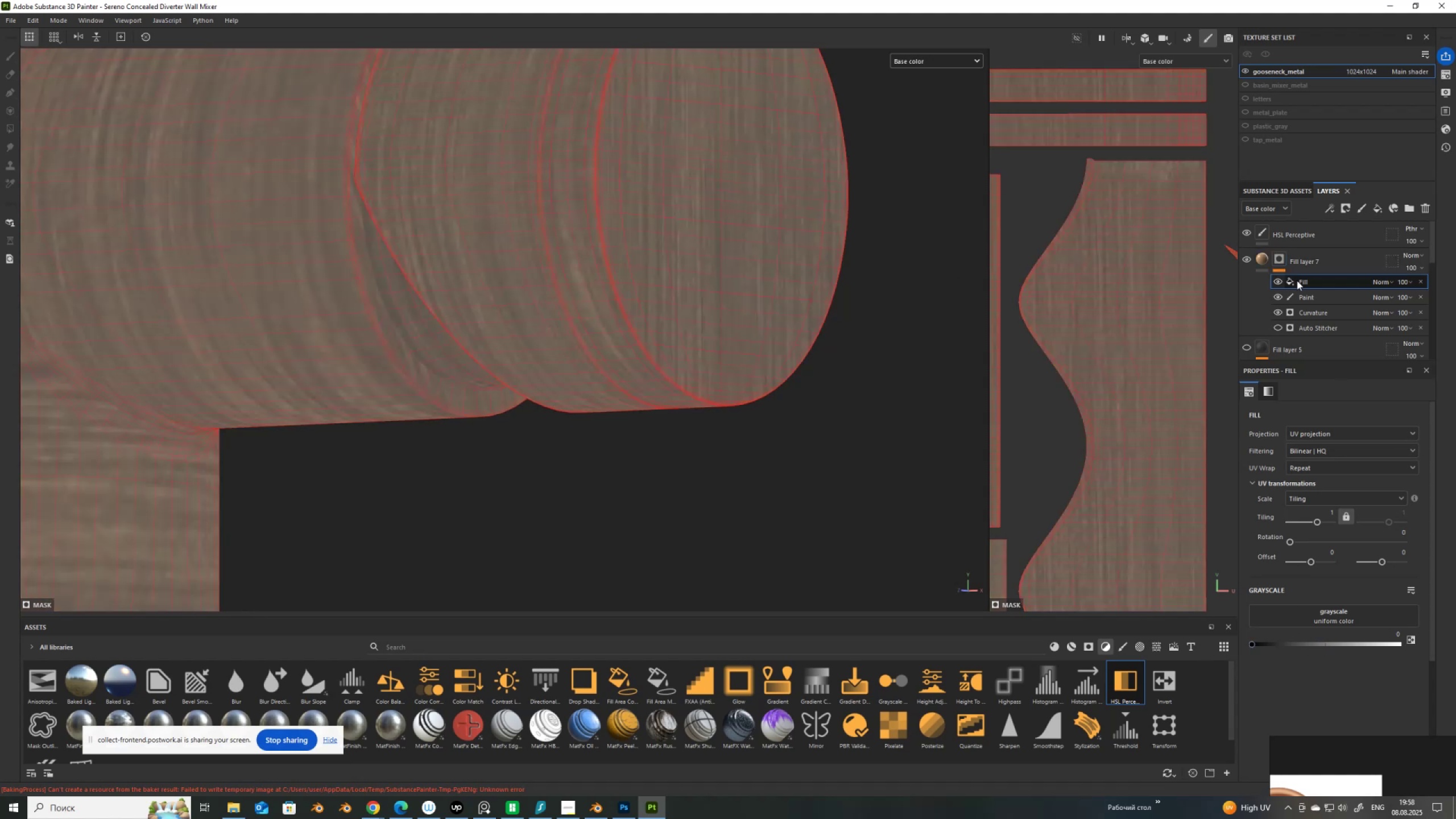 
left_click([1302, 282])
 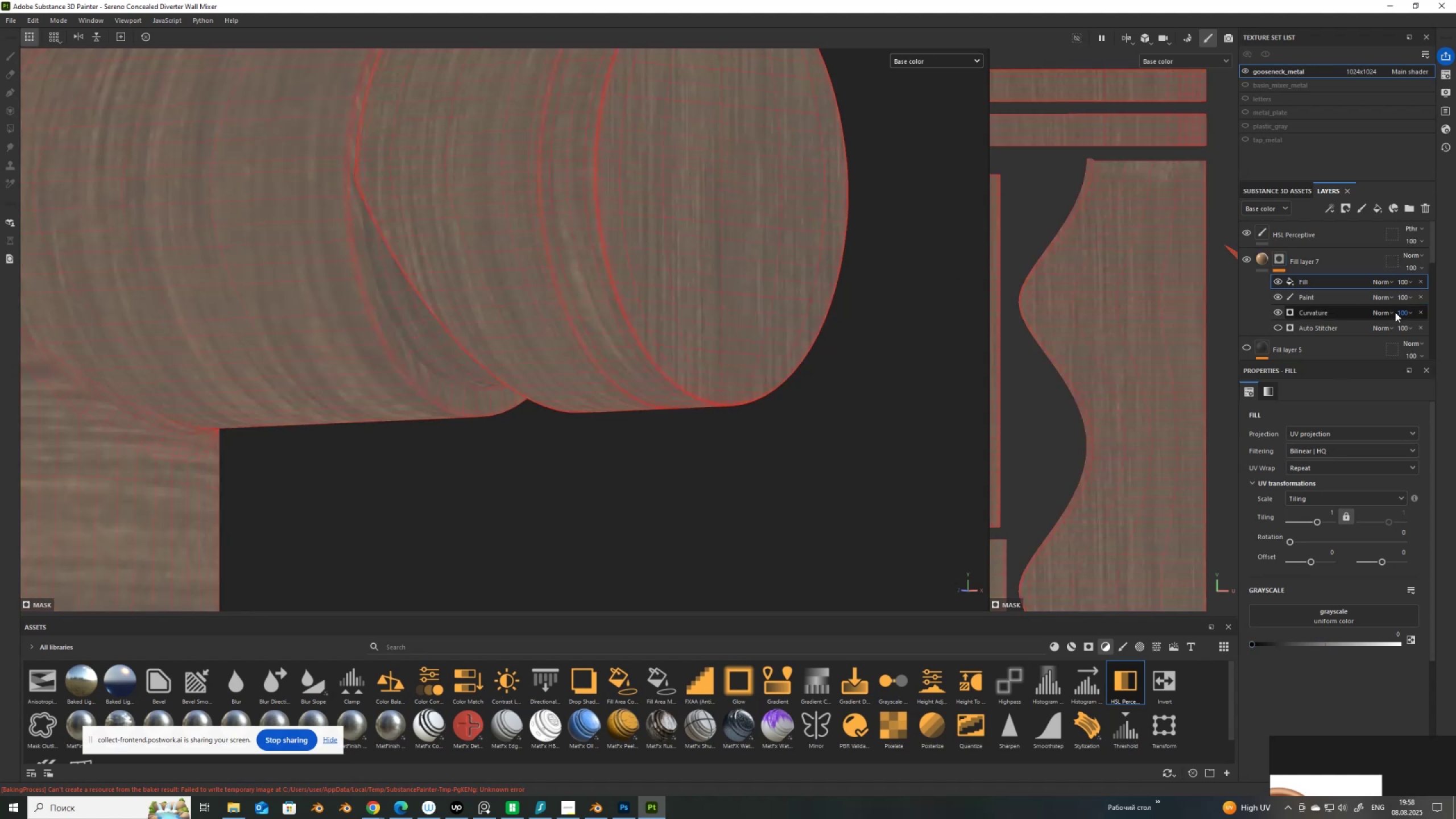 
hold_key(key=ControlLeft, duration=1.53)
 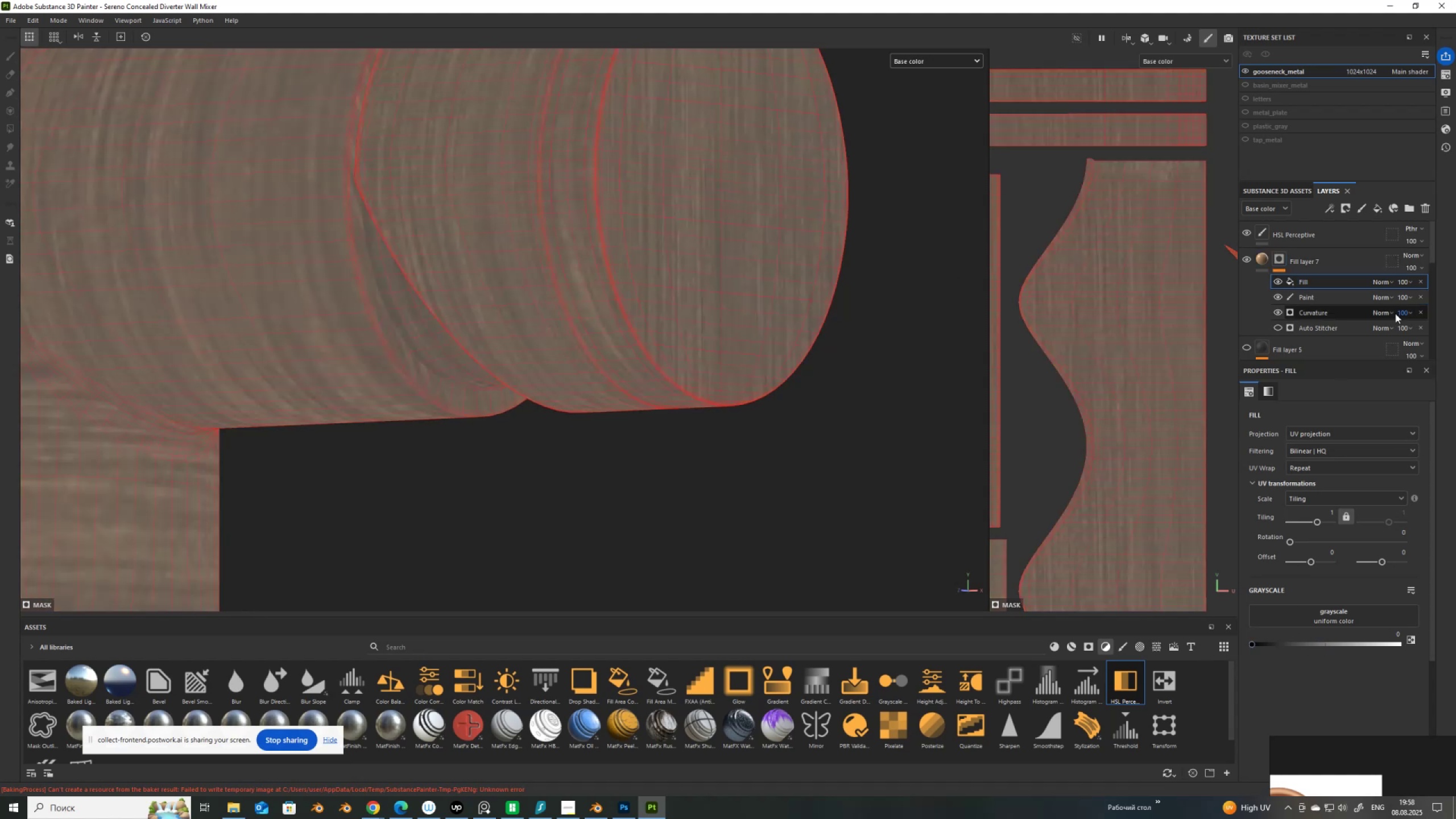 
key(Control+ControlLeft)
 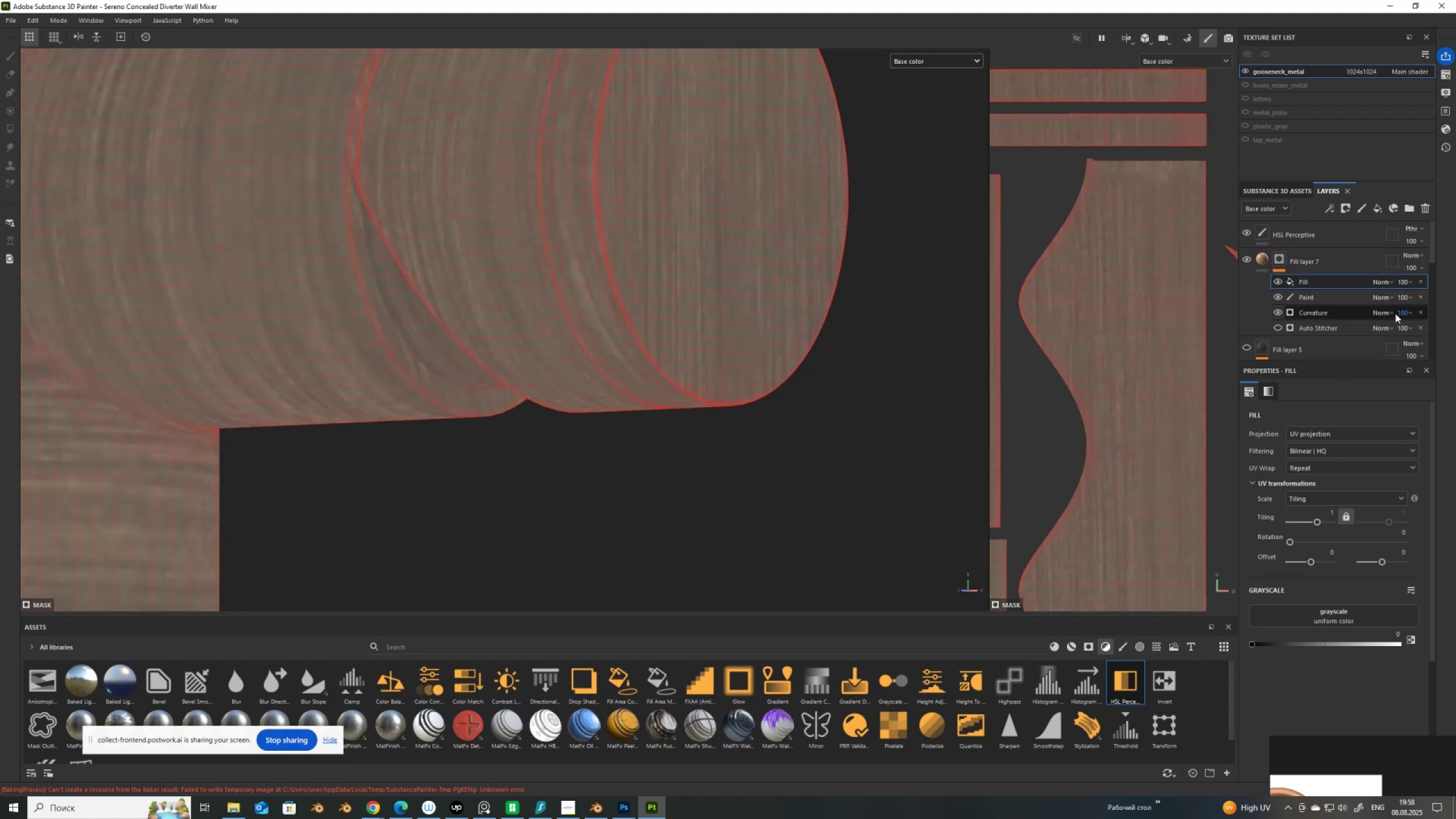 
key(Control+ControlLeft)
 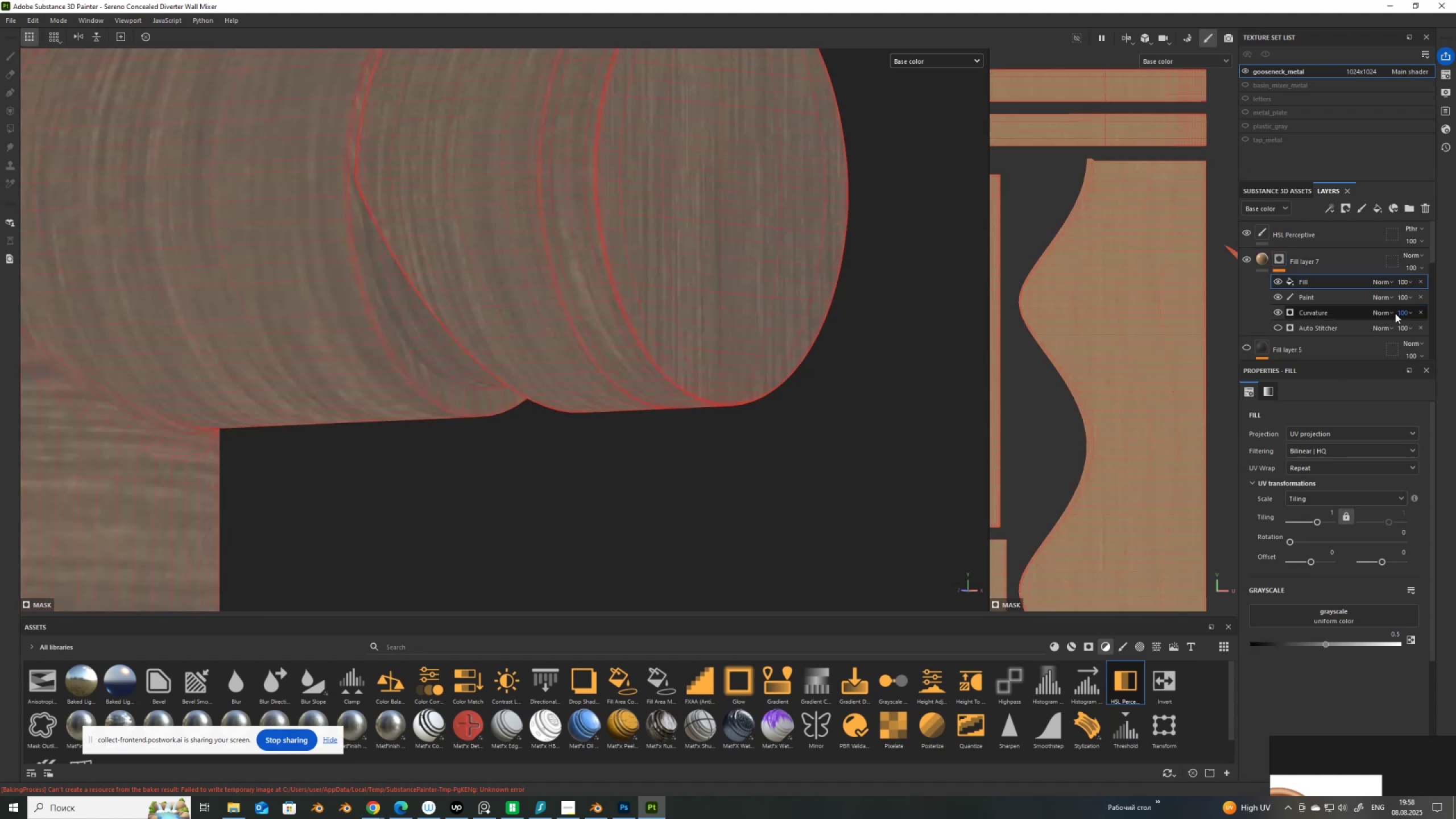 
key(Control+Z)
 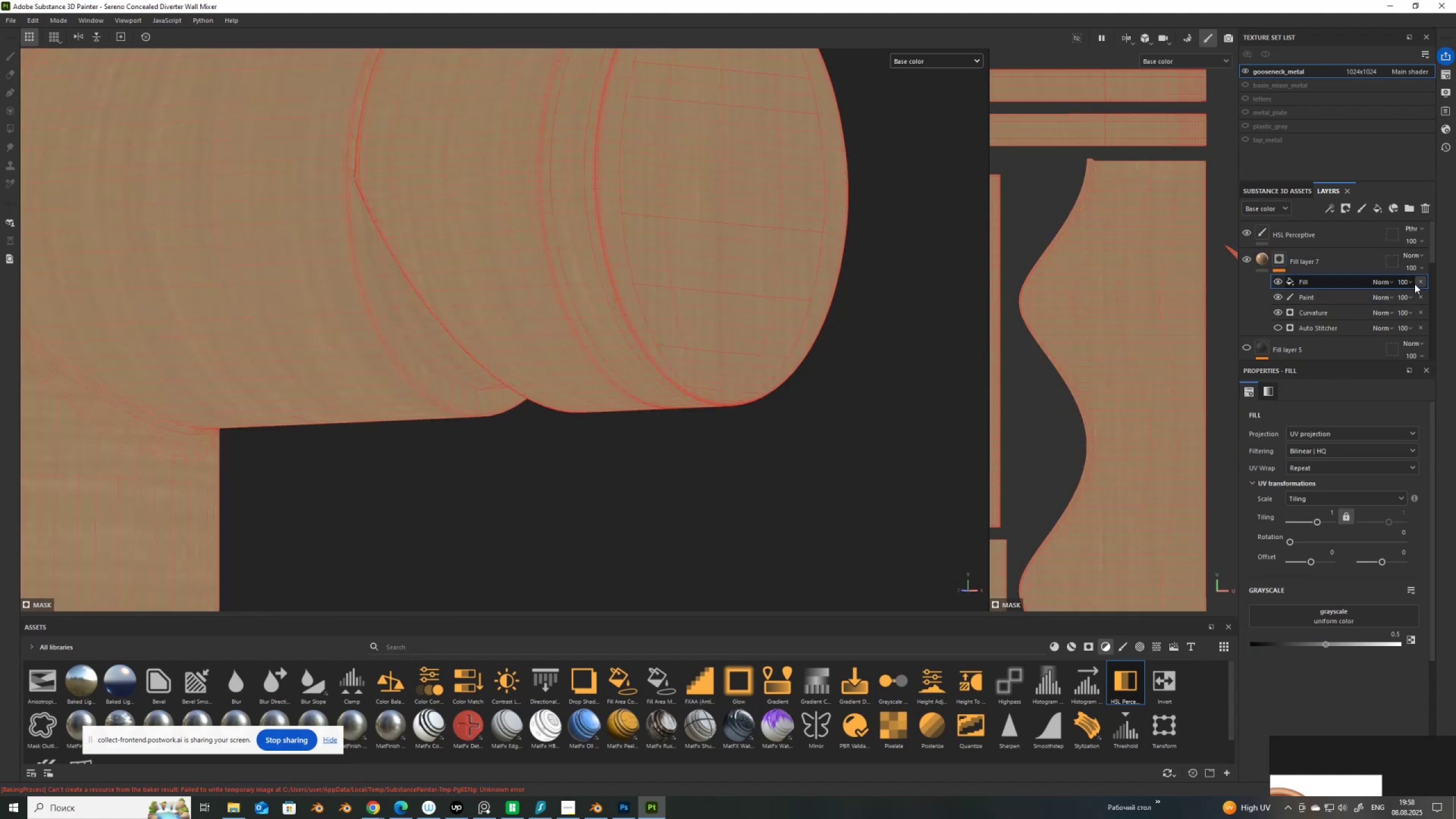 
left_click([1422, 283])
 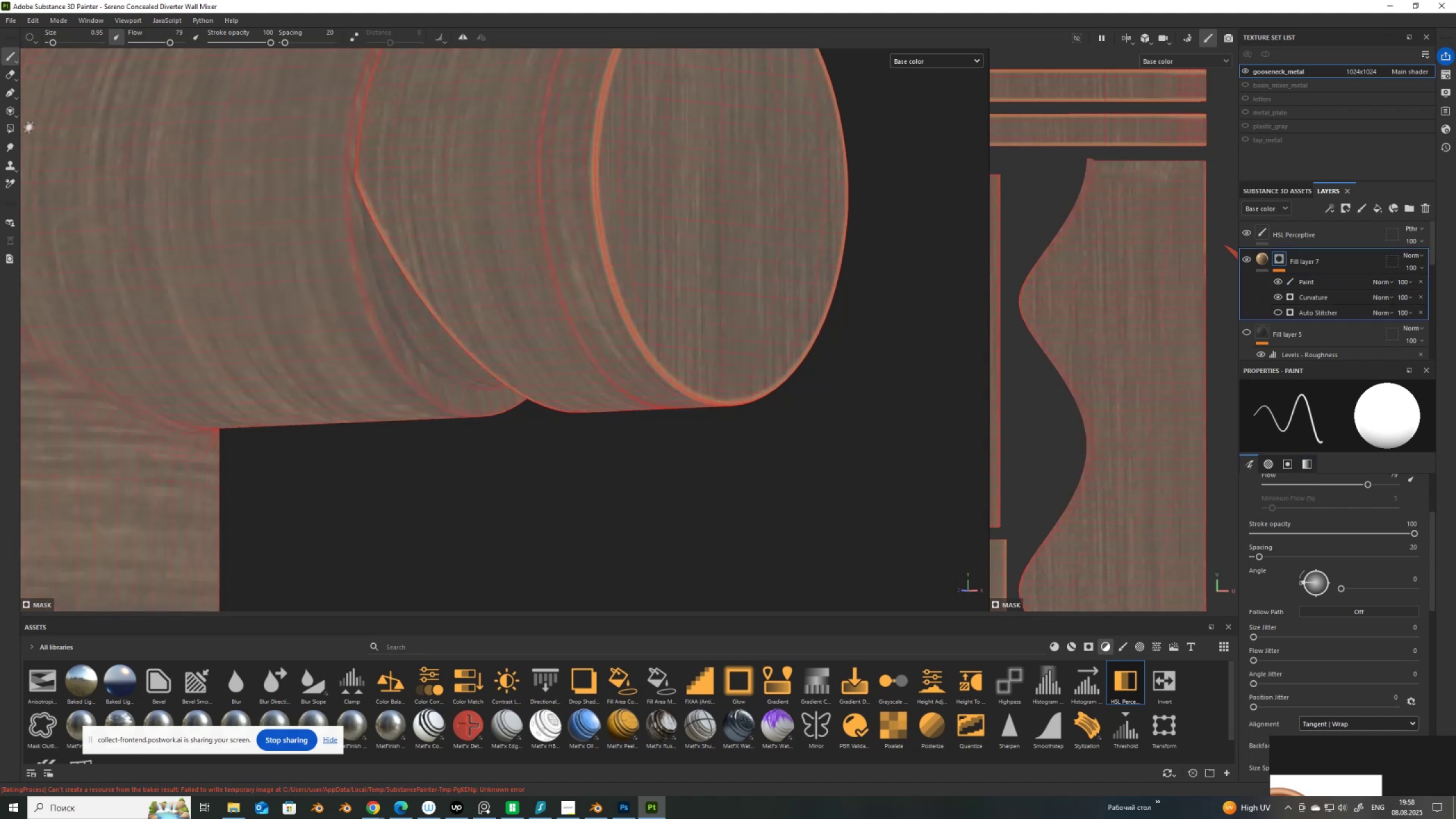 
key(4)
 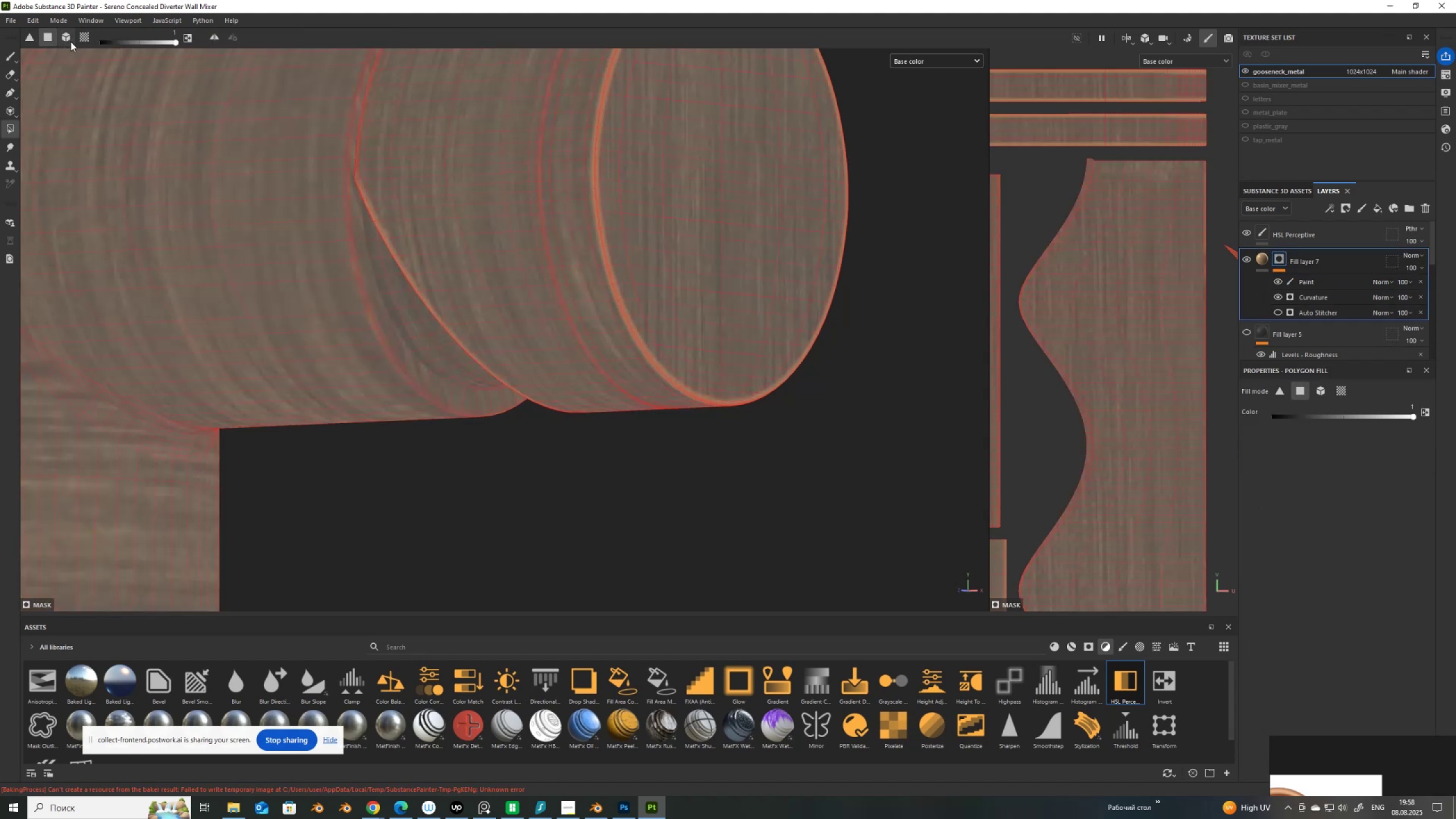 
scroll: coordinate [370, 284], scroll_direction: up, amount: 11.0
 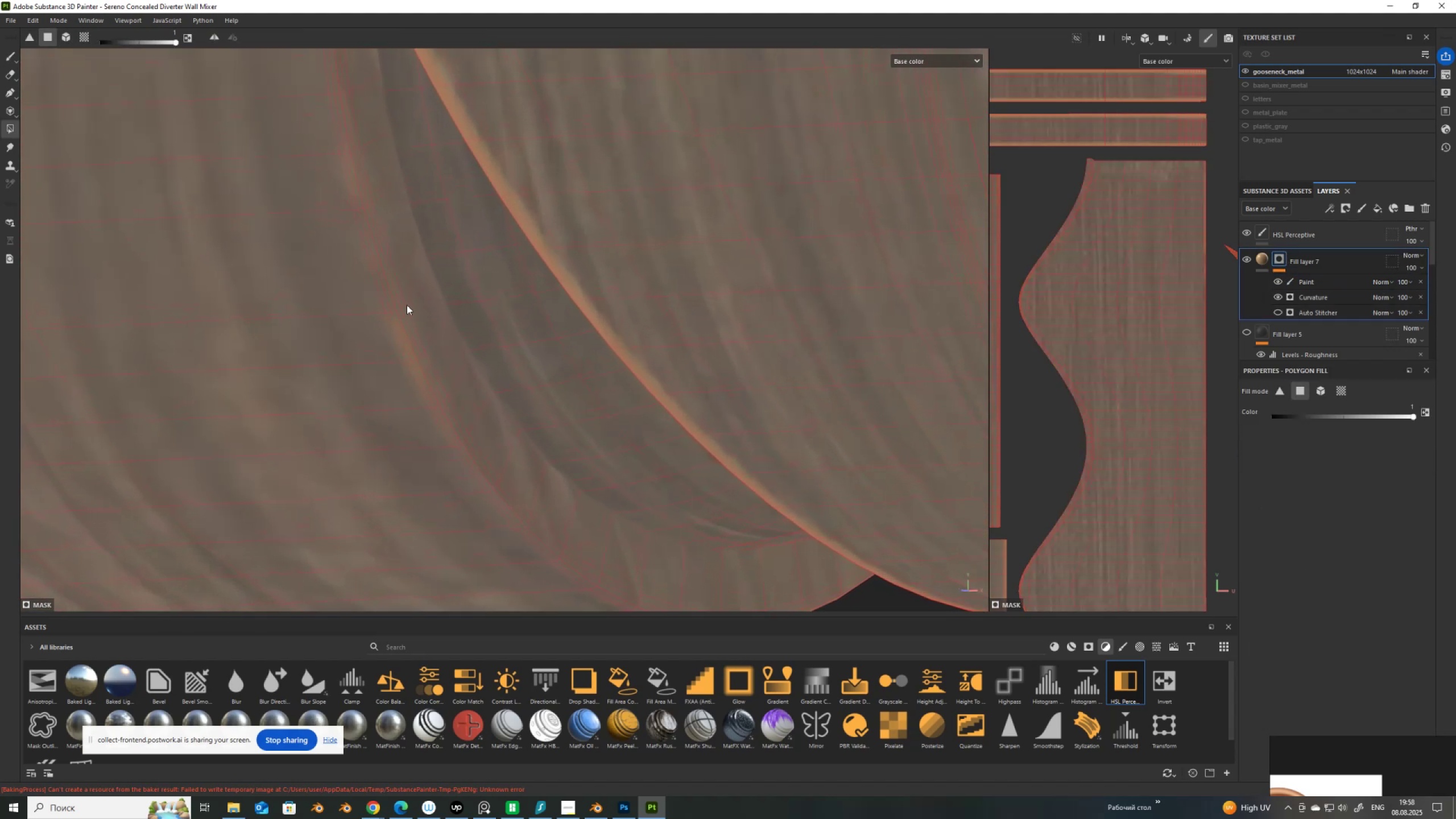 
left_click_drag(start_coordinate=[406, 297], to_coordinate=[365, 321])
 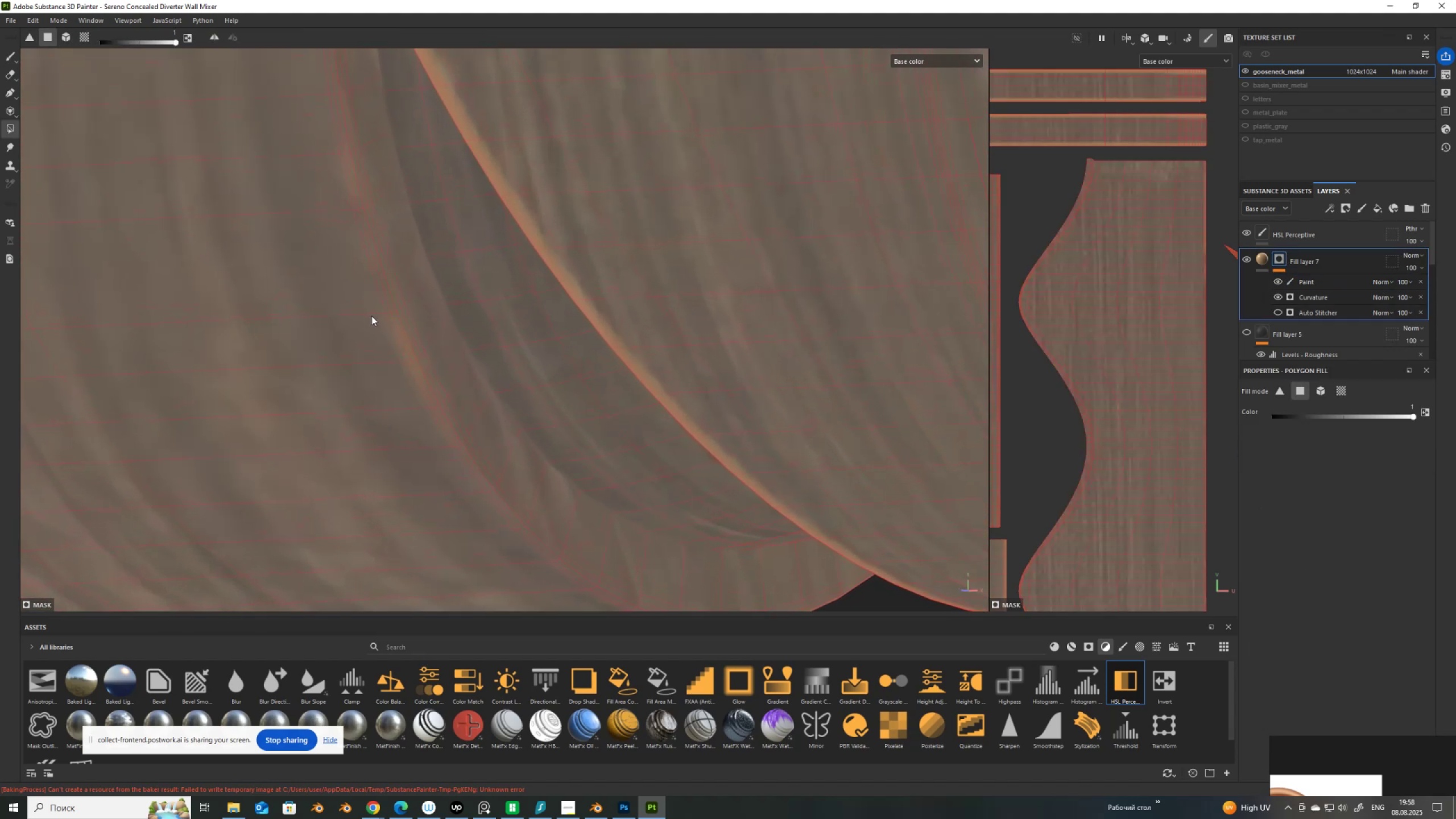 
key(X)
 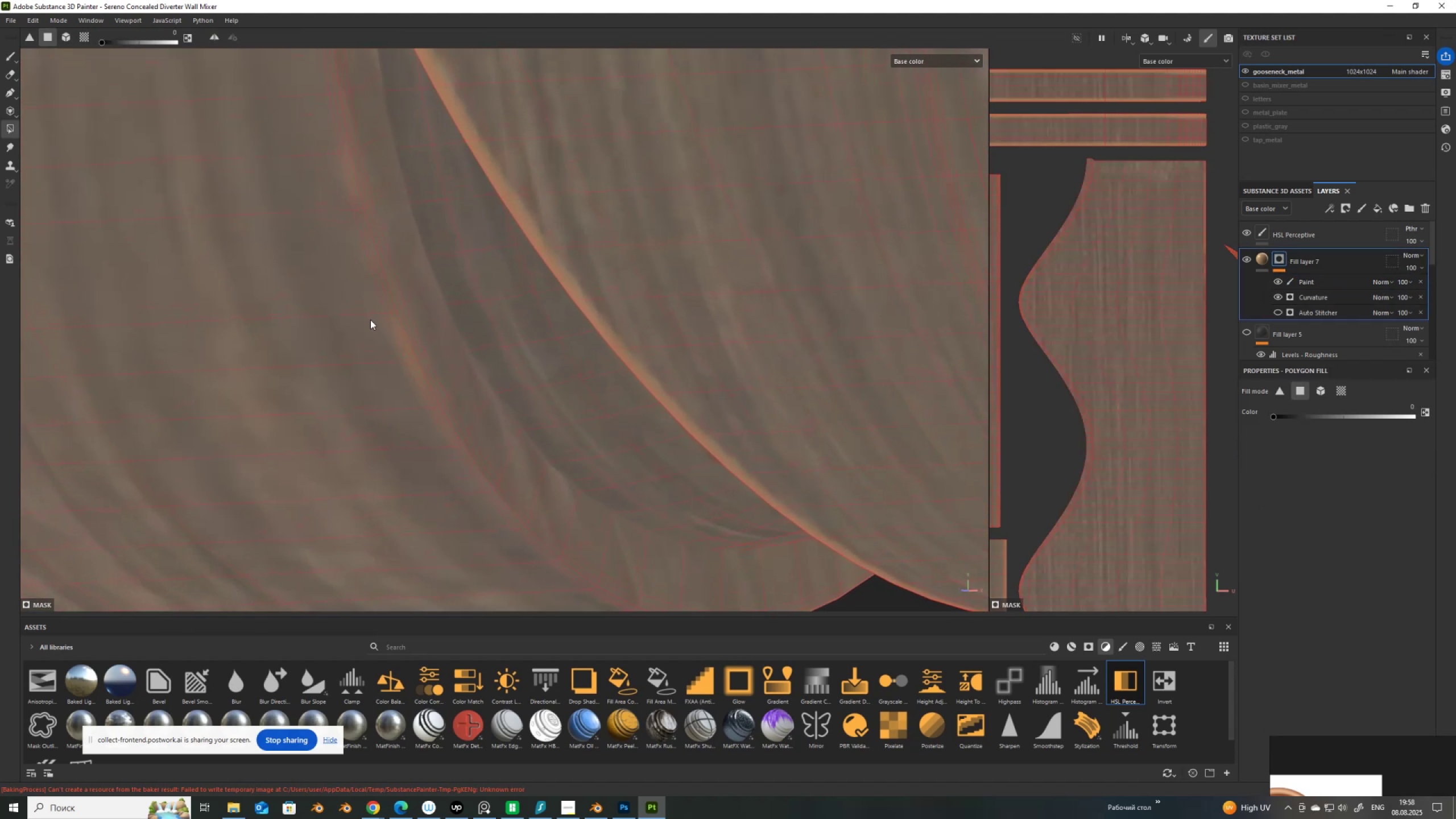 
left_click_drag(start_coordinate=[374, 317], to_coordinate=[428, 296])
 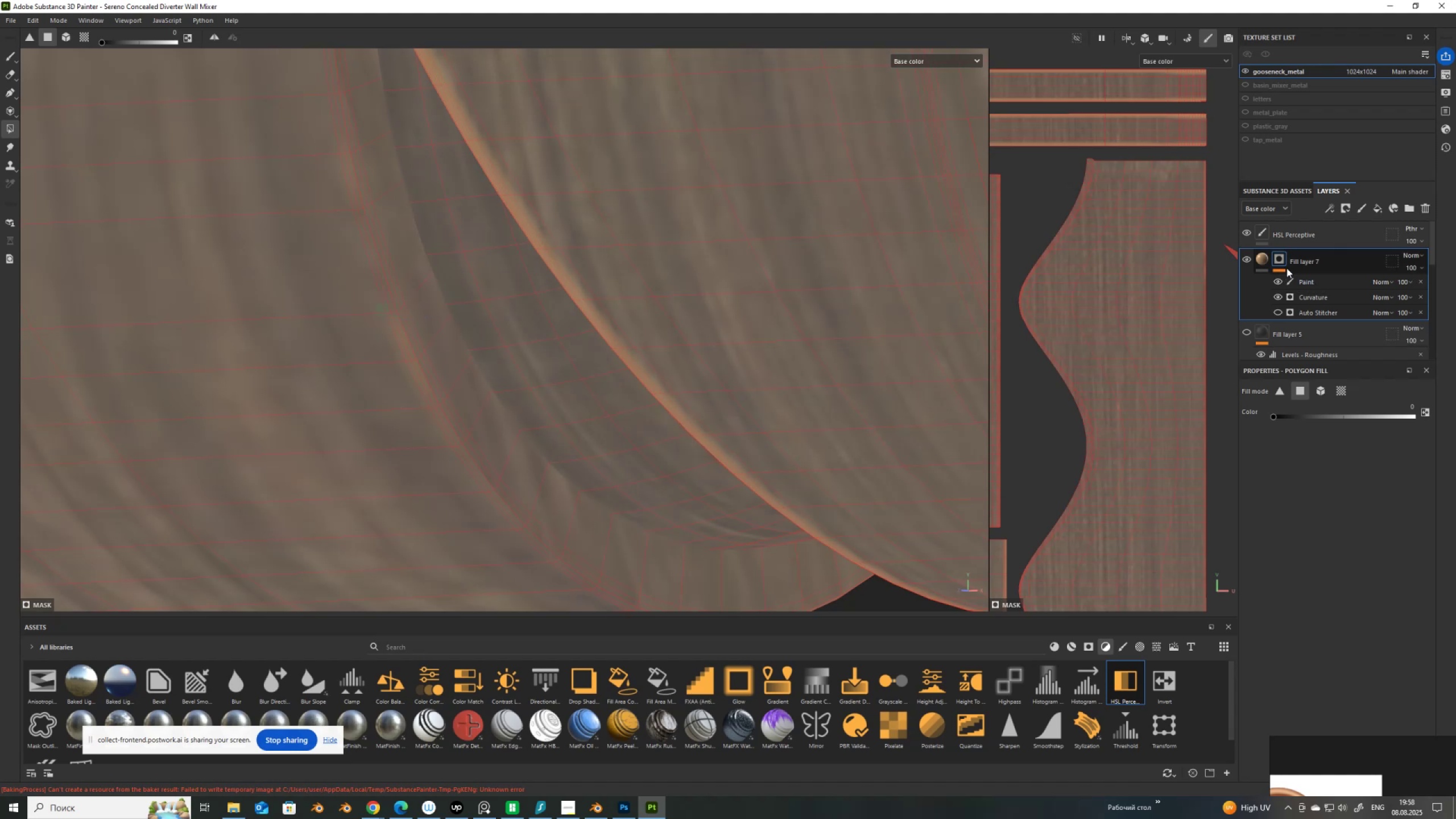 
right_click([1283, 261])
 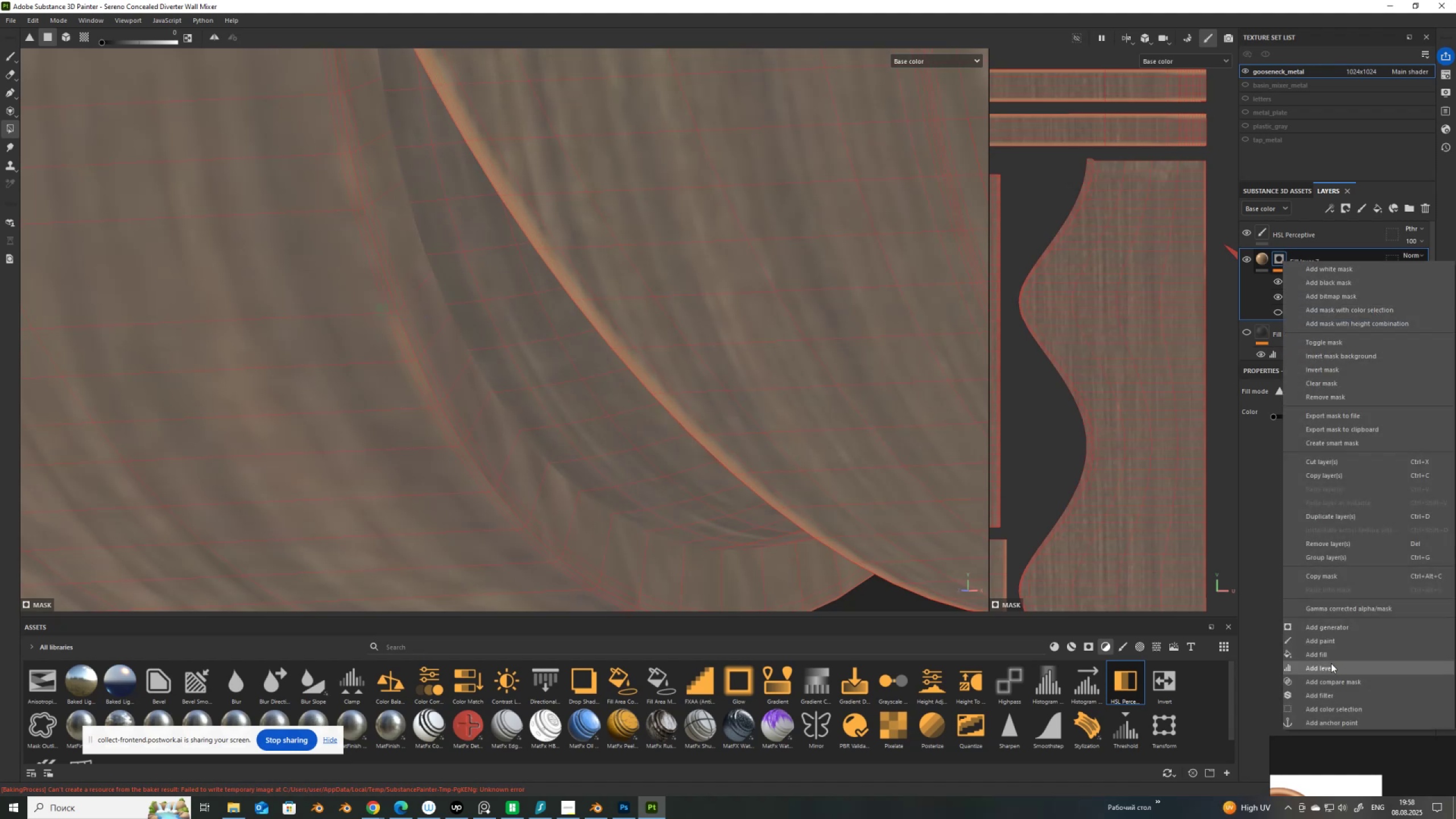 
left_click([1335, 653])
 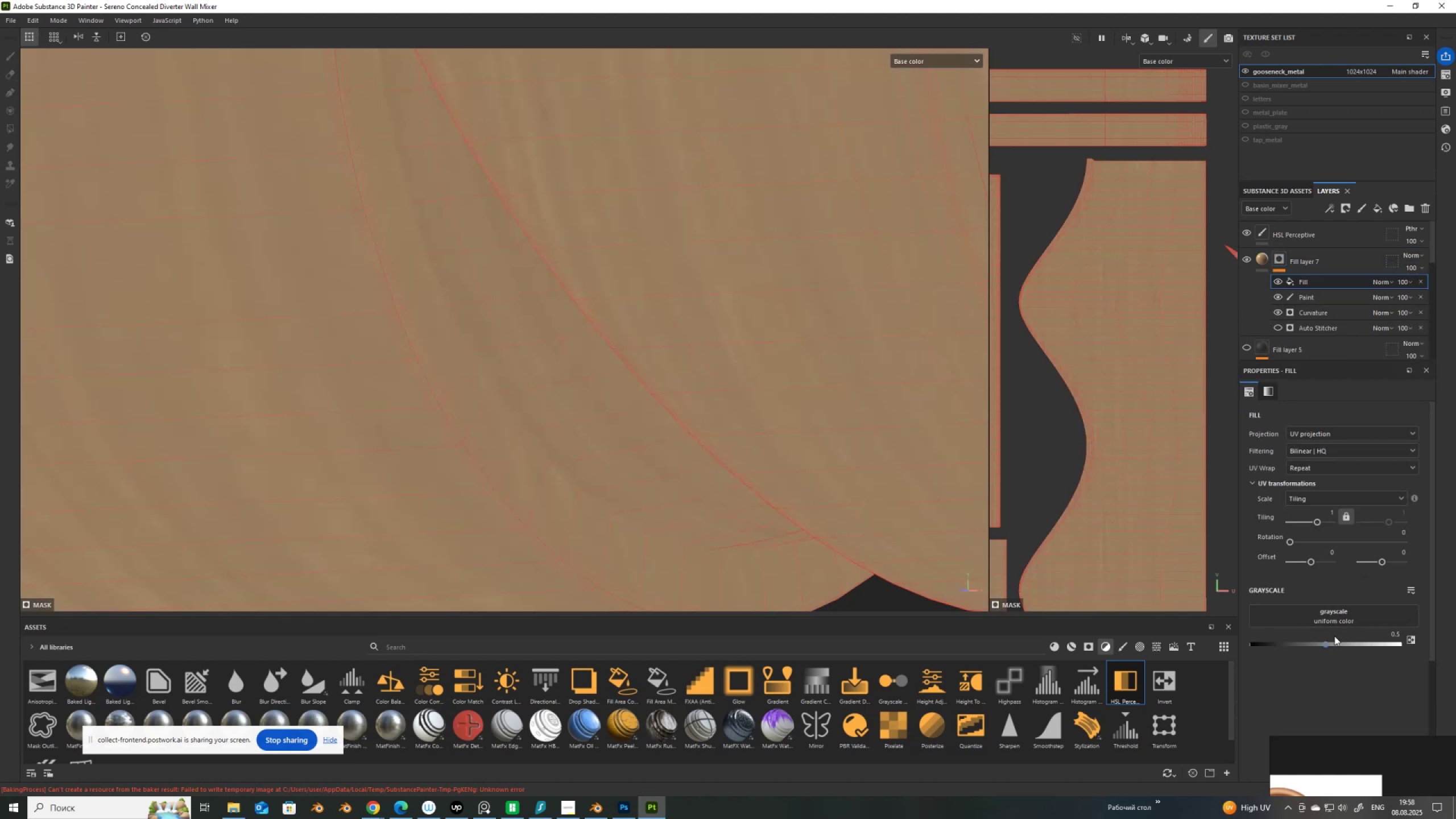 
left_click_drag(start_coordinate=[1320, 644], to_coordinate=[1147, 655])
 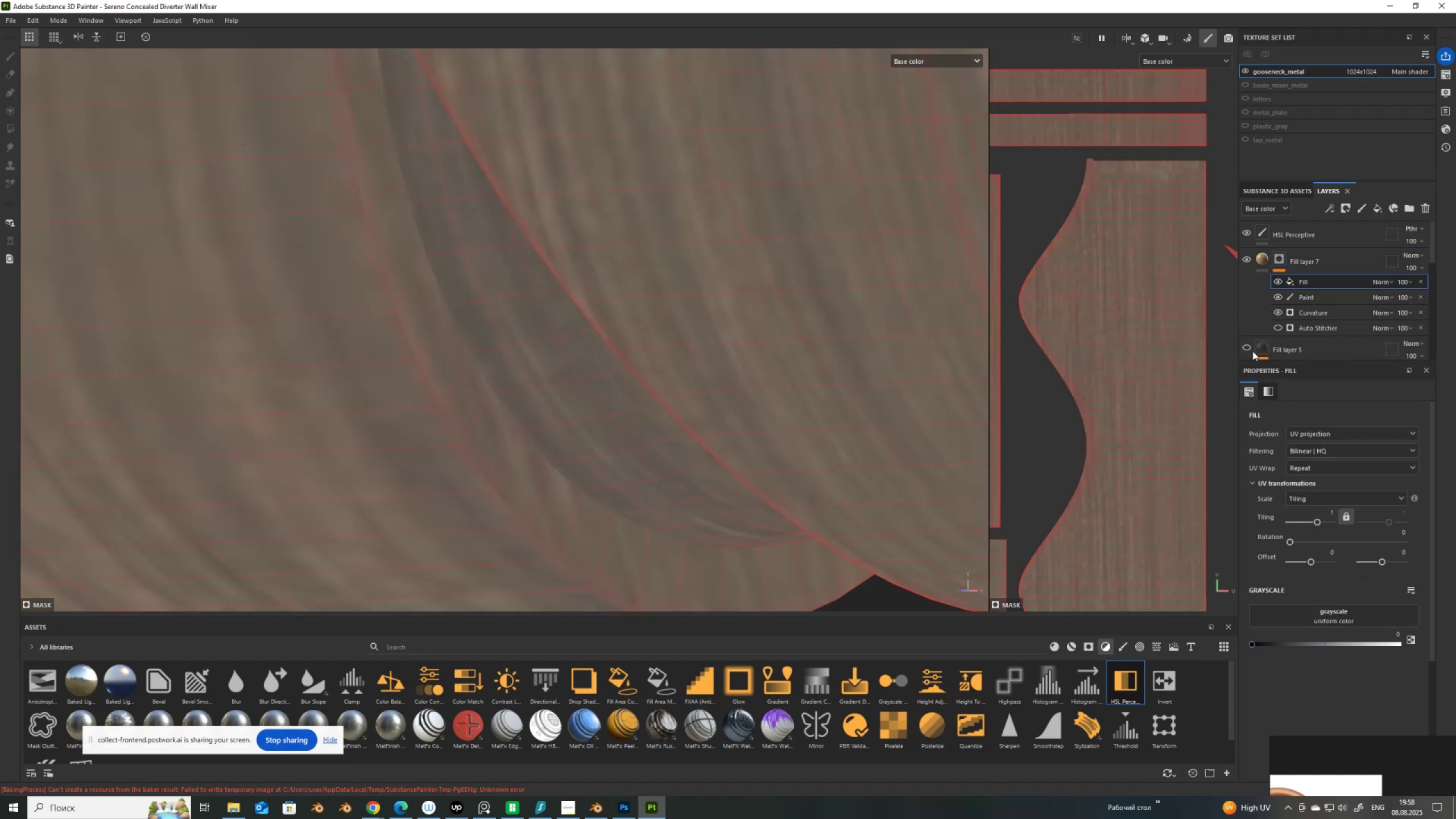 
left_click([1302, 280])
 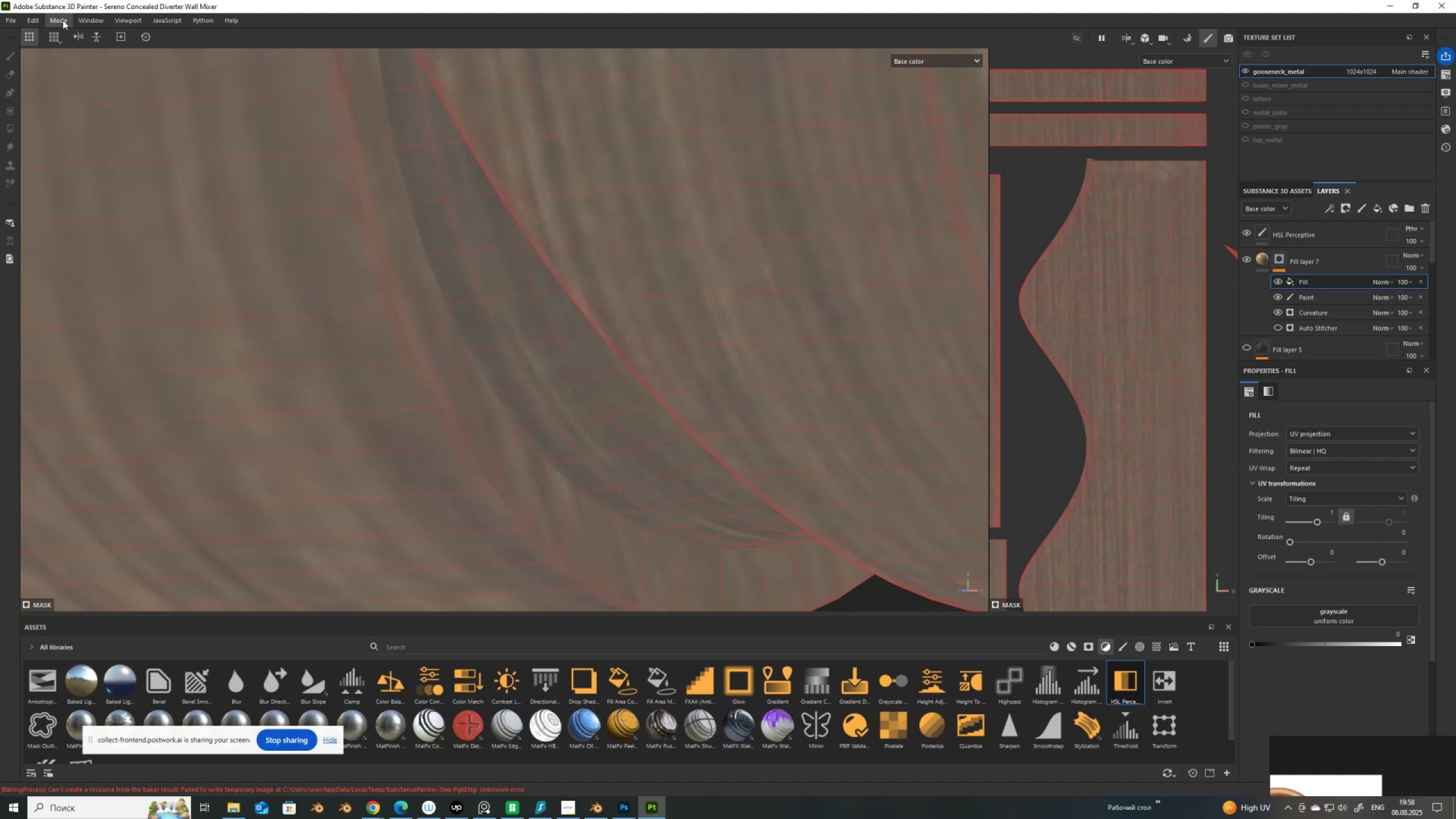 
left_click([34, 39])
 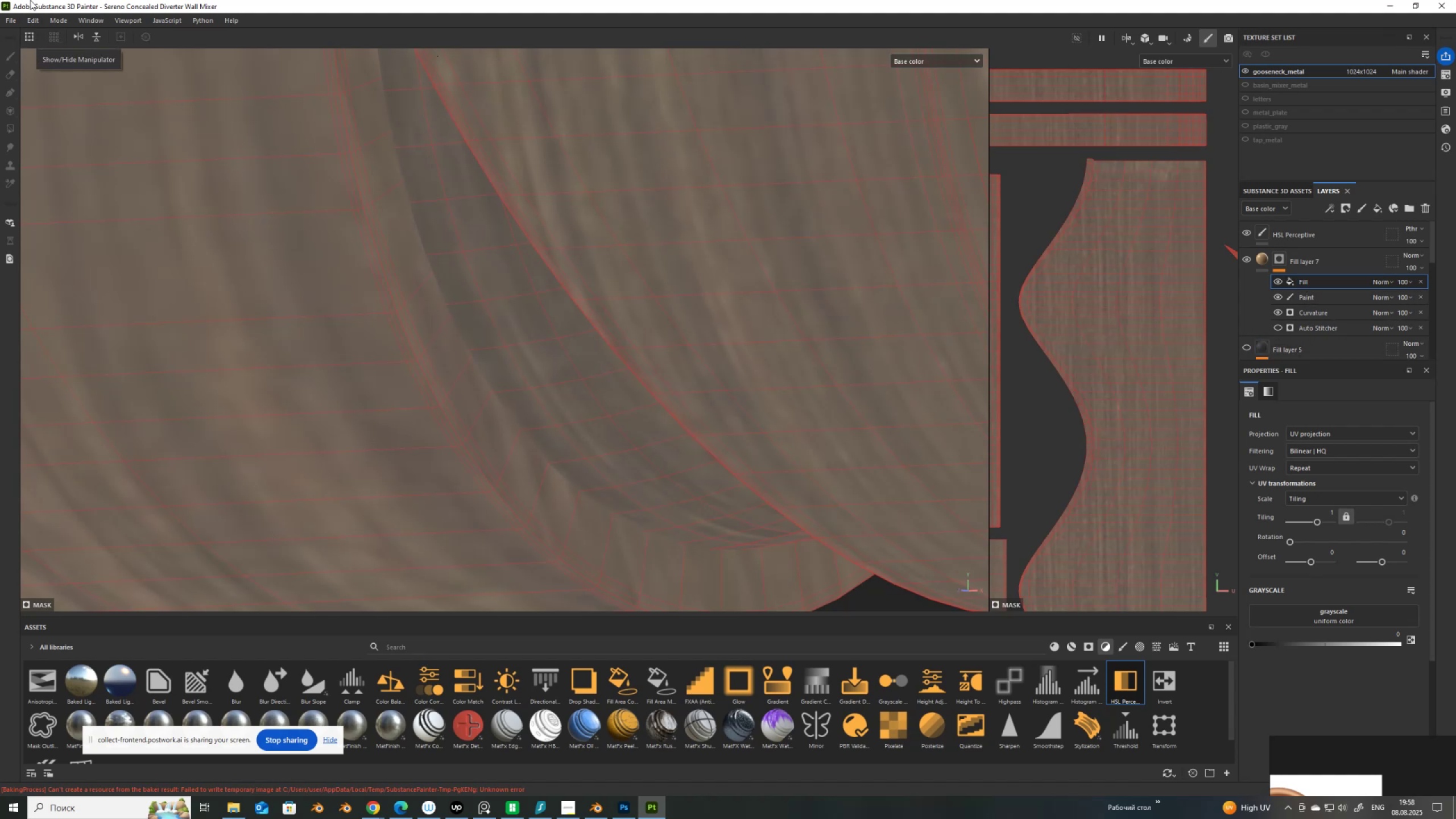 
wait(6.82)
 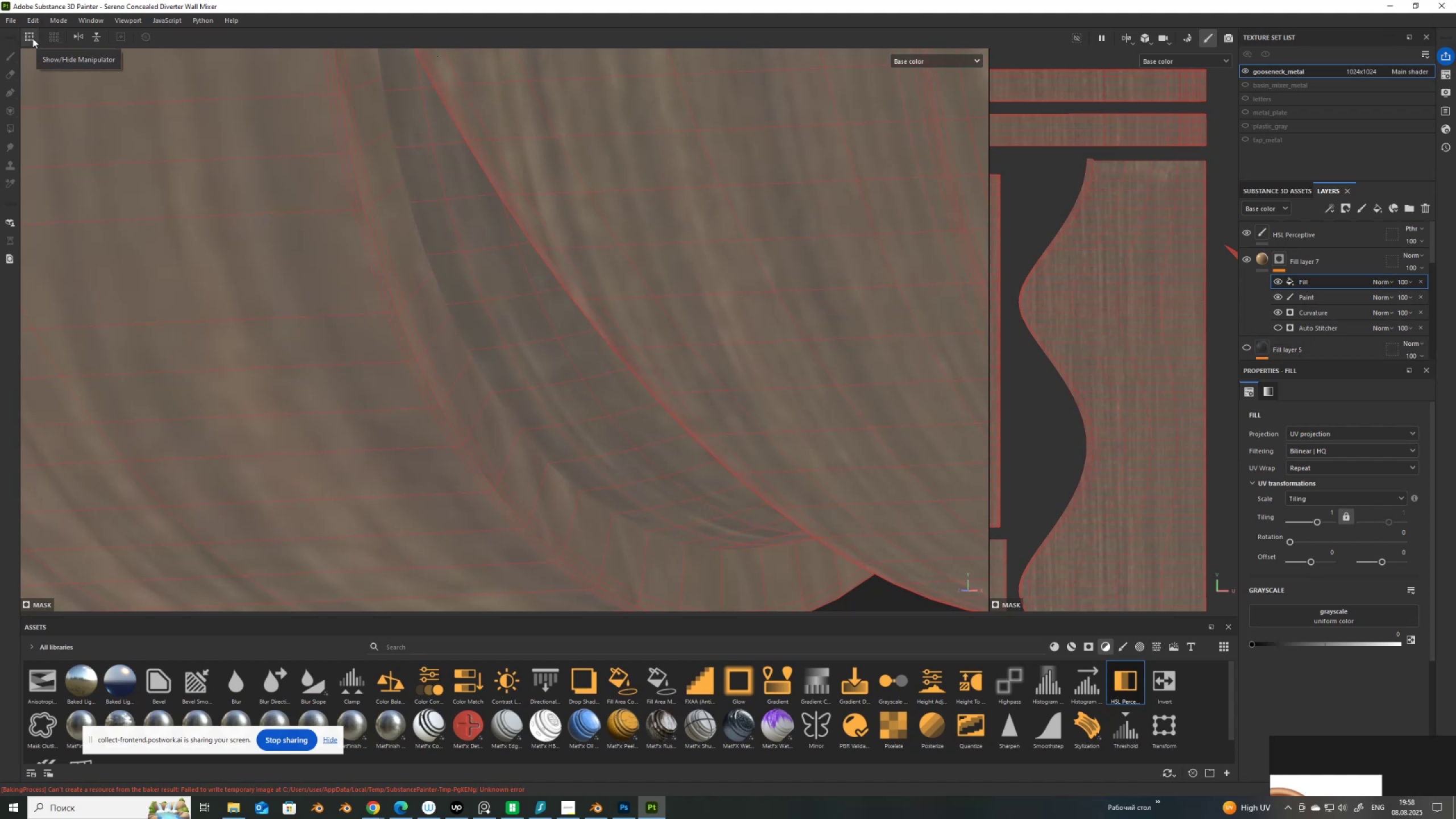 
key(4)
 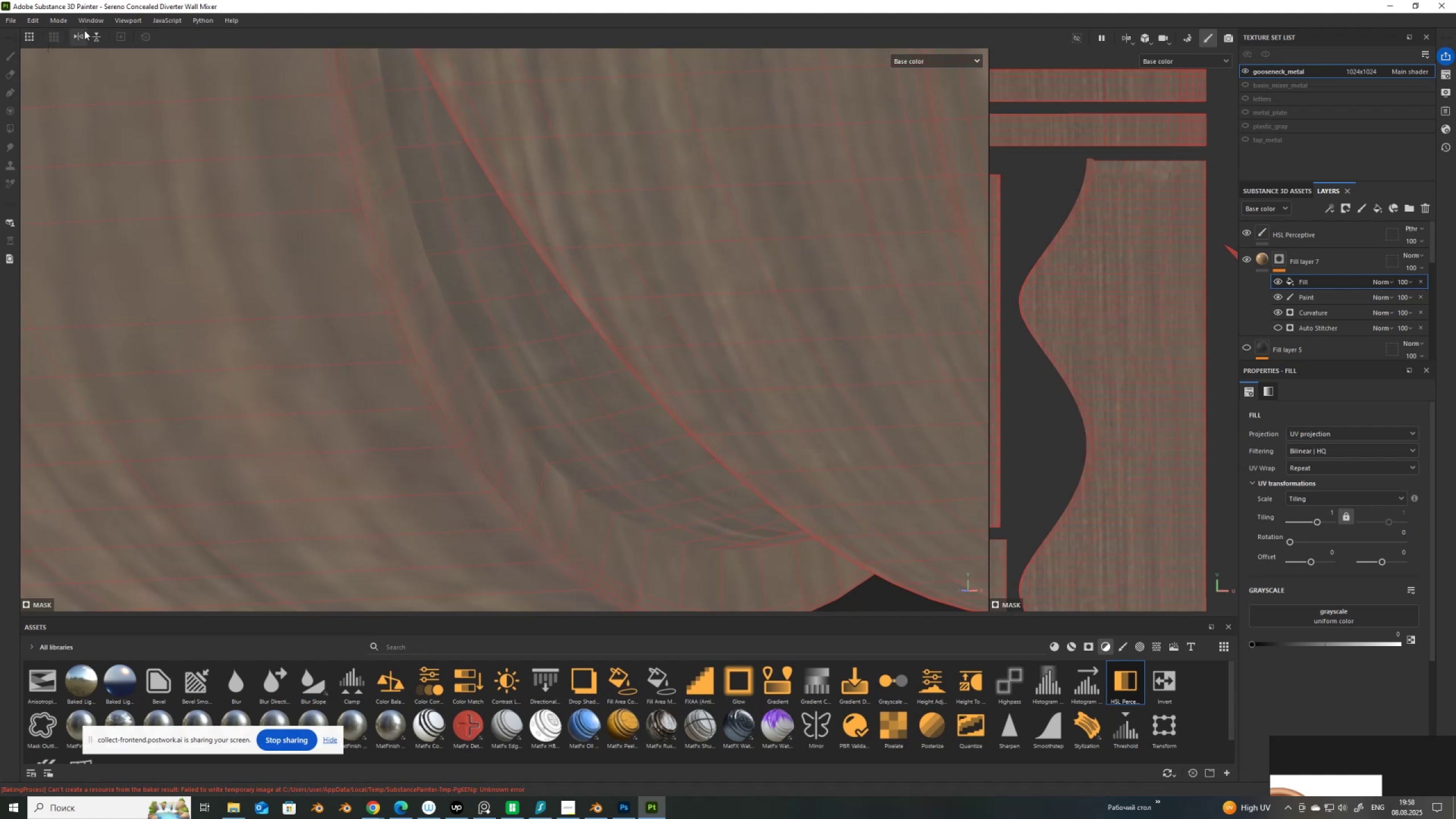 
left_click([31, 36])
 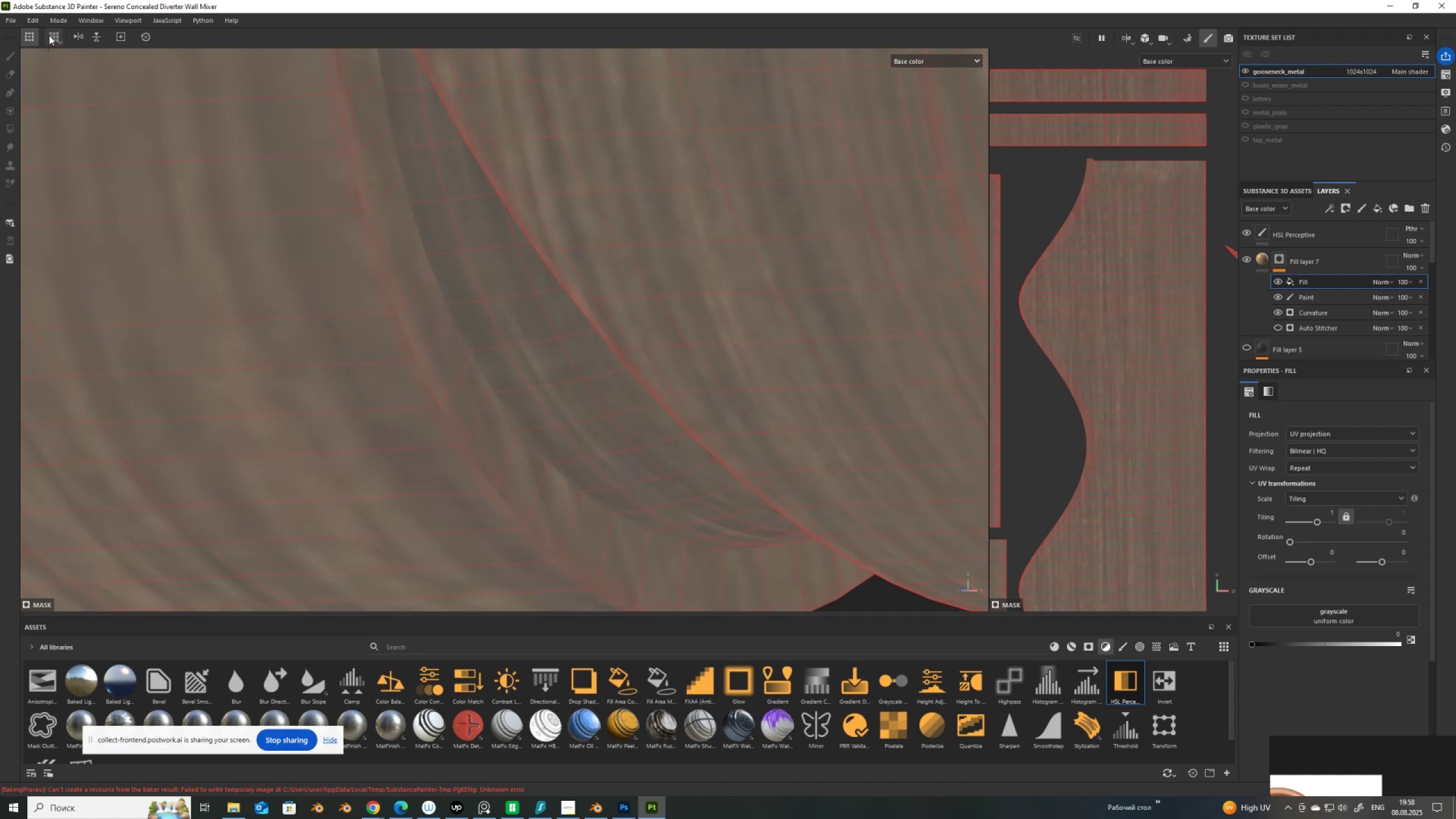 
left_click([49, 35])
 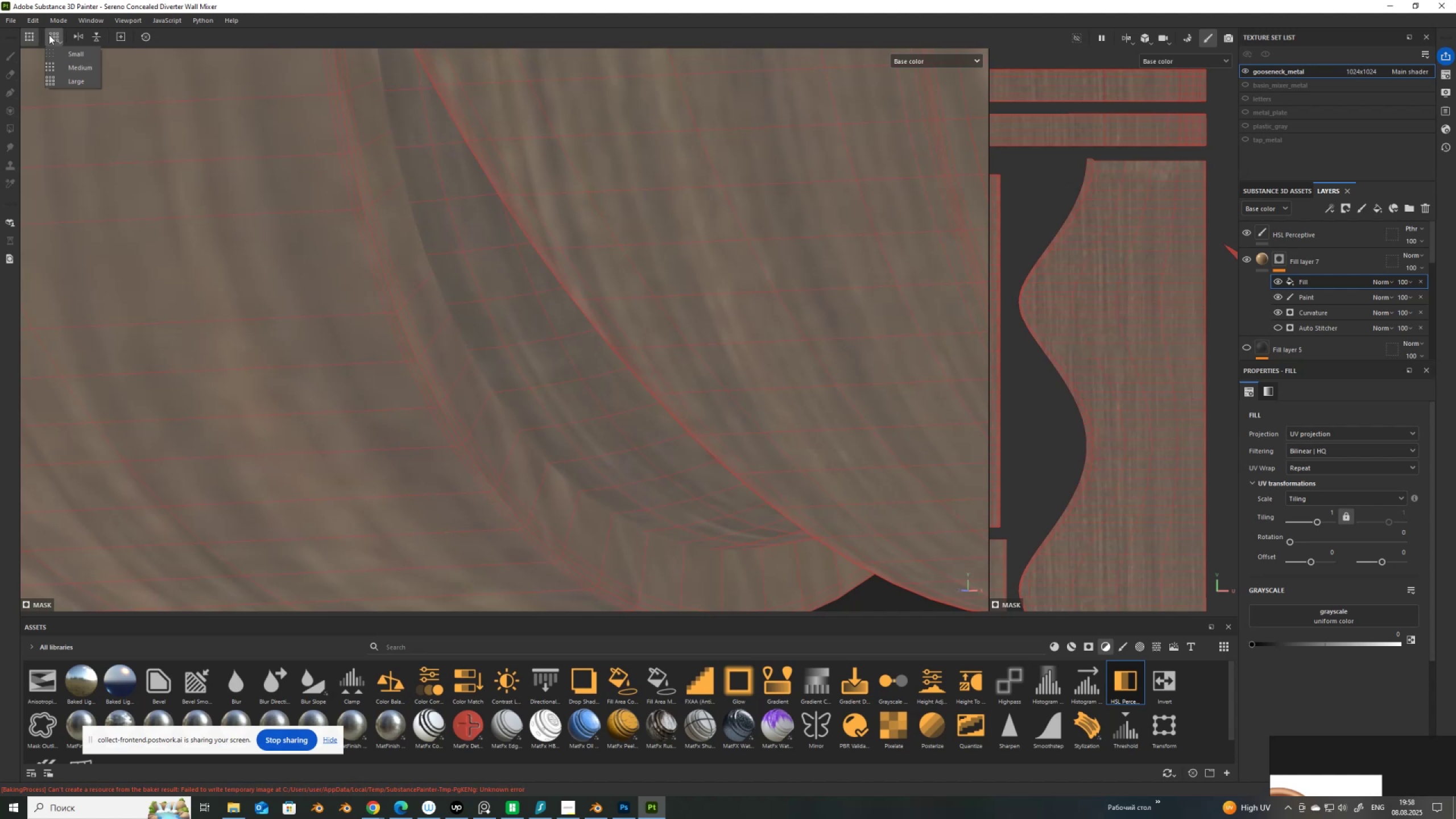 
wait(12.36)
 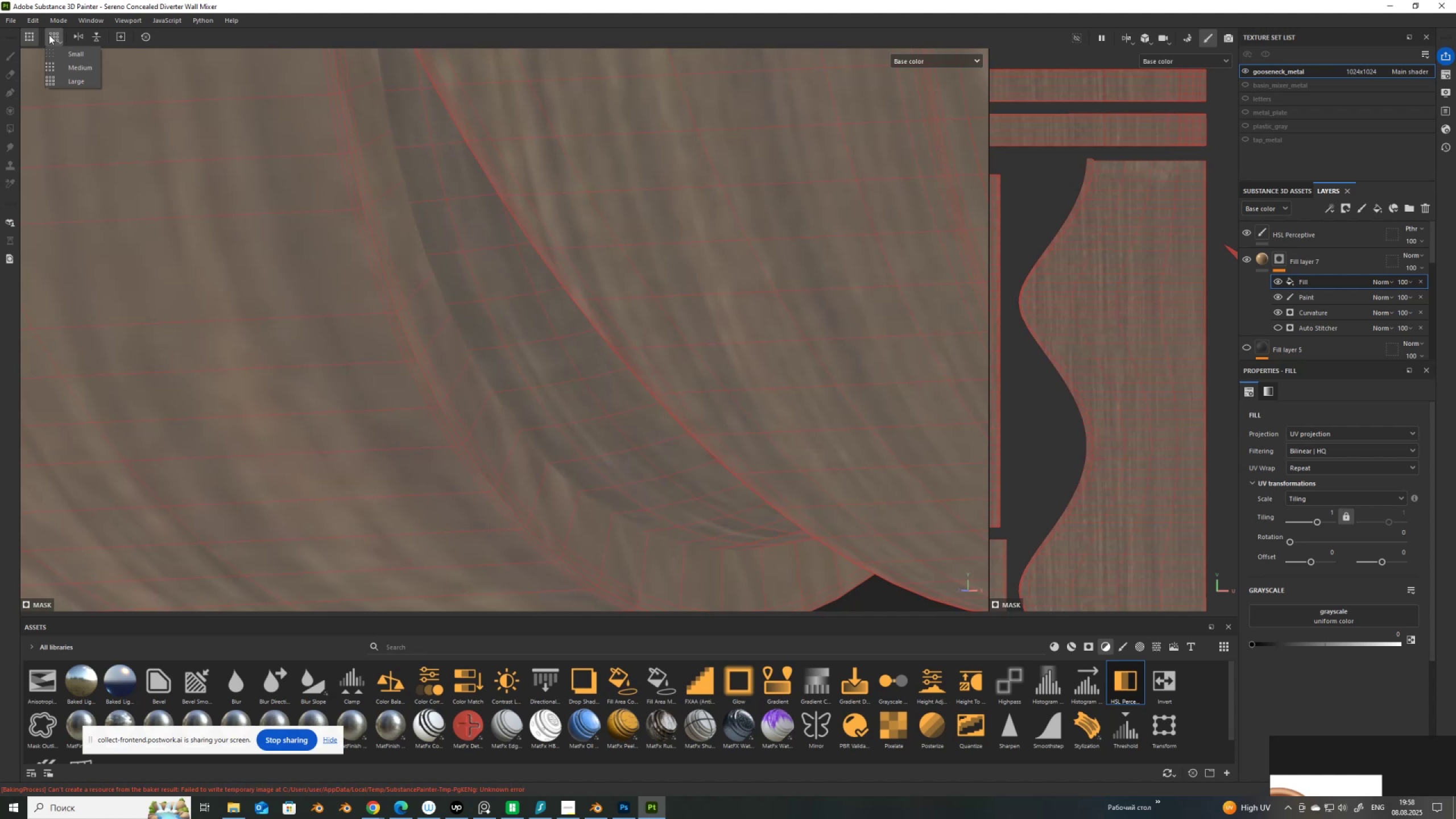 
left_click([39, 605])
 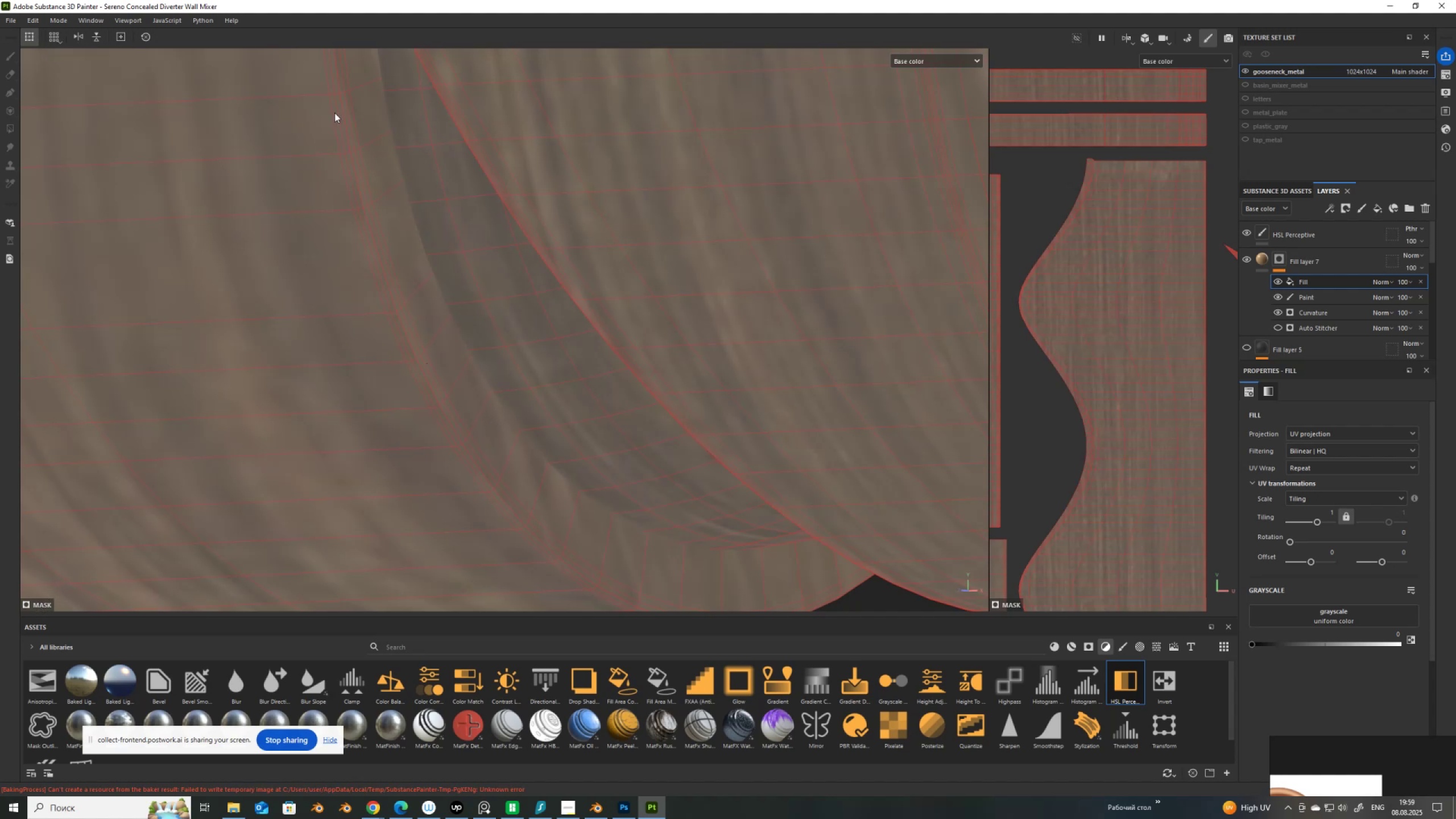 
left_click_drag(start_coordinate=[416, 219], to_coordinate=[477, 355])
 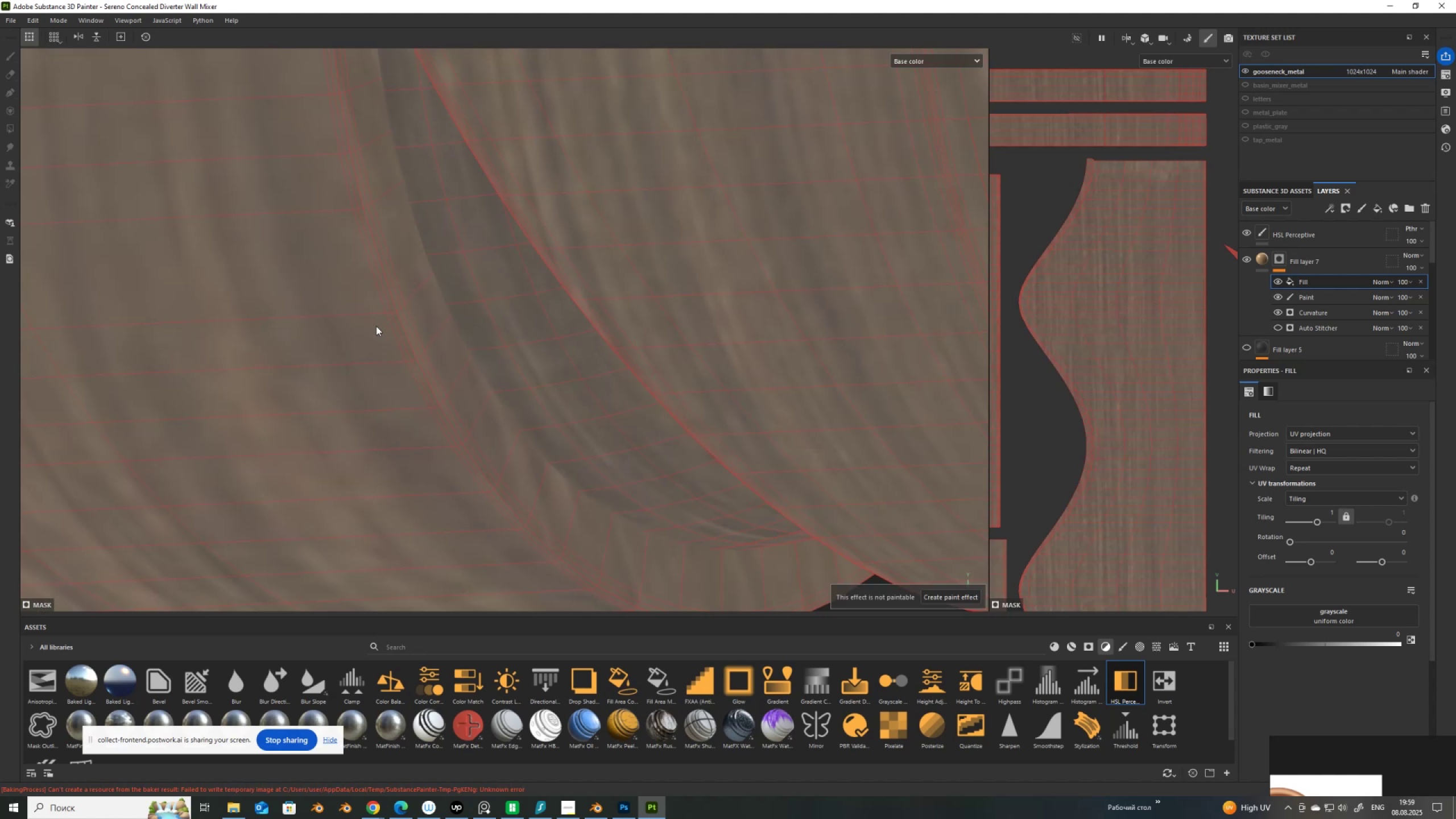 
type(122)
 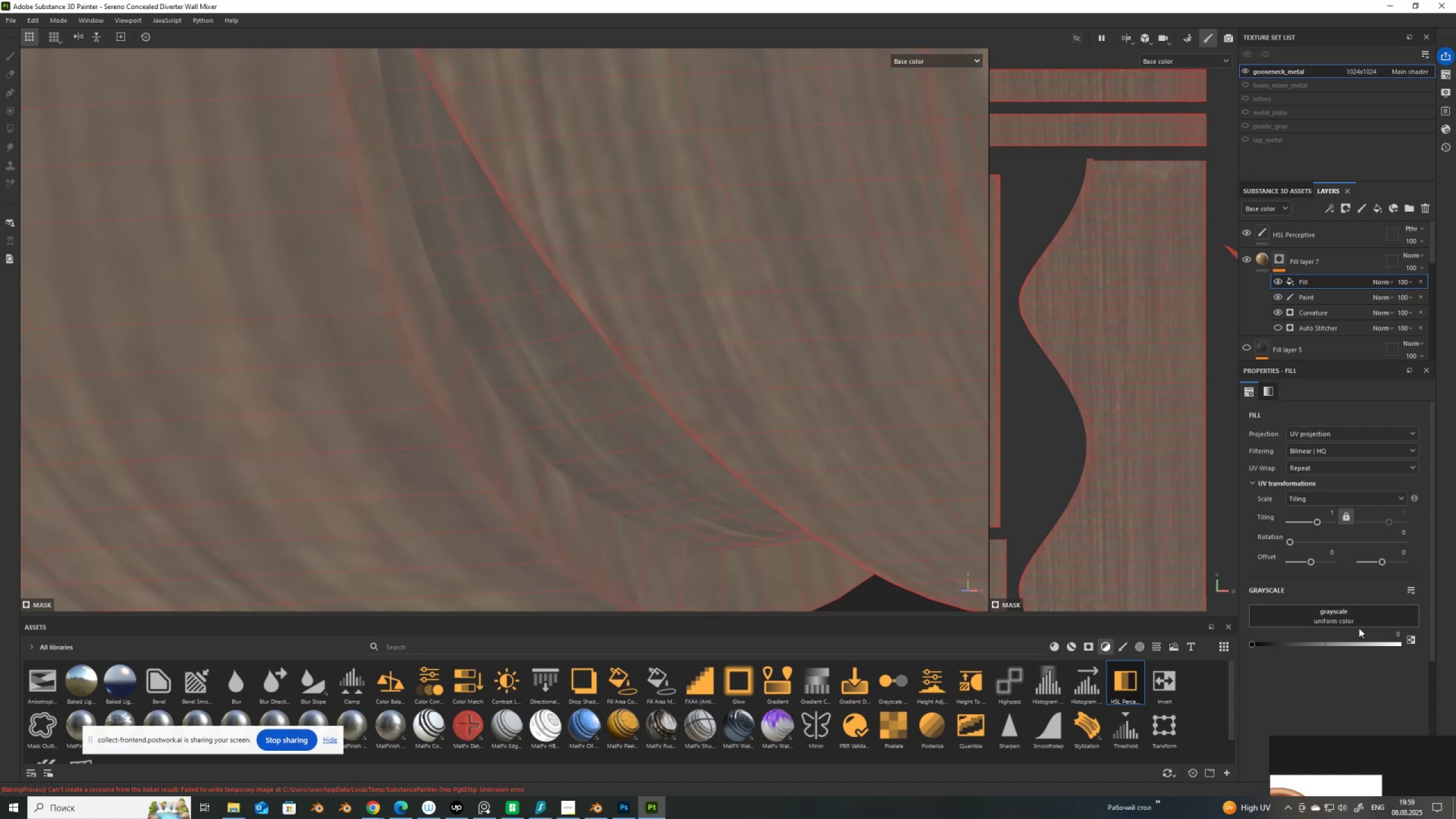 
left_click_drag(start_coordinate=[1261, 640], to_coordinate=[1108, 631])
 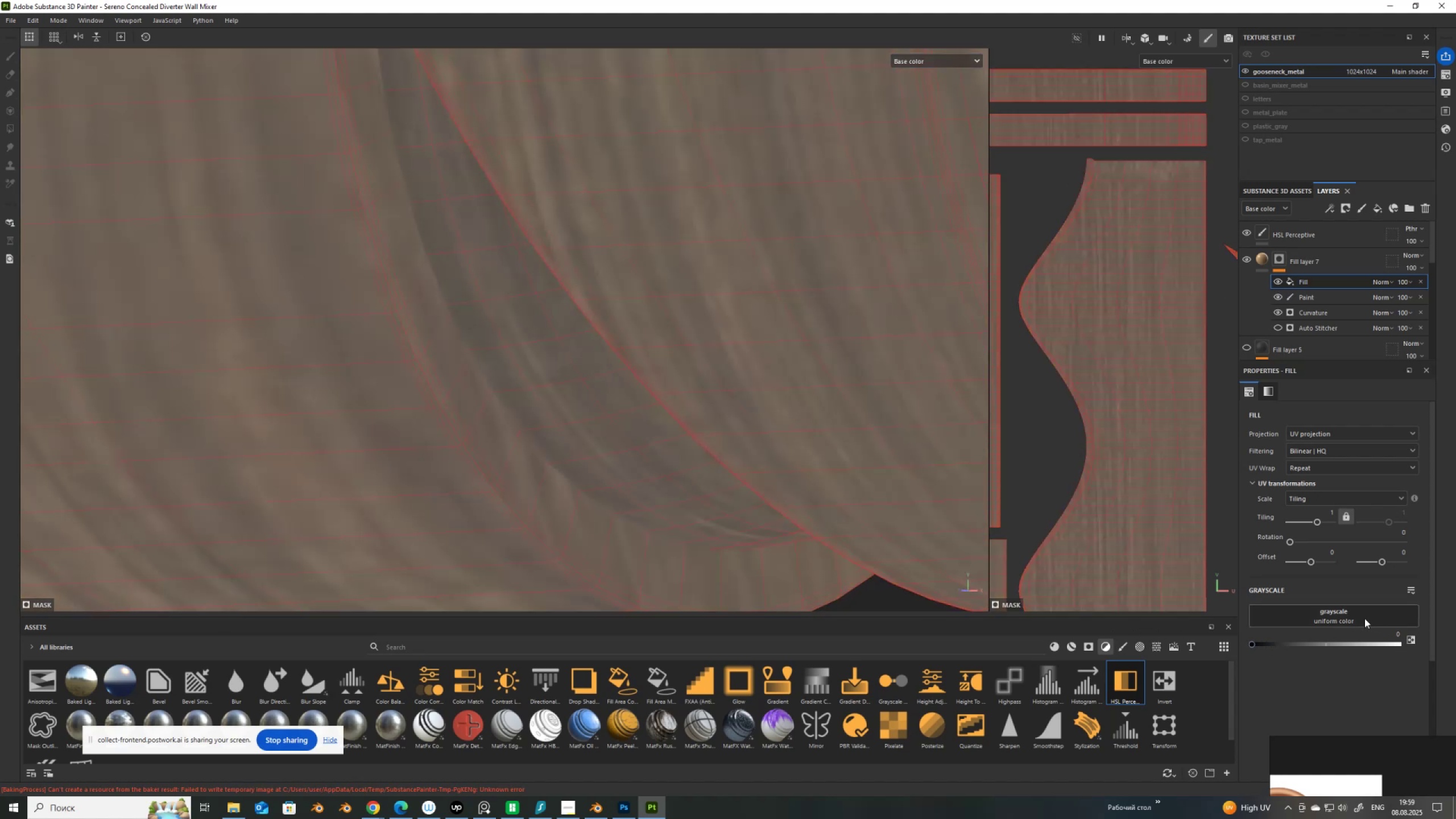 
left_click([1364, 618])
 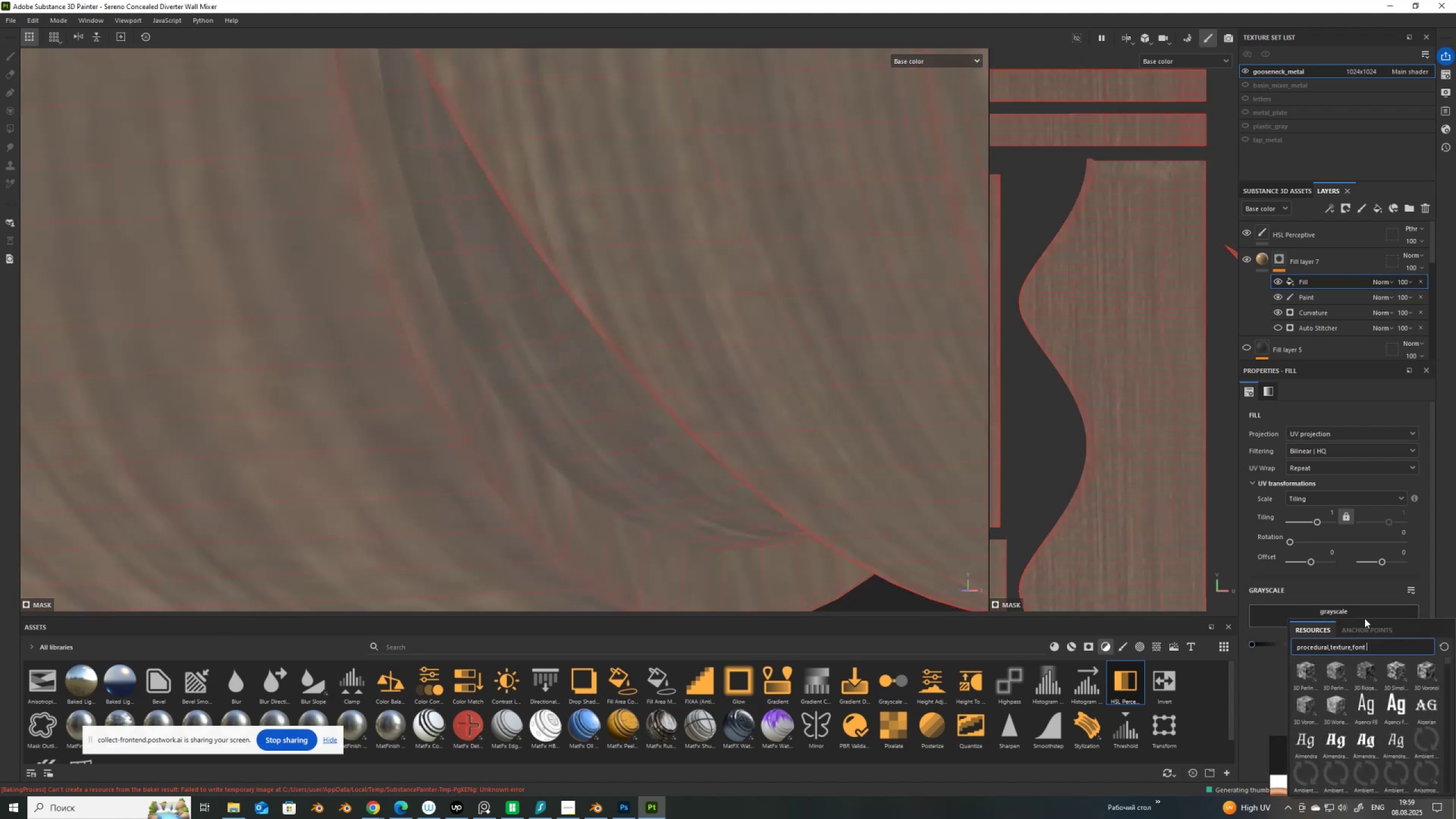 
left_click([1364, 618])
 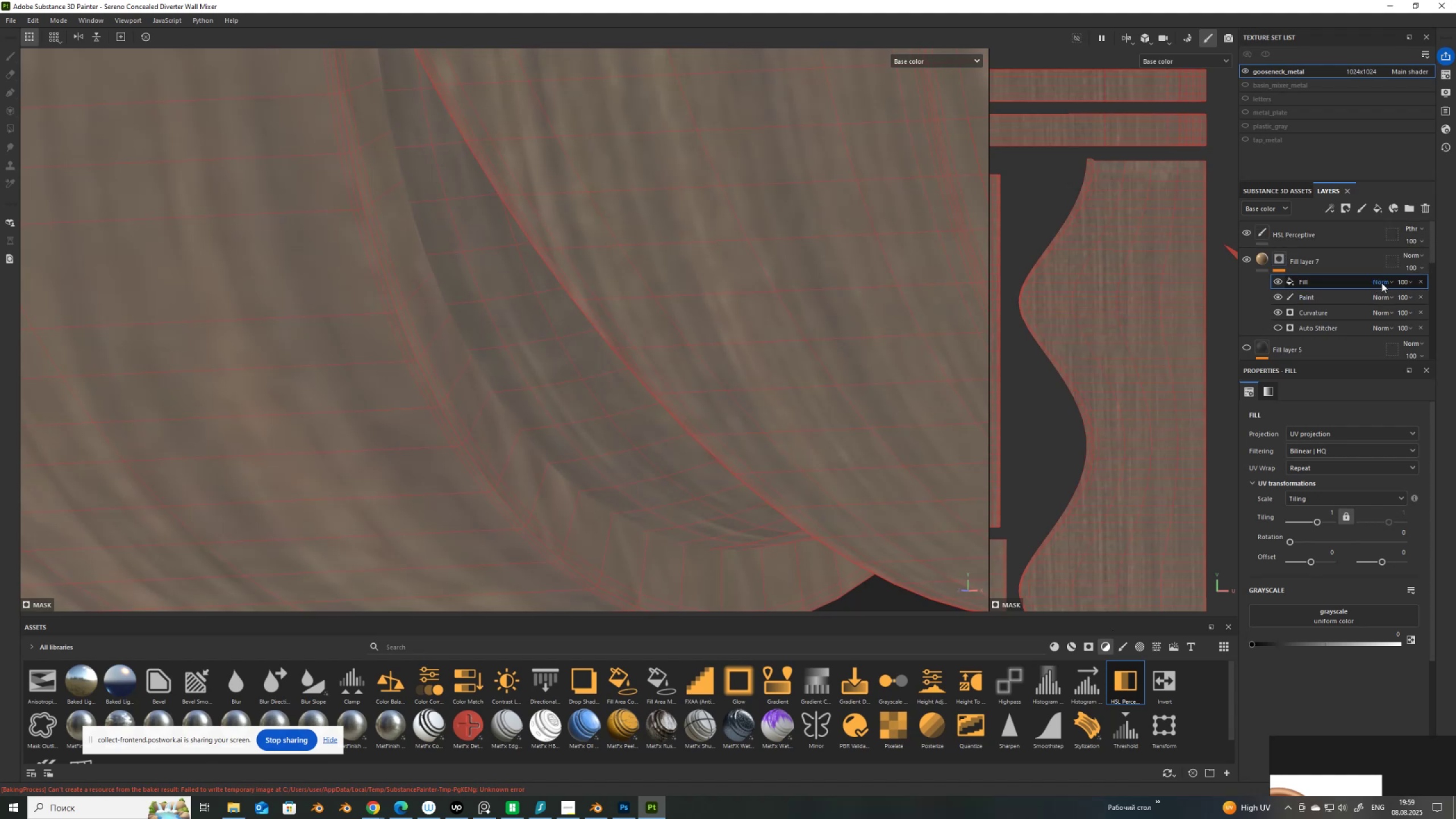 
left_click([1309, 280])
 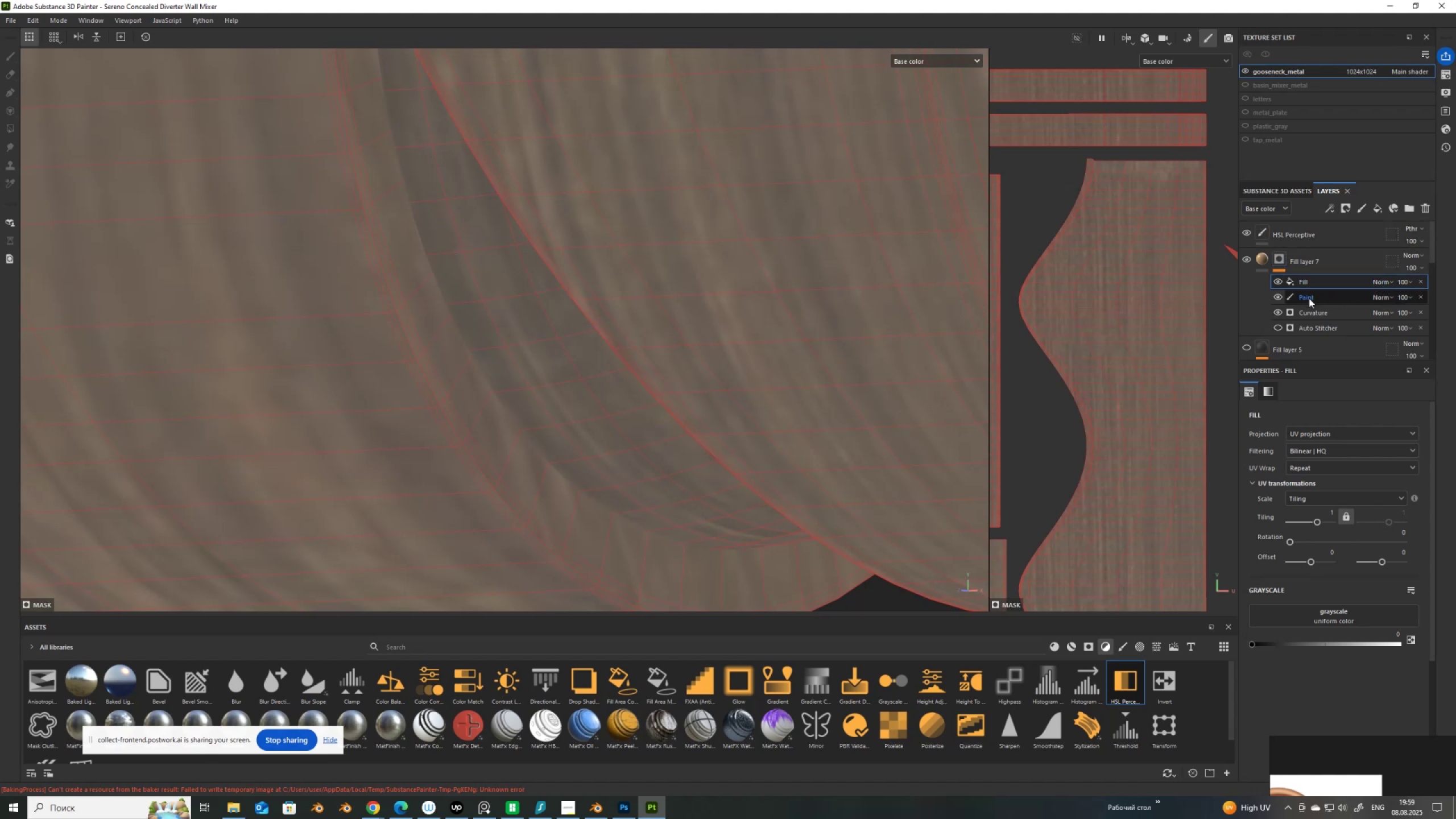 
left_click([1309, 298])
 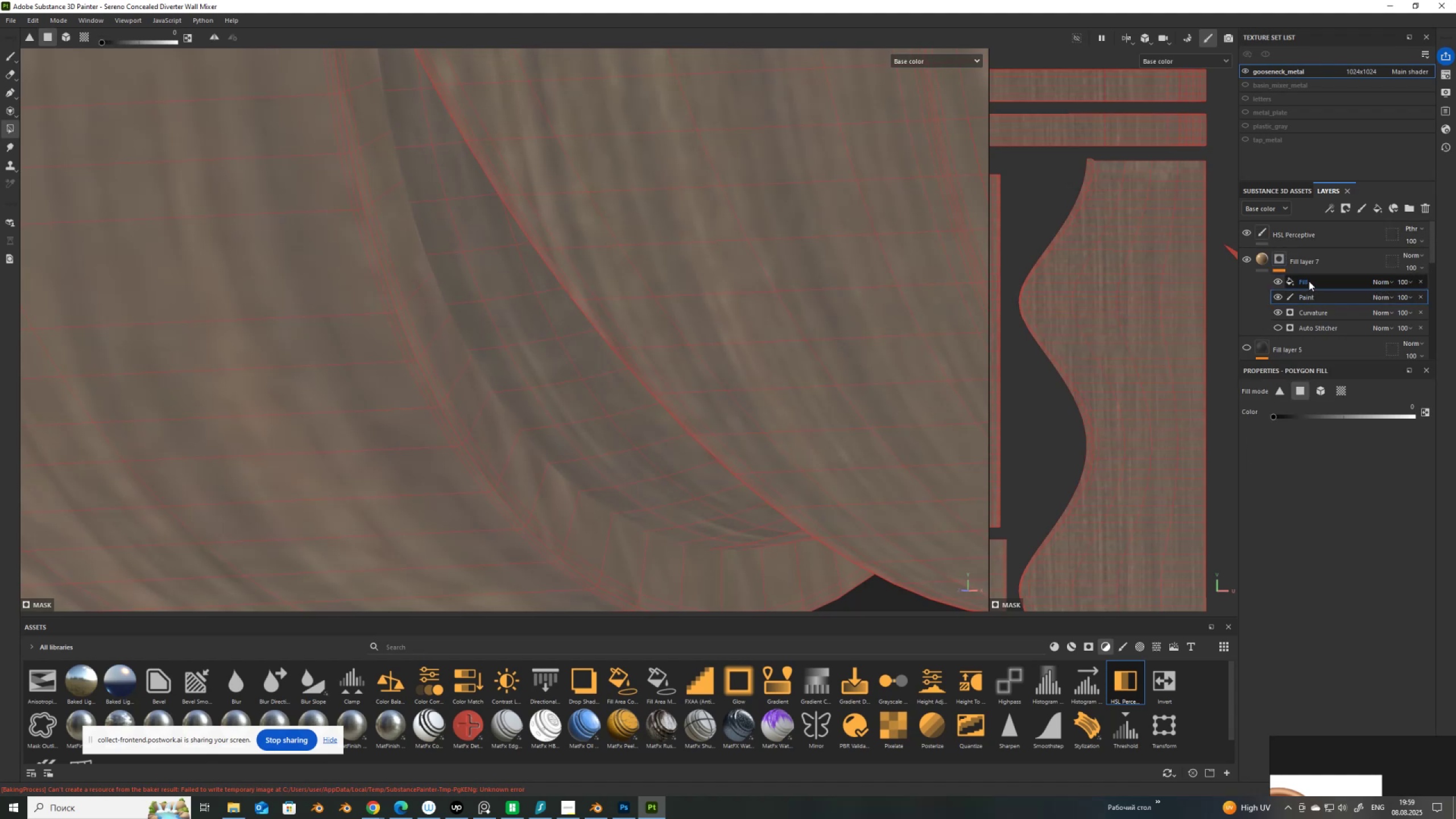 
left_click([1309, 281])
 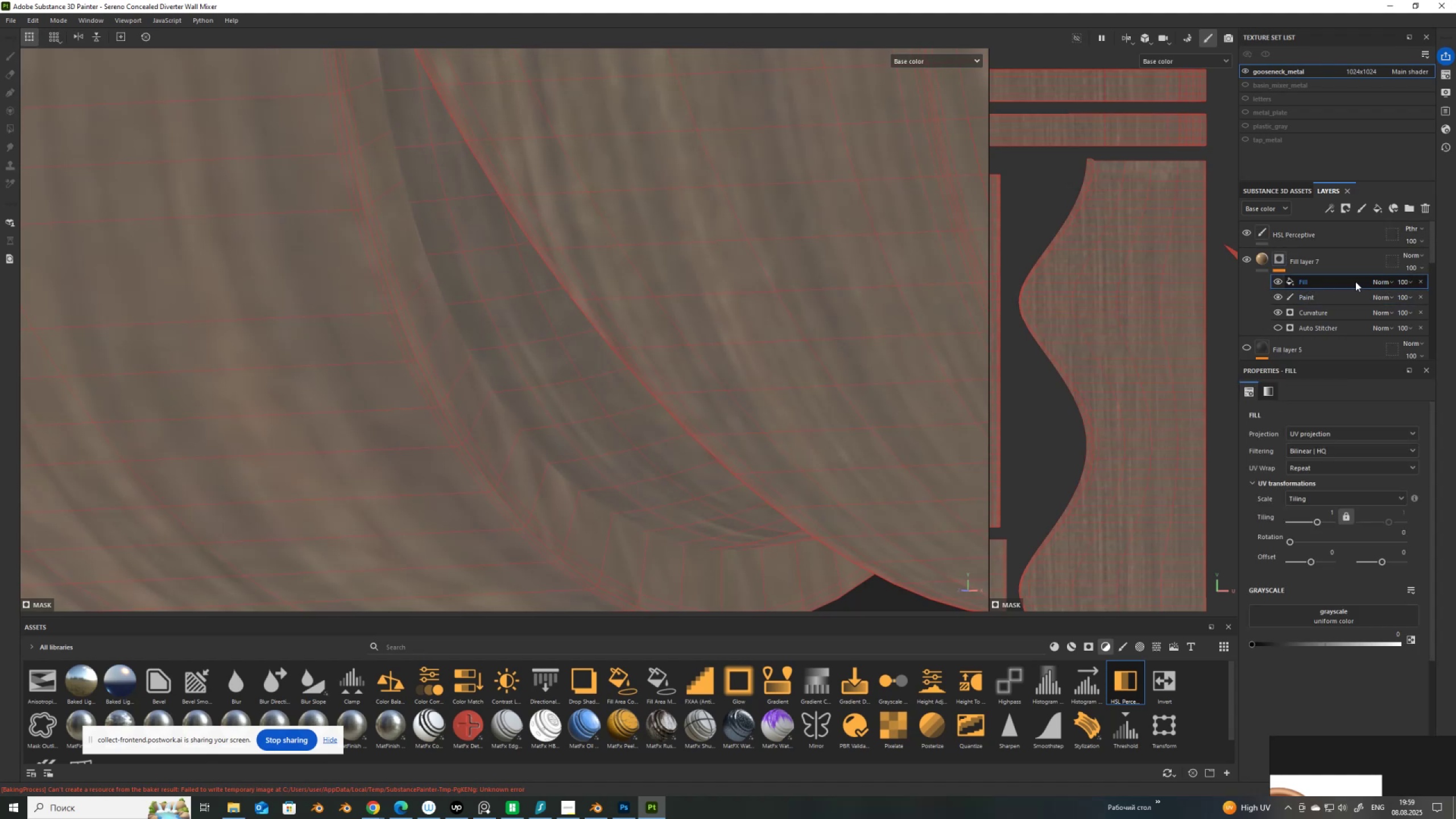 
left_click([1421, 282])
 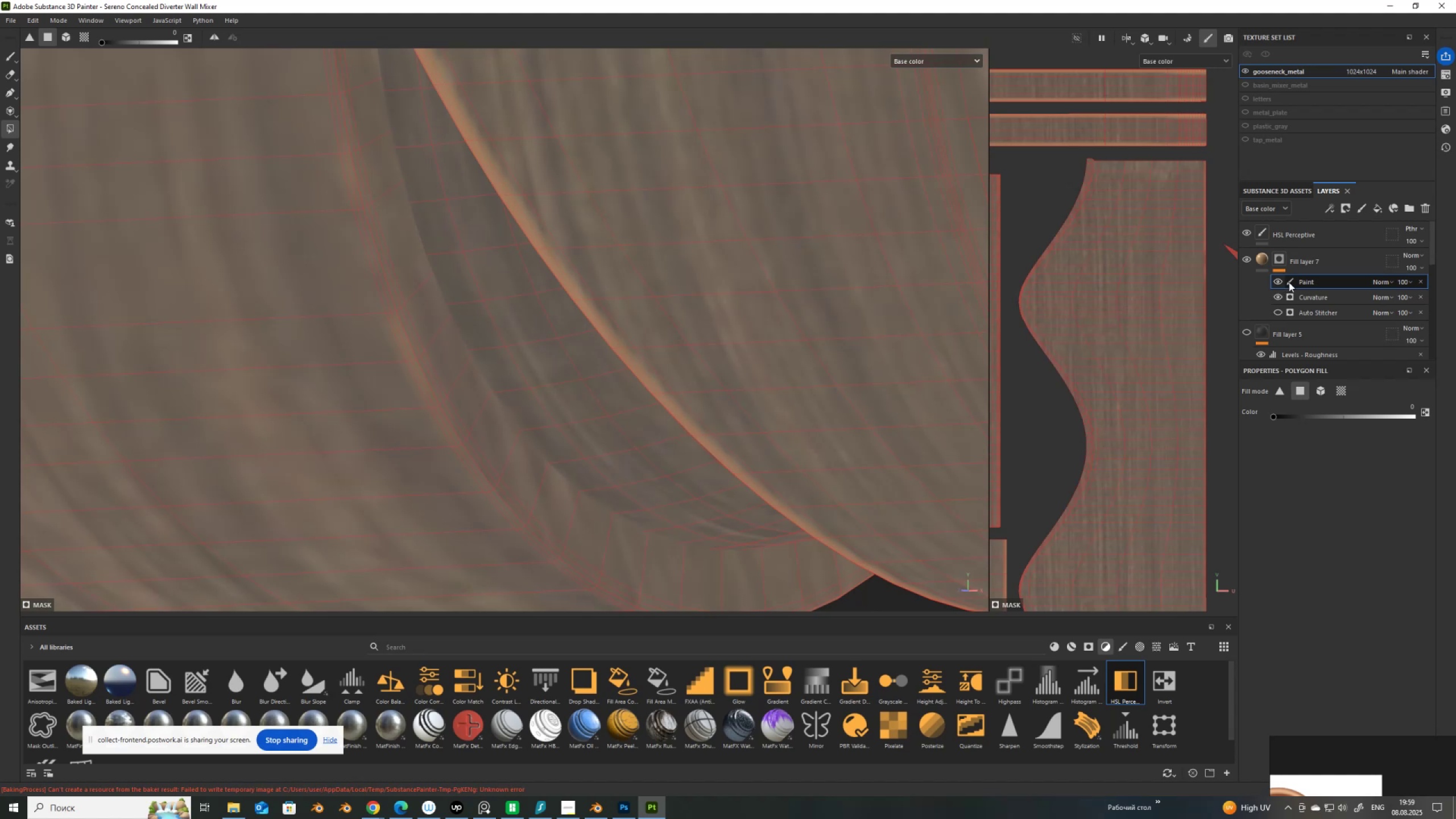 
left_click([1300, 281])
 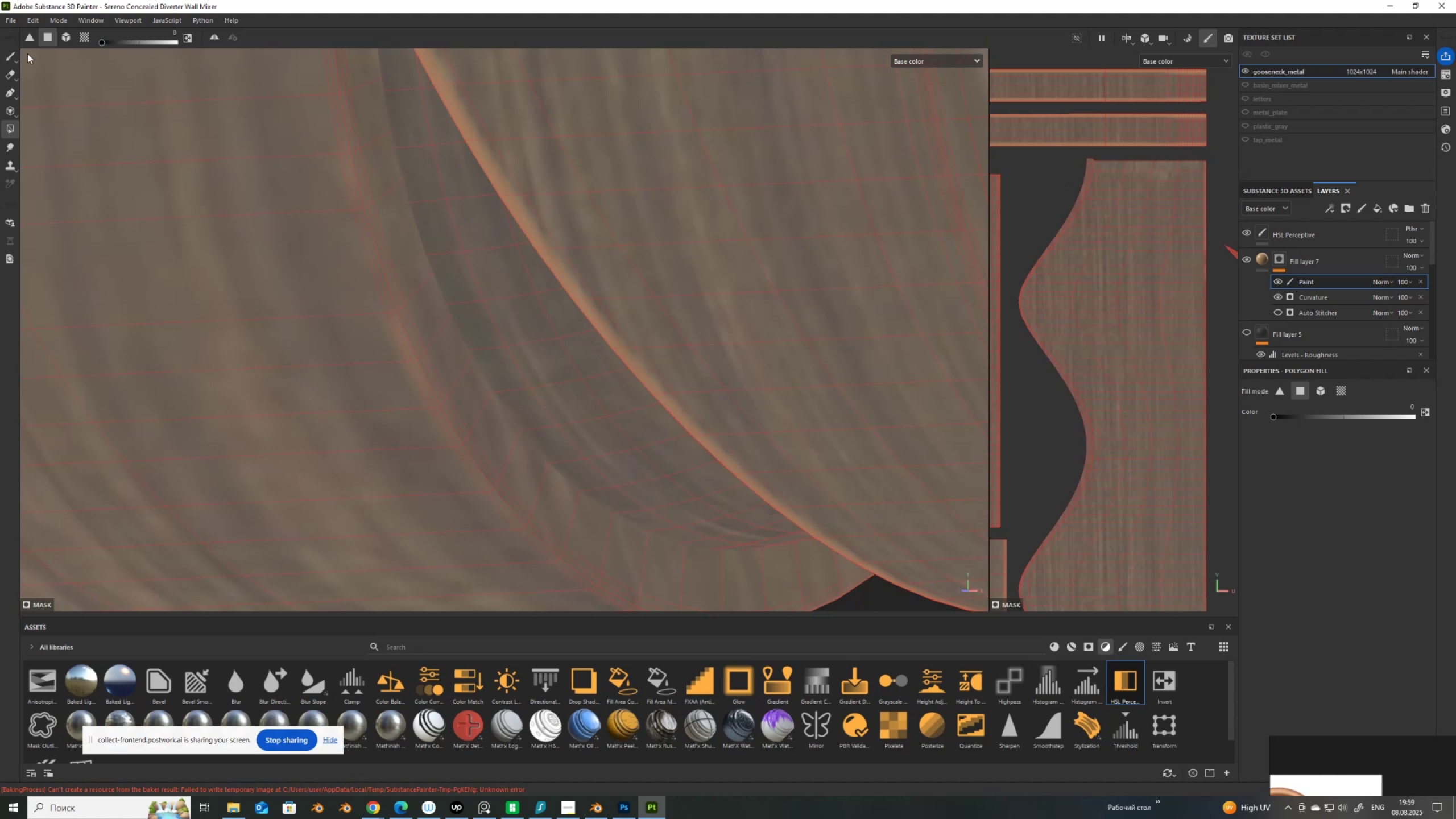 
left_click([10, 53])
 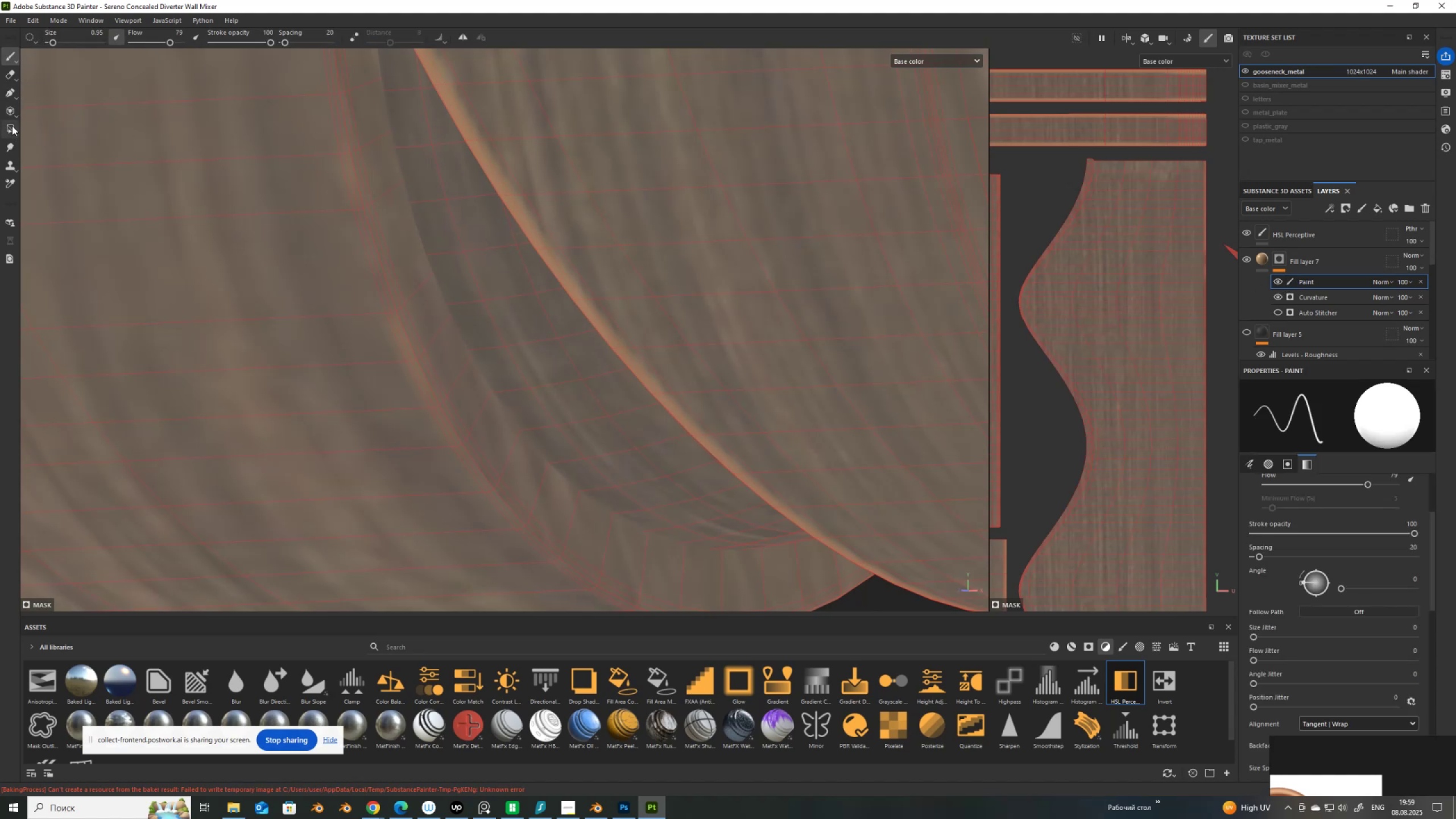 
left_click([10, 128])
 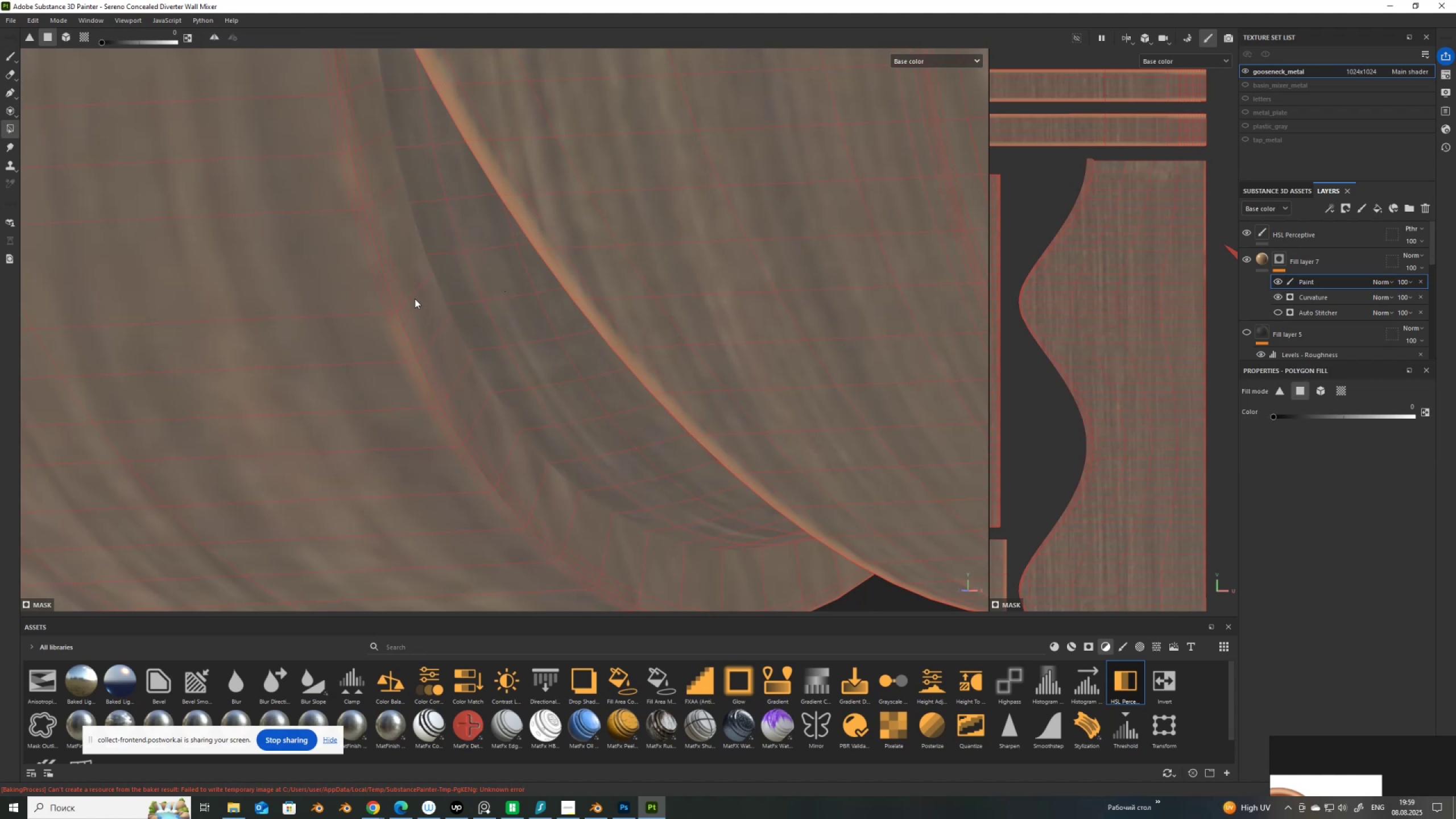 
left_click([380, 282])
 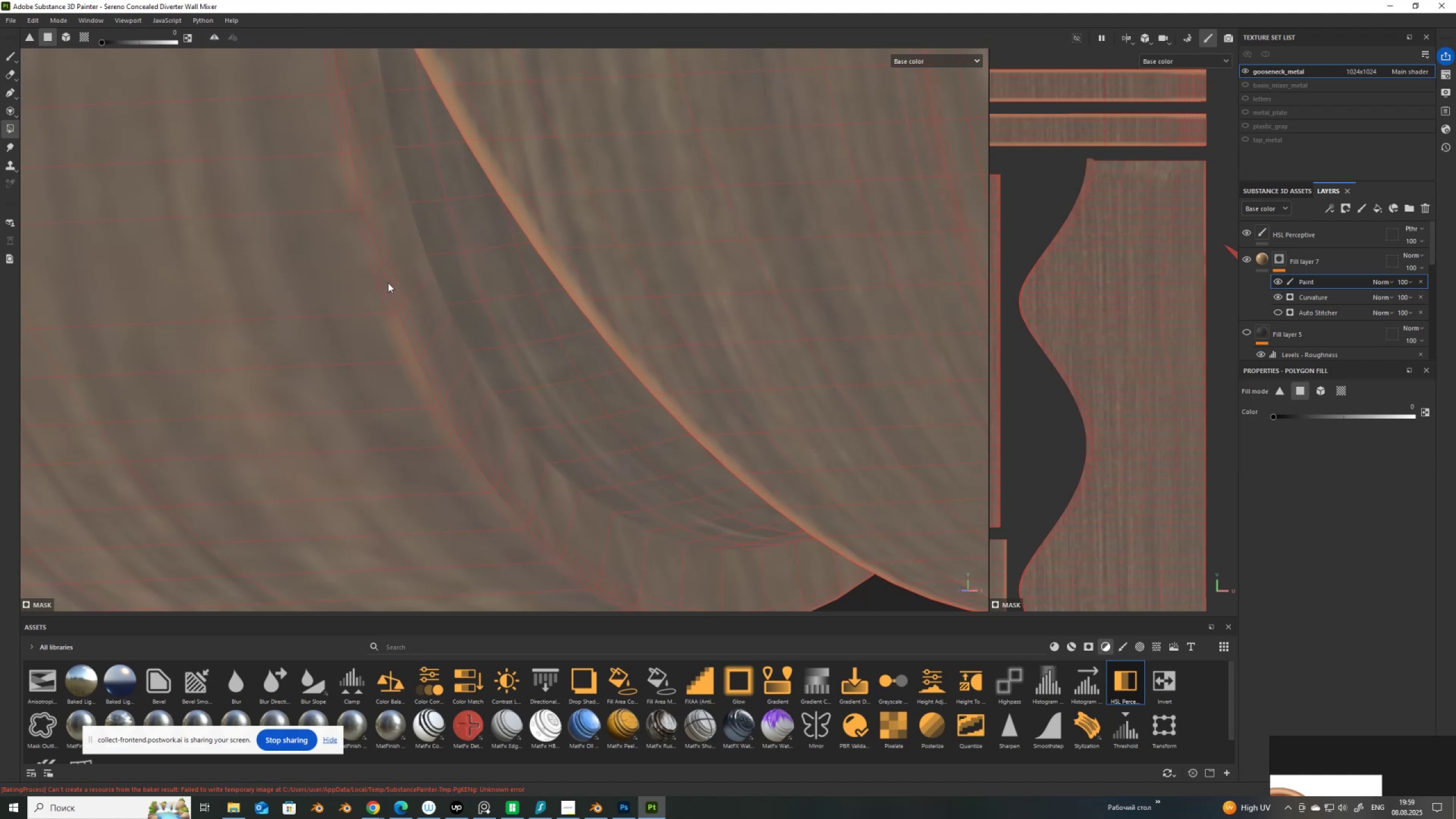 
left_click_drag(start_coordinate=[394, 276], to_coordinate=[351, 295])
 